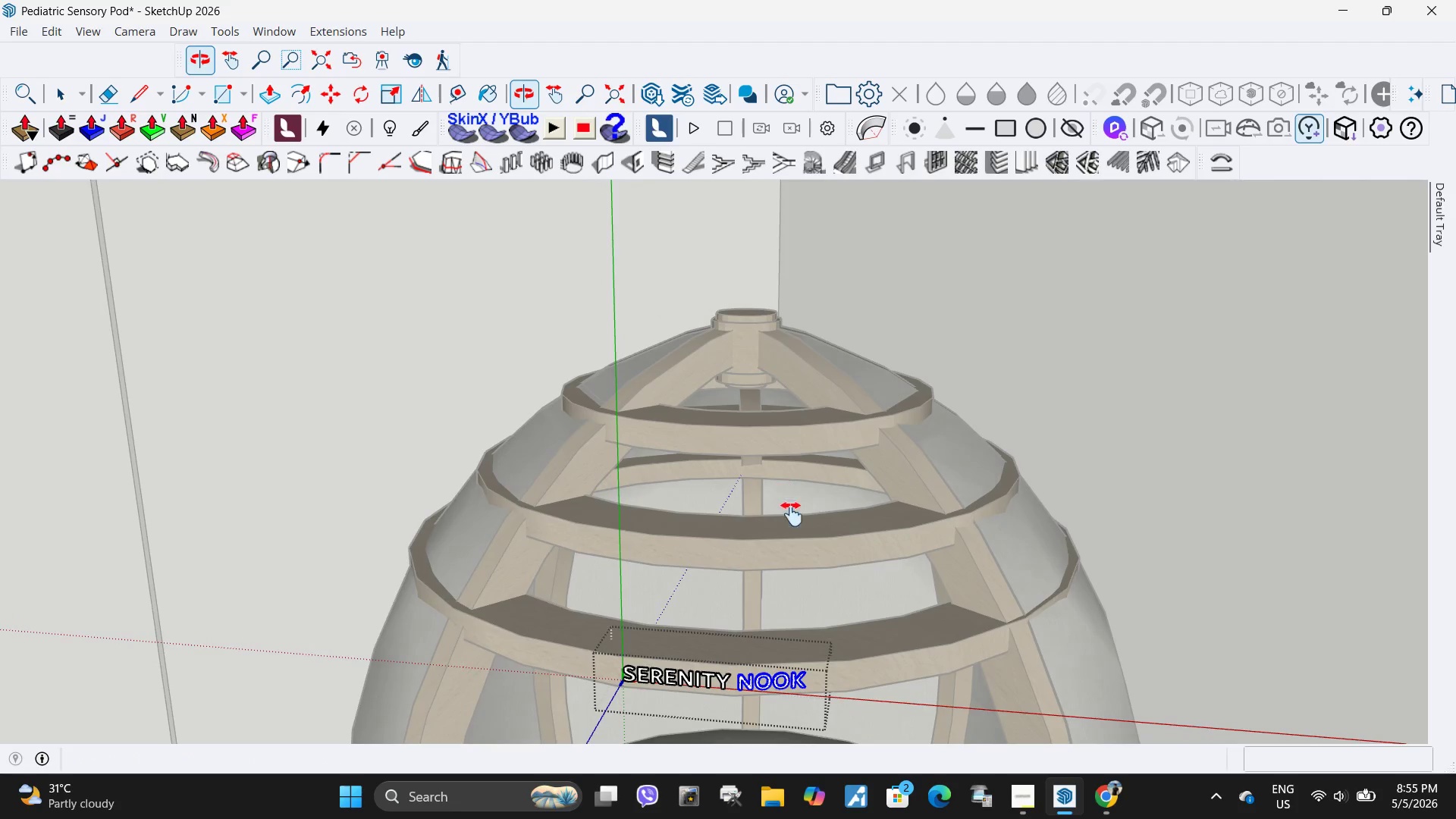 
left_click_drag(start_coordinate=[765, 670], to_coordinate=[755, 502])
 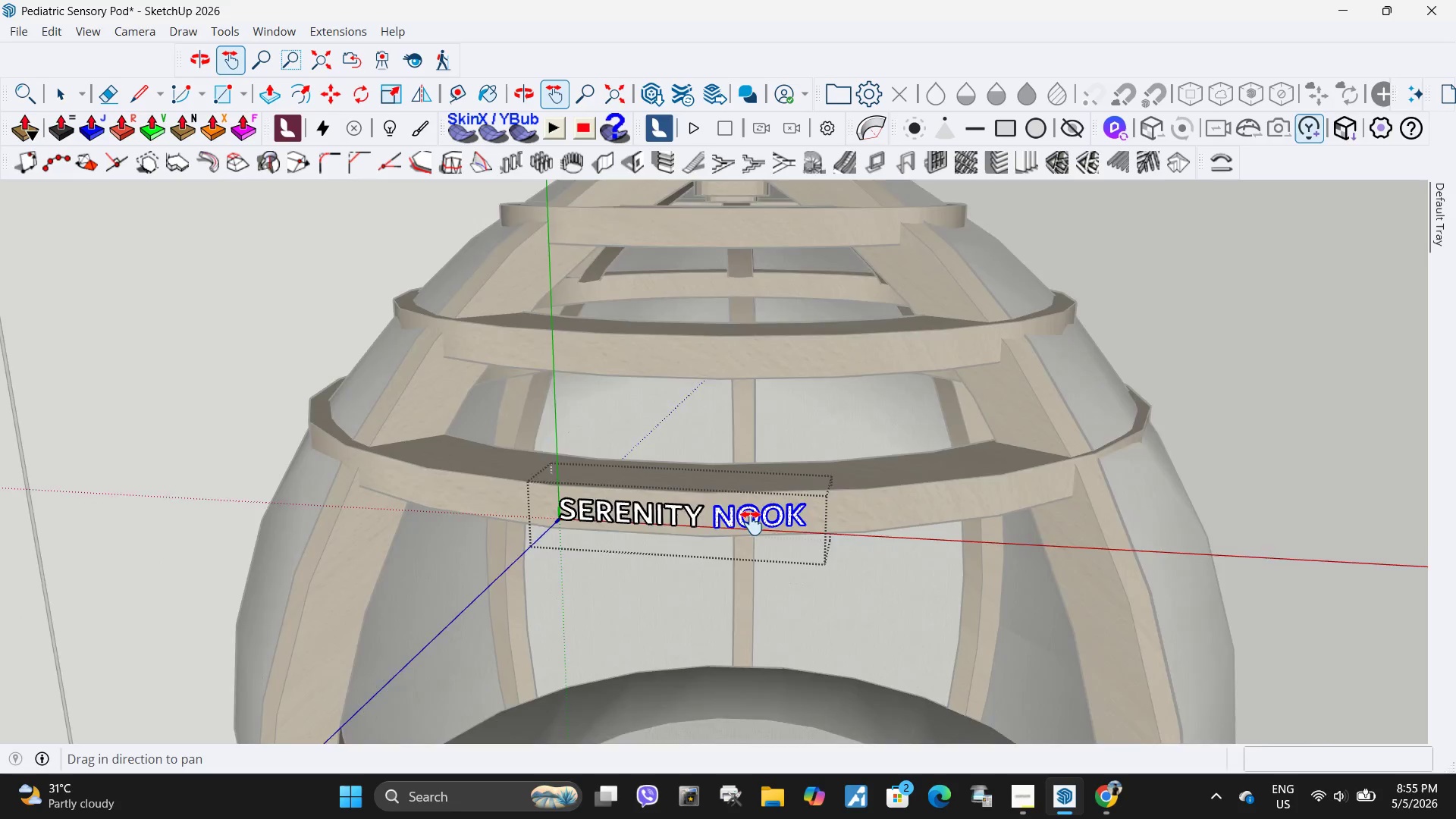 
scroll: coordinate [751, 528], scroll_direction: up, amount: 15.0
 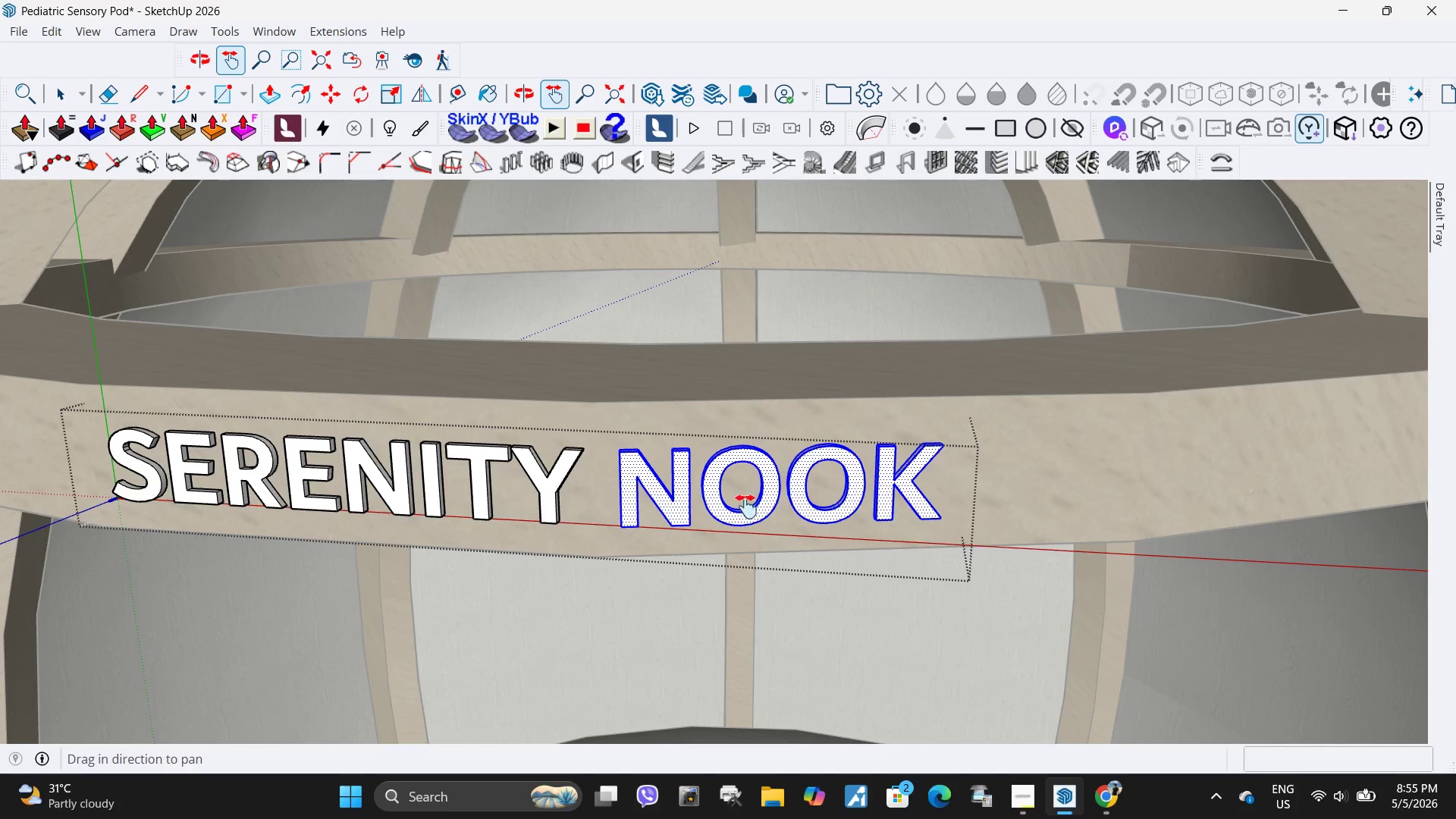 
key(M)
 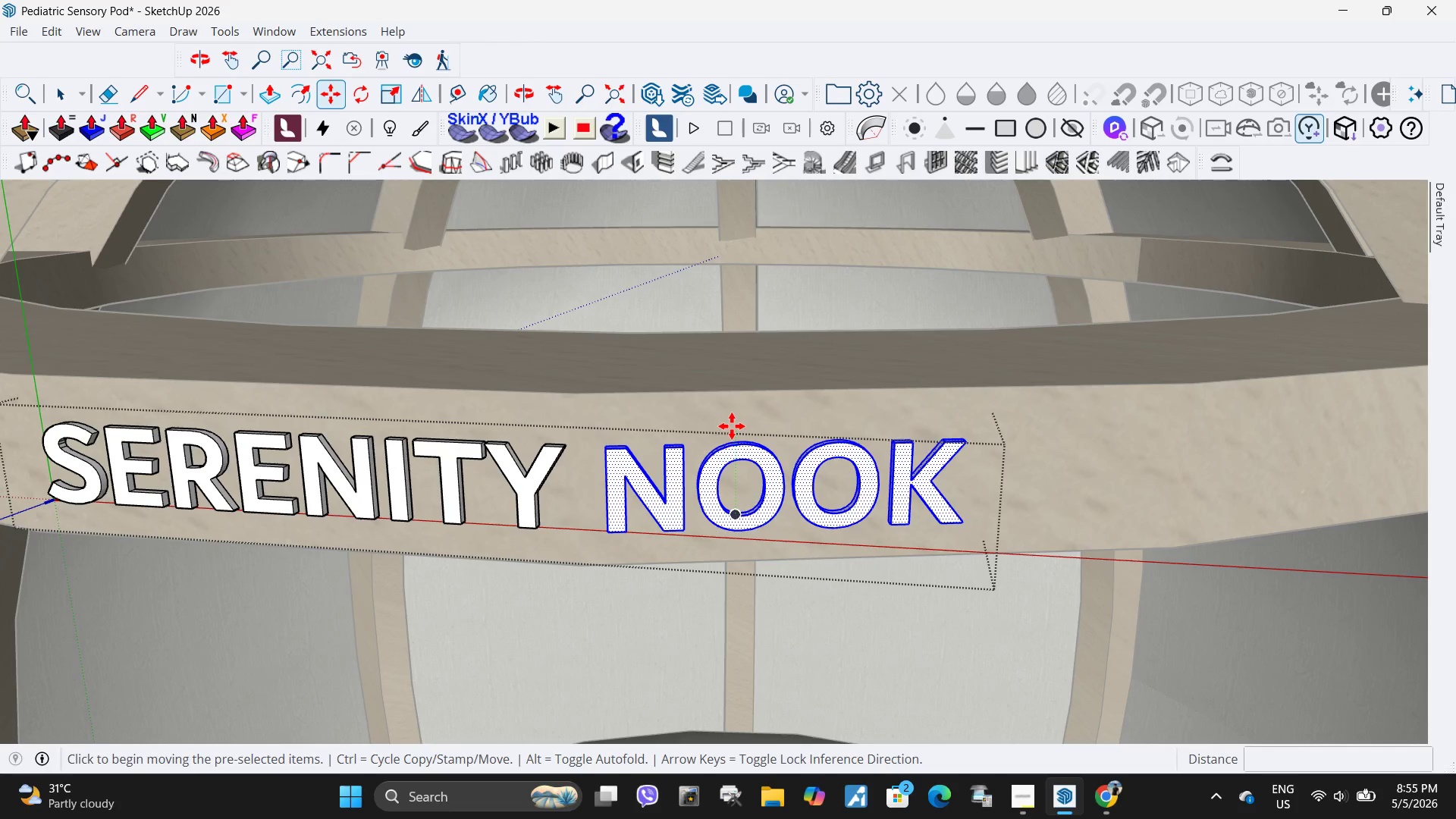 
scroll: coordinate [741, 480], scroll_direction: up, amount: 1.0
 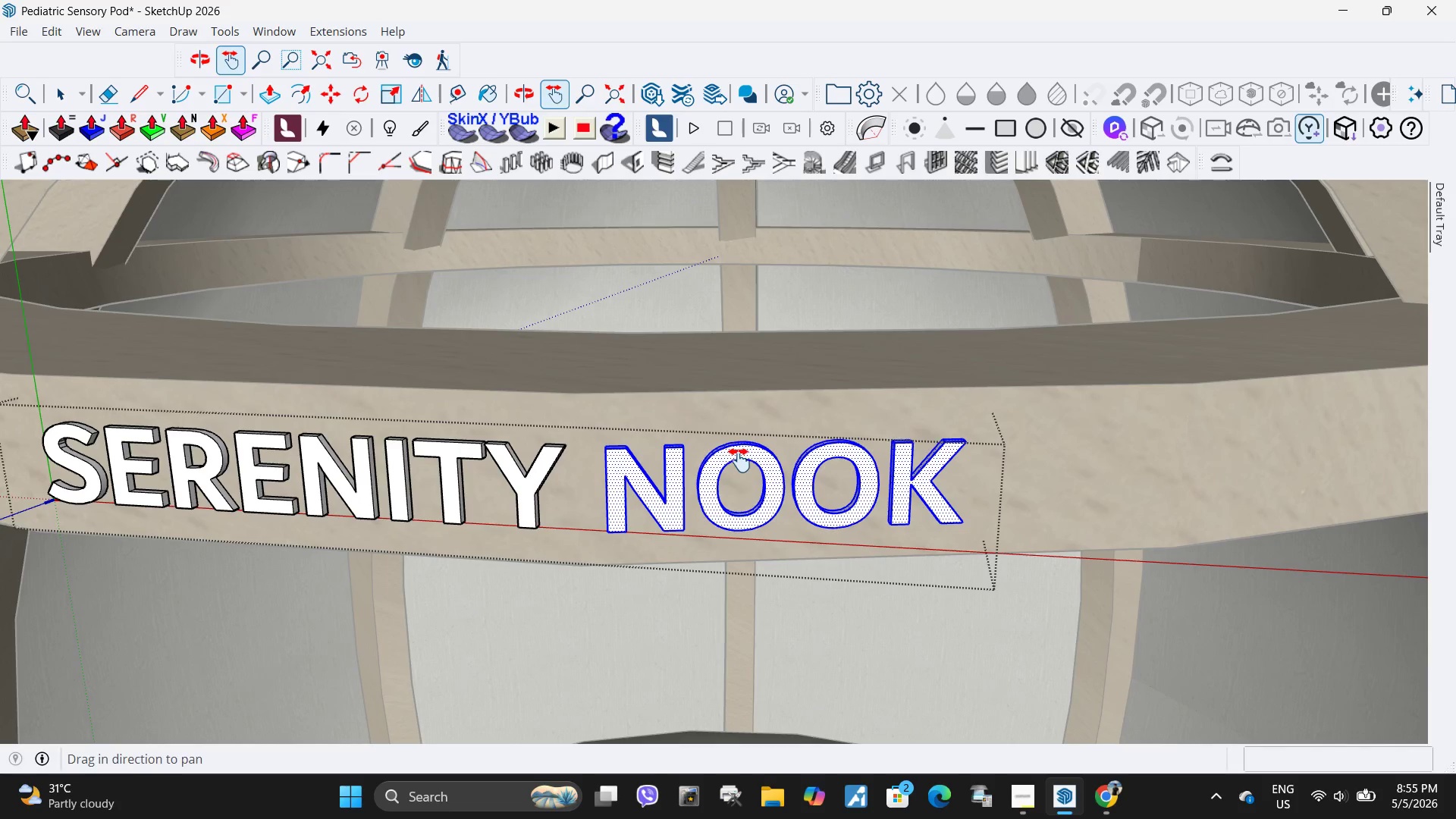 
left_click([732, 426])
 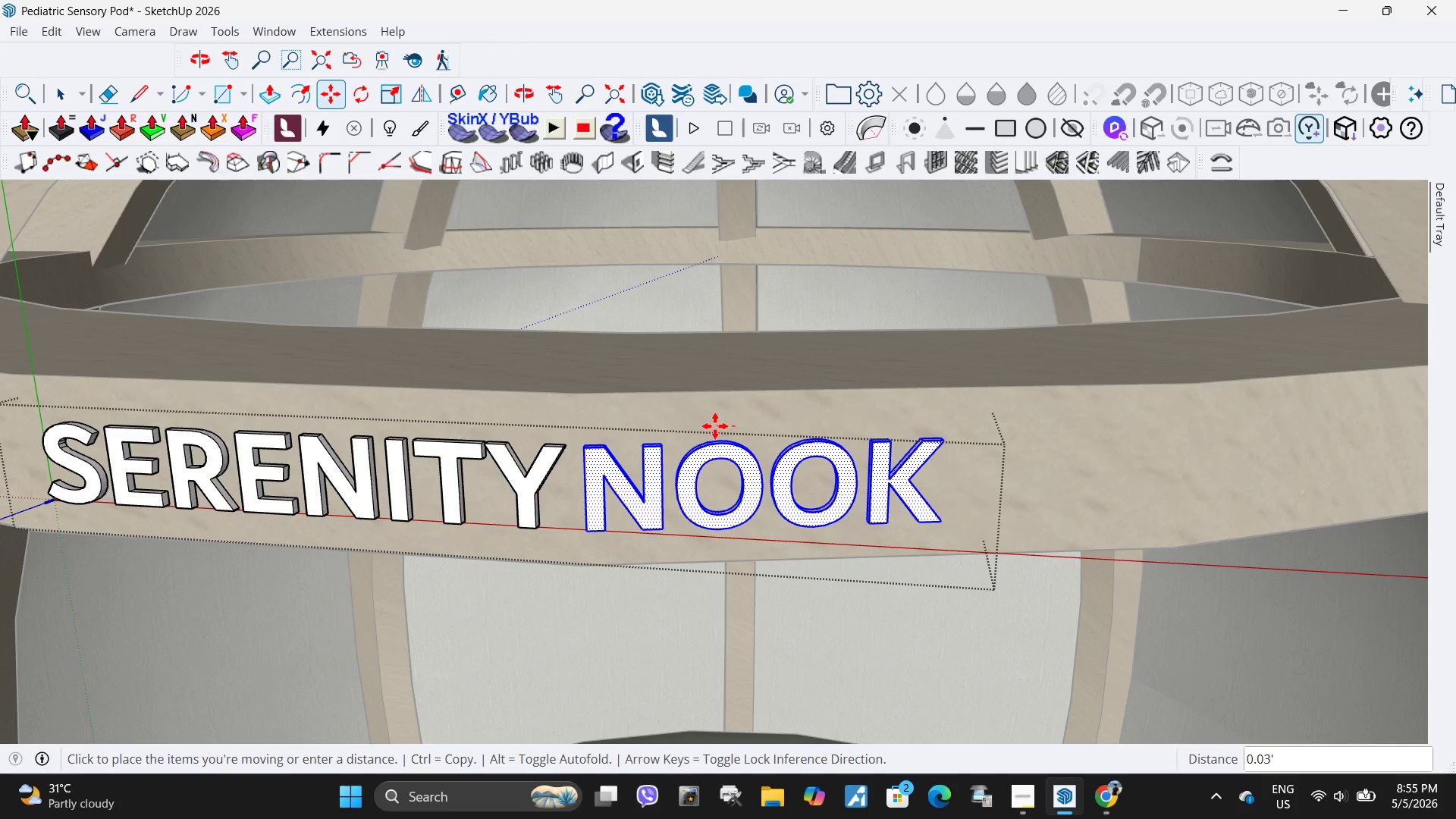 
key(Escape)
 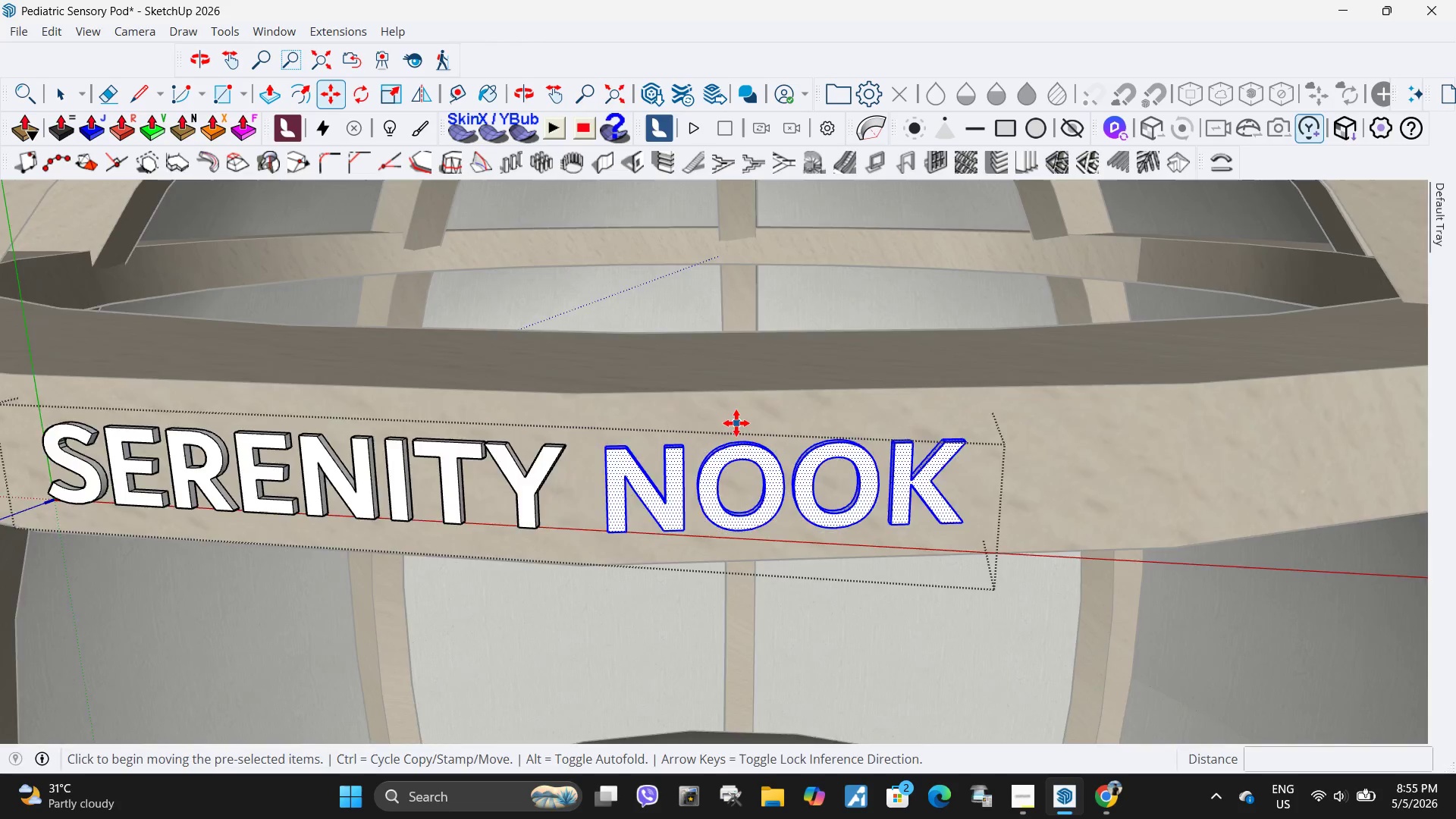 
key(Space)
 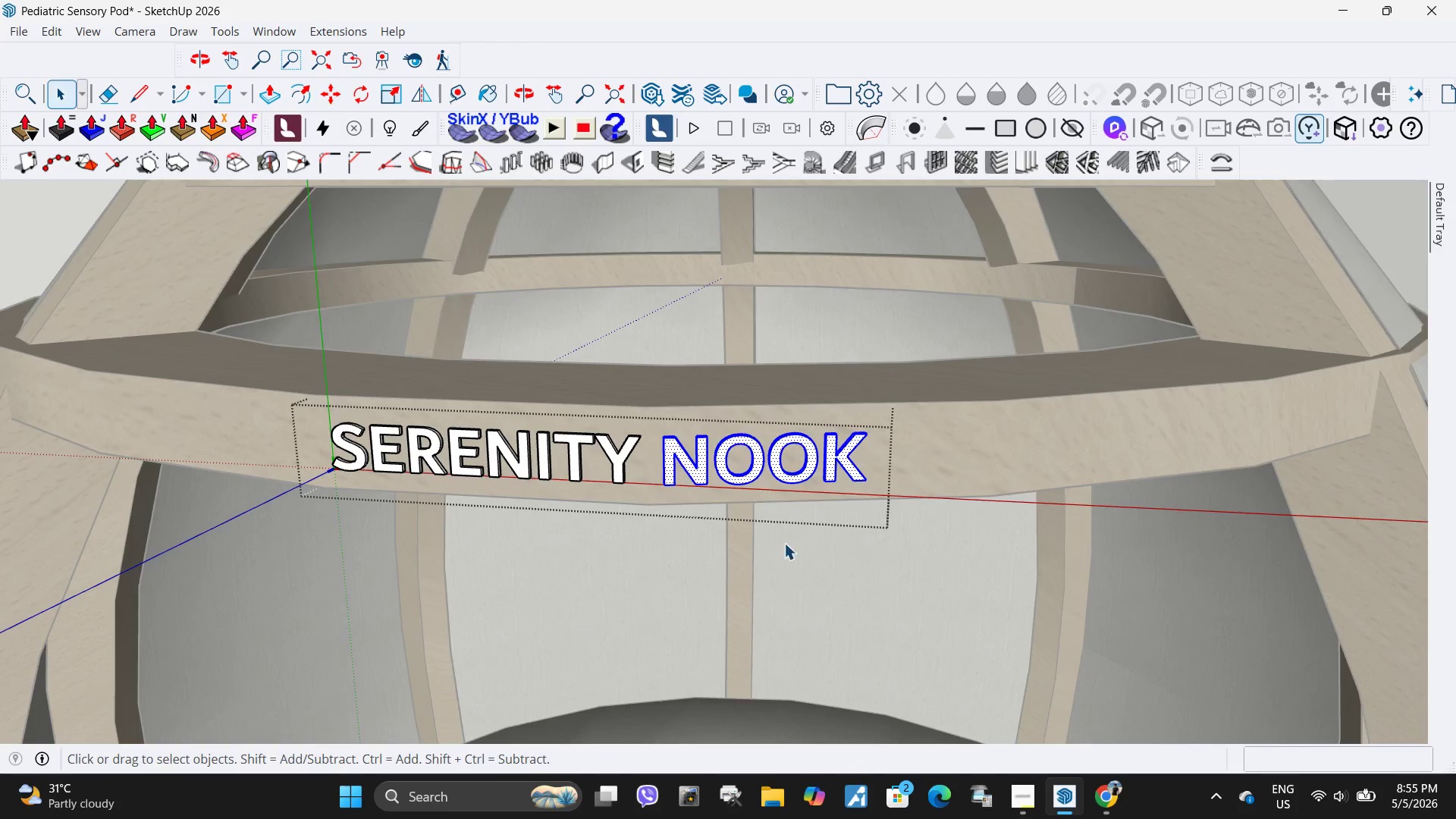 
key(Escape)
 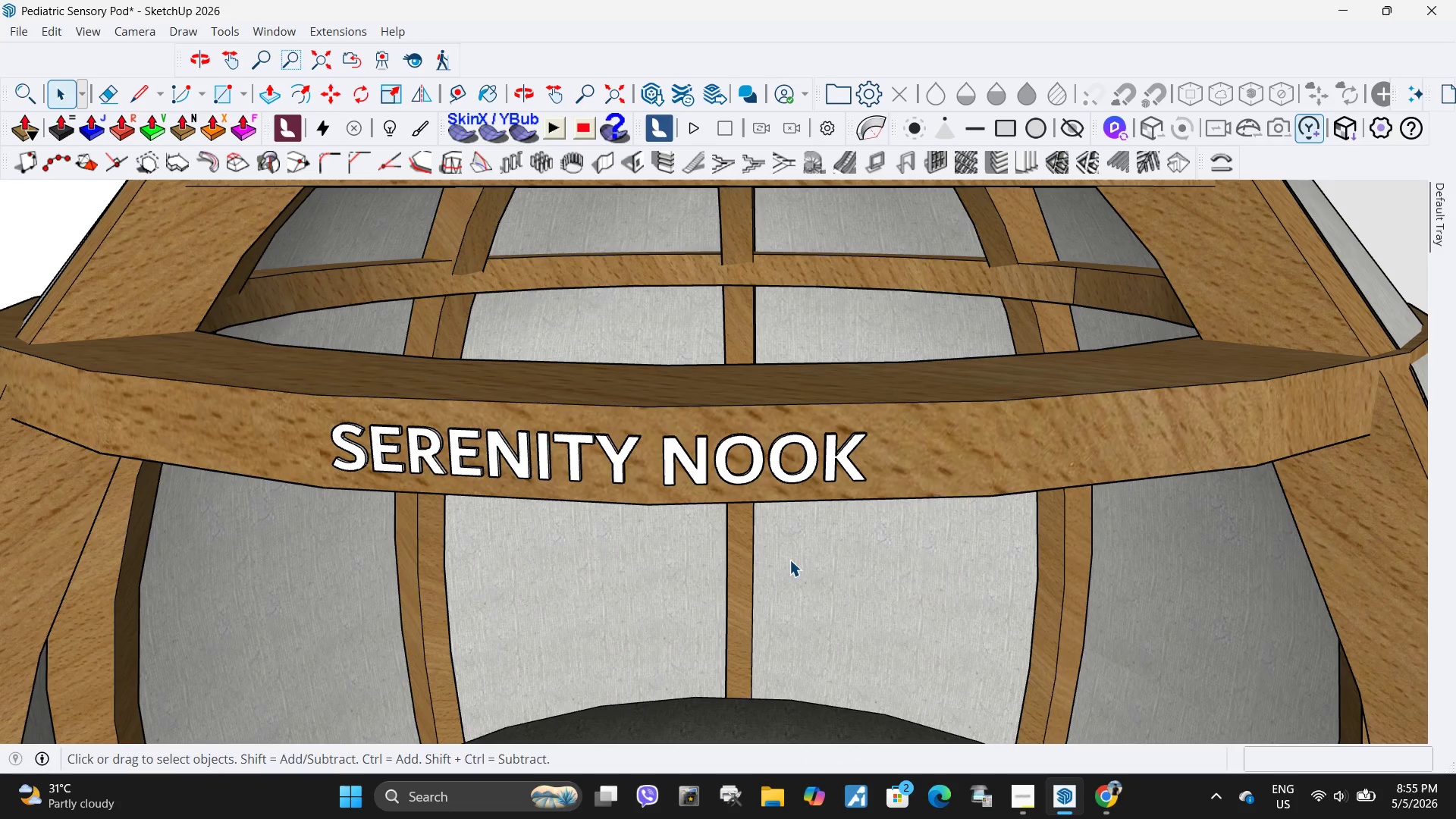 
key(Escape)
 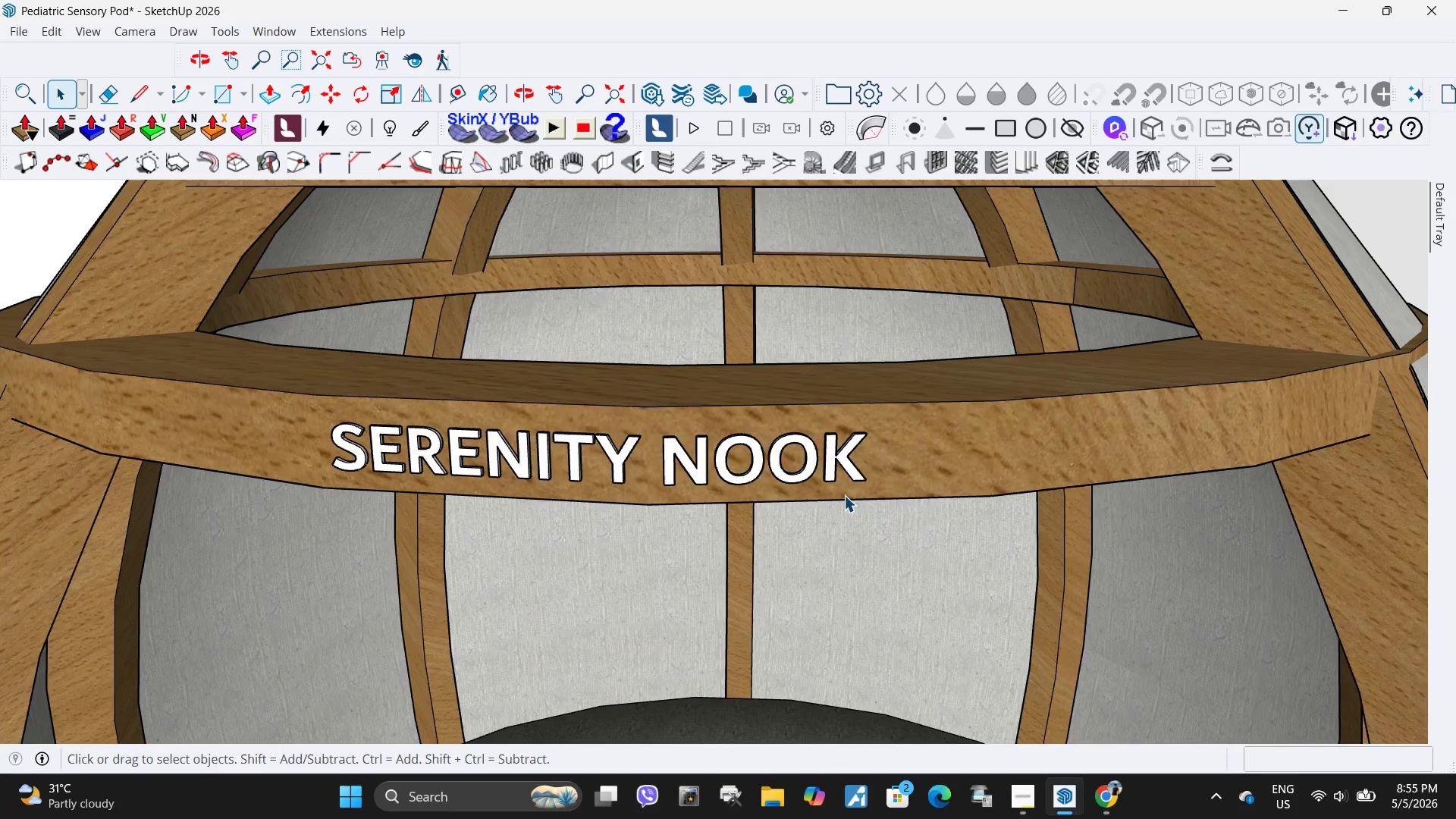 
scroll: coordinate [782, 469], scroll_direction: down, amount: 18.0
 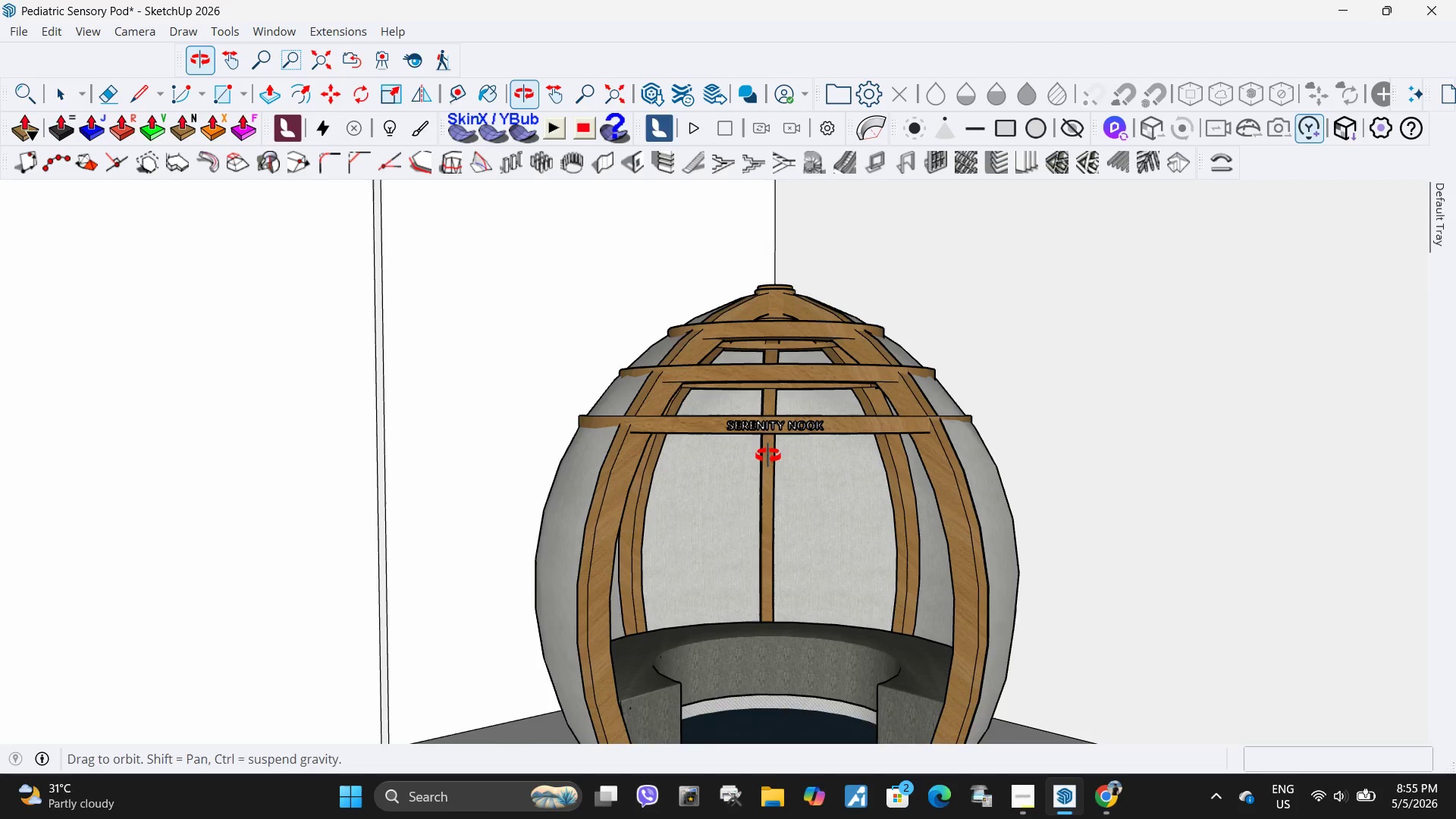 
scroll: coordinate [768, 456], scroll_direction: up, amount: 1.0
 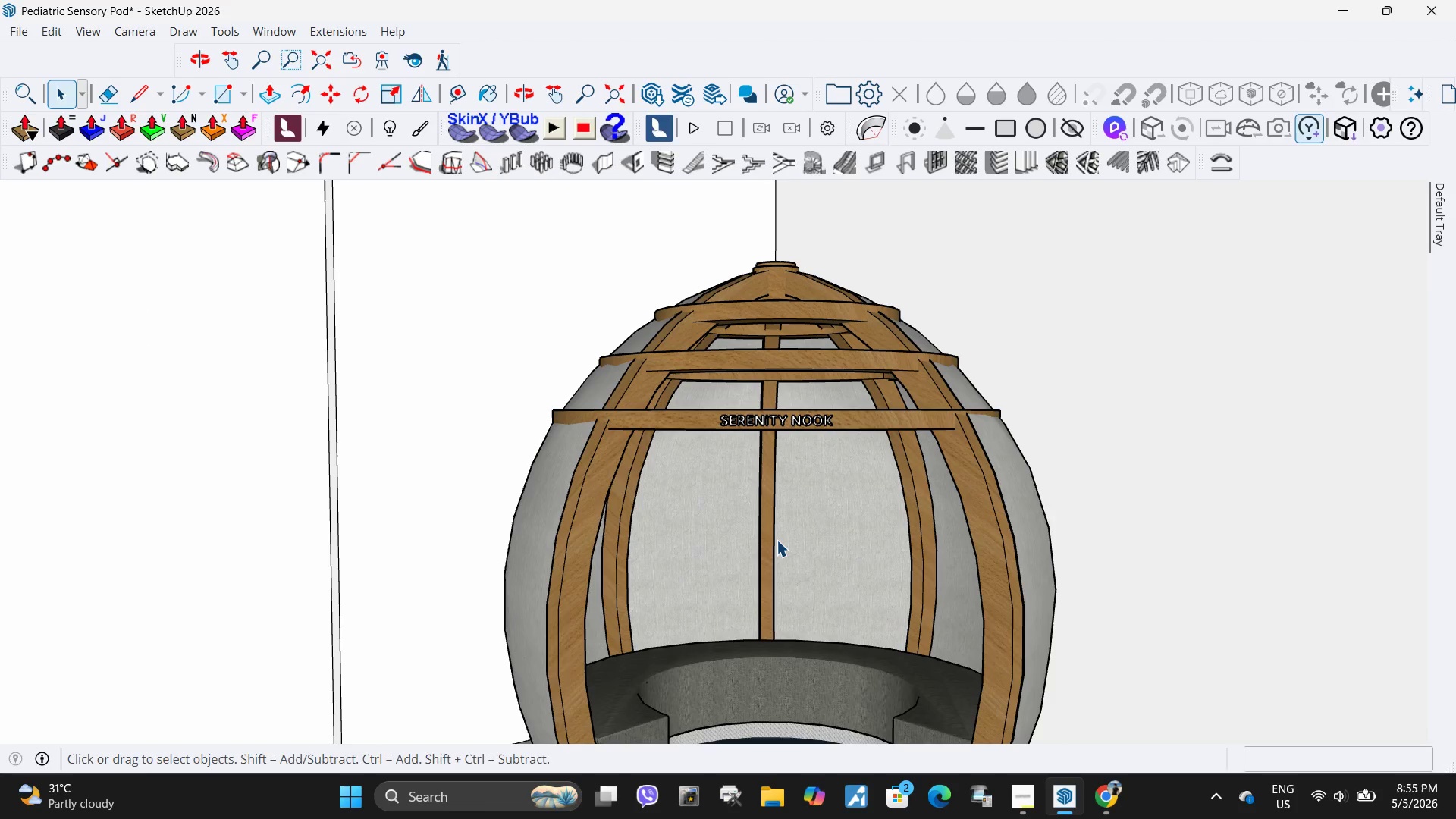 
key(H)
 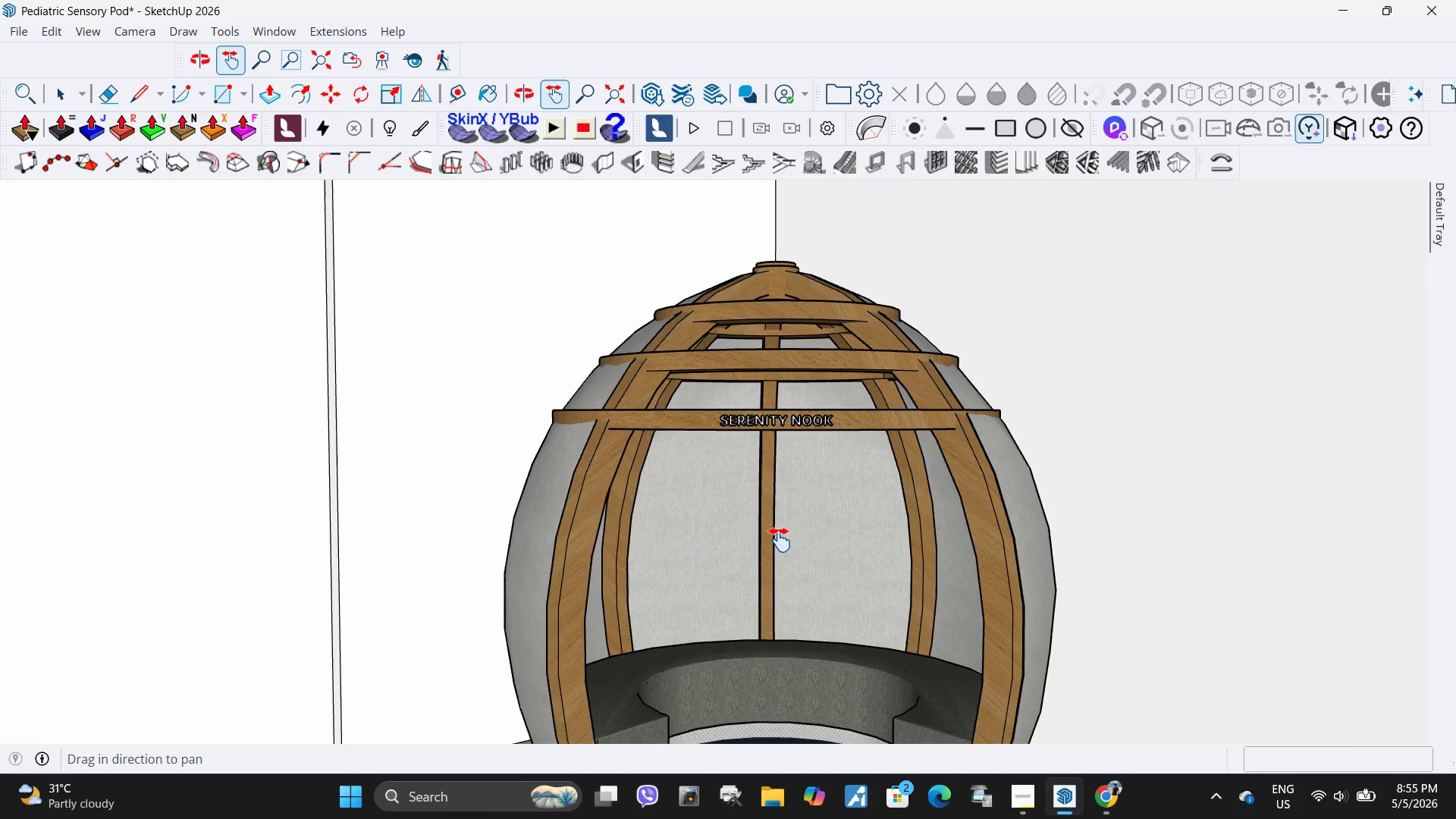 
left_click_drag(start_coordinate=[779, 541], to_coordinate=[763, 467])
 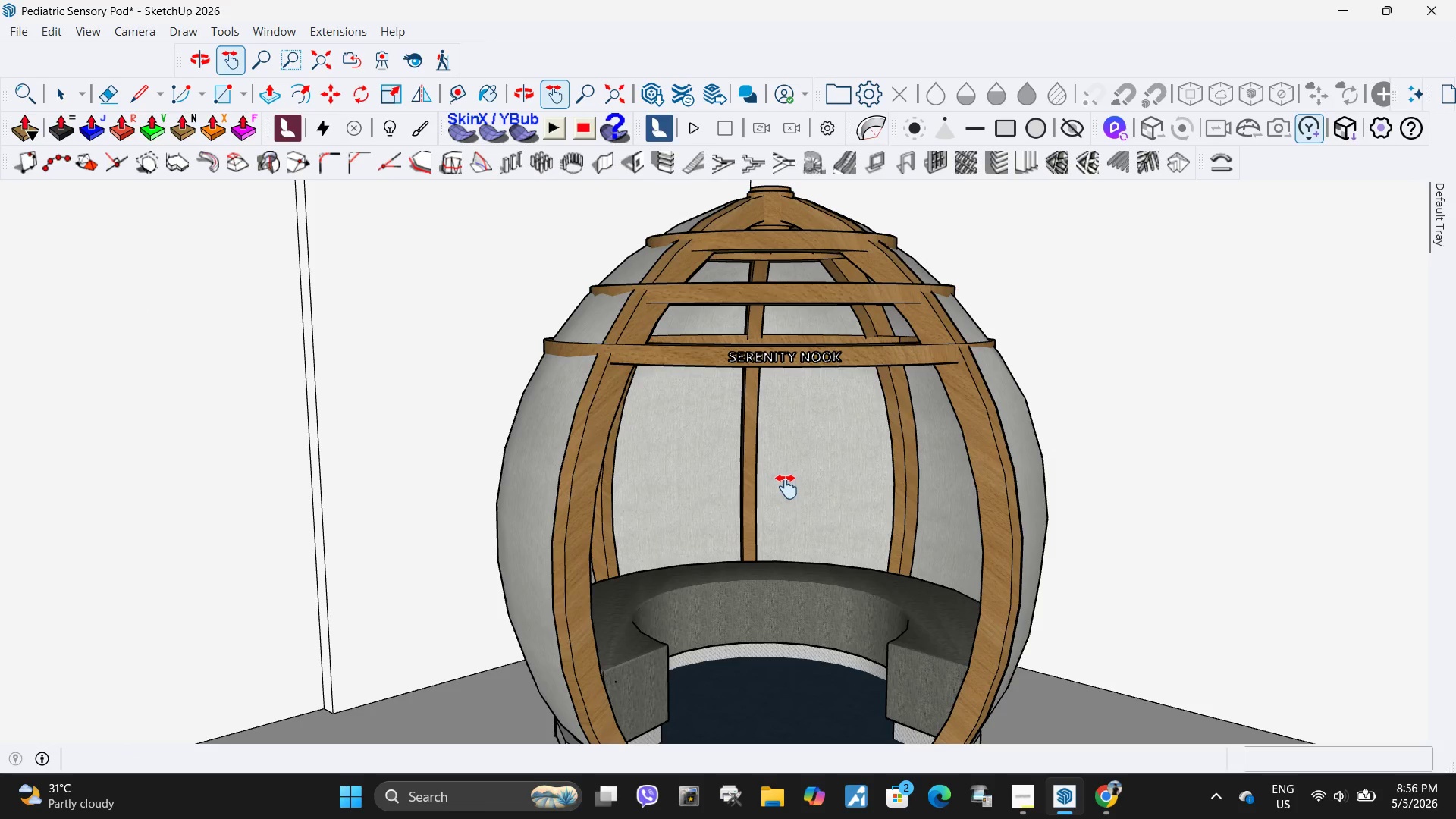 
scroll: coordinate [763, 417], scroll_direction: down, amount: 9.0
 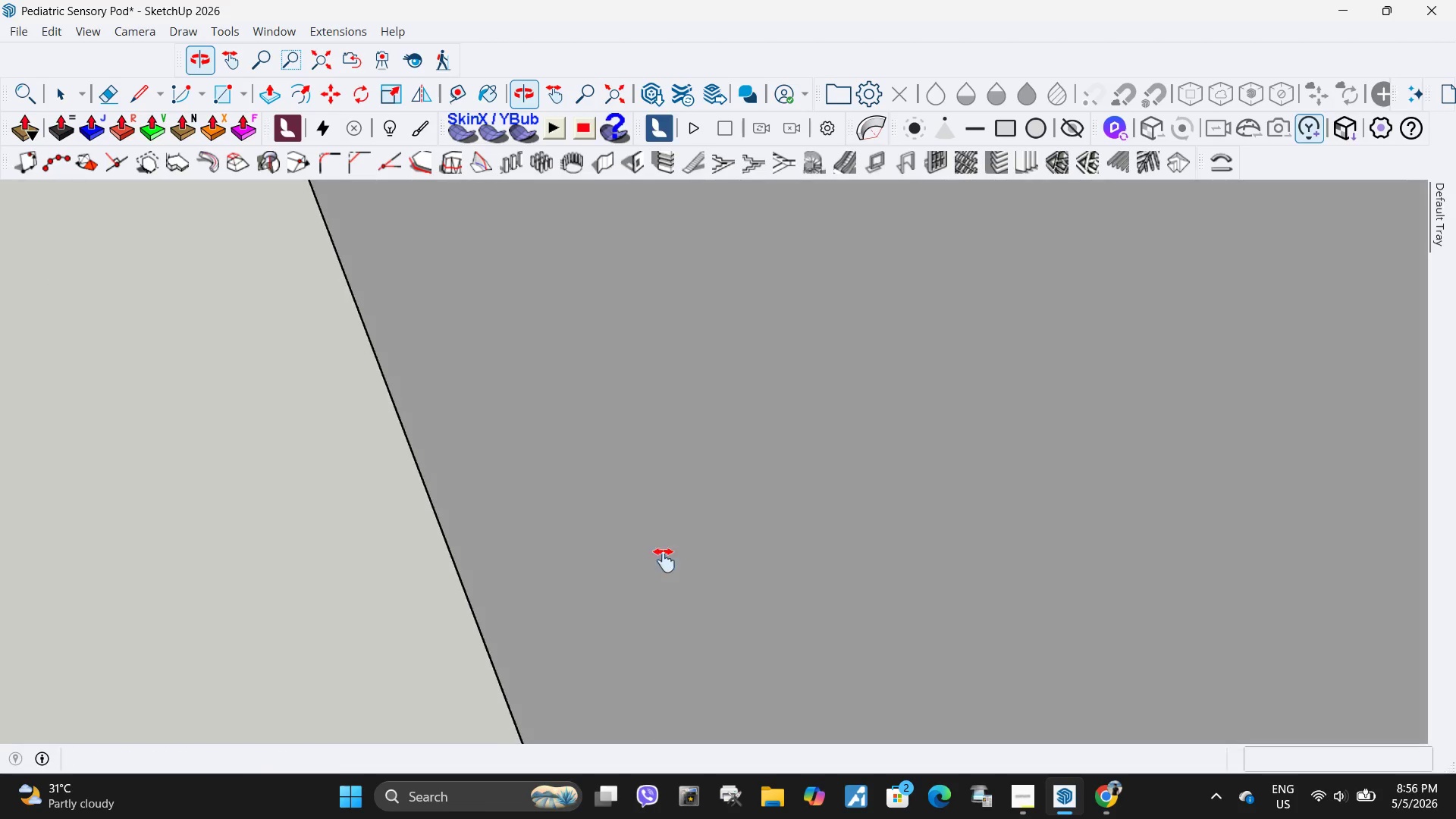 
left_click_drag(start_coordinate=[944, 397], to_coordinate=[548, 661])
 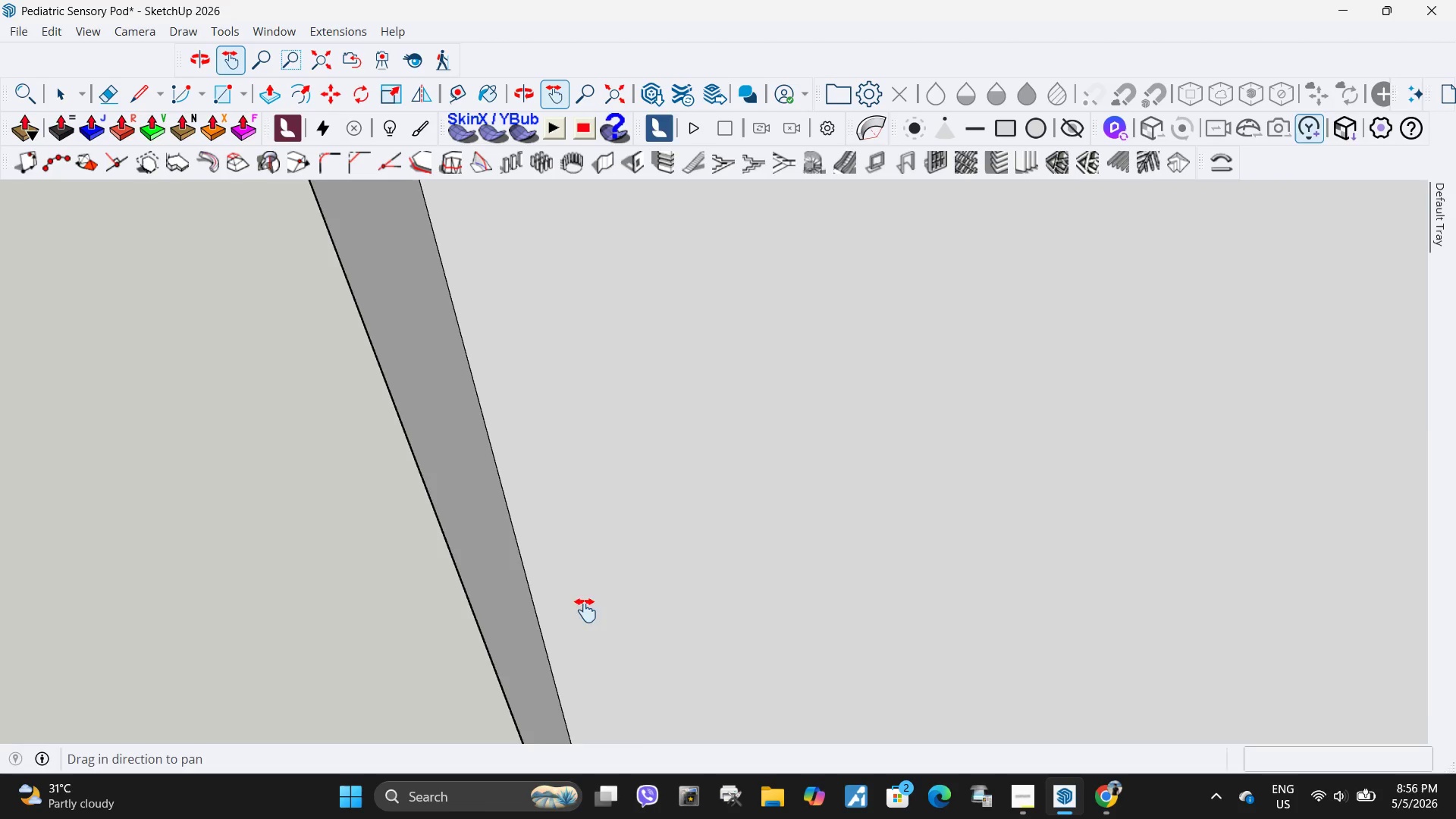 
scroll: coordinate [647, 563], scroll_direction: down, amount: 67.0
 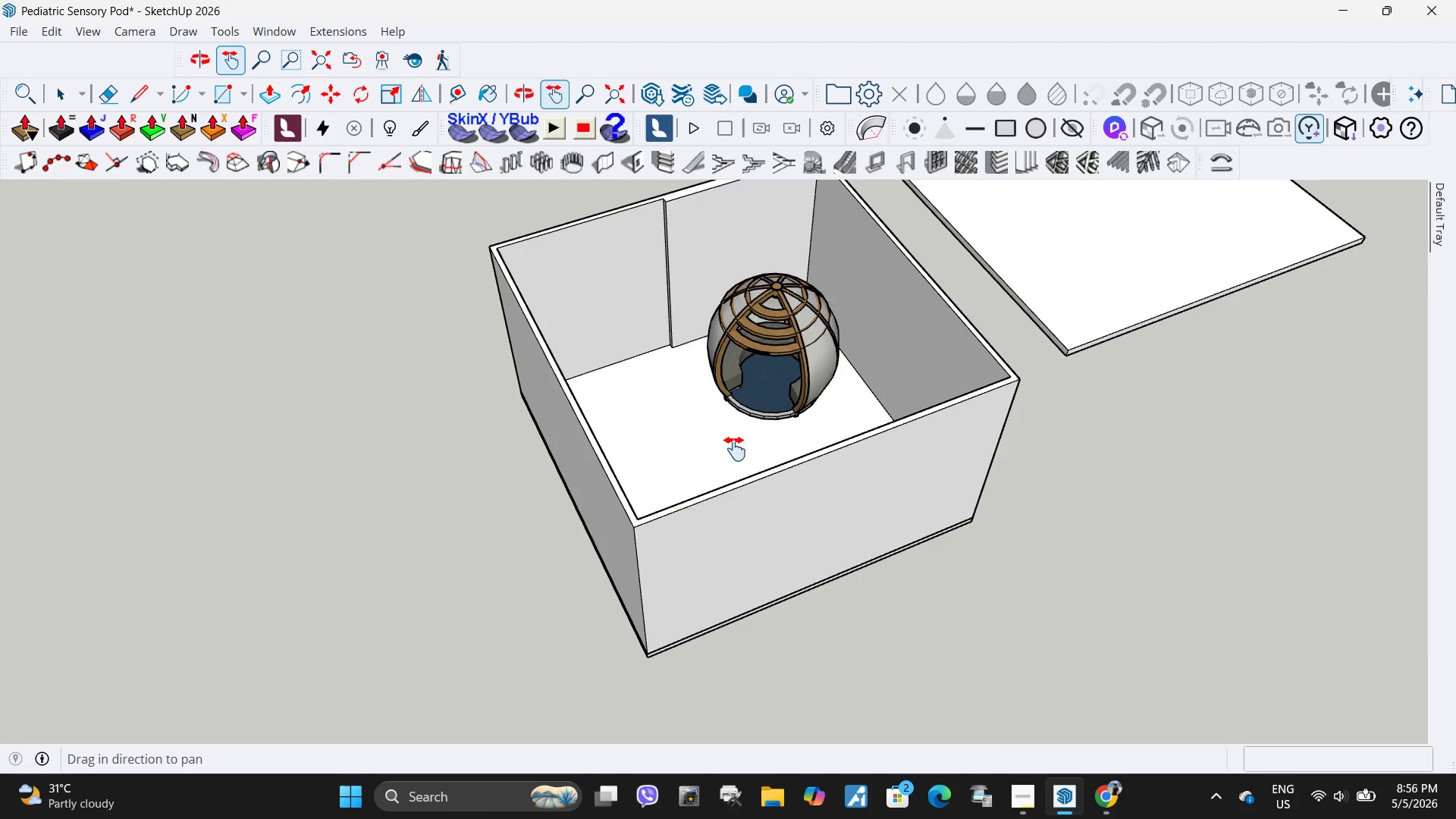 
left_click_drag(start_coordinate=[742, 444], to_coordinate=[601, 587])
 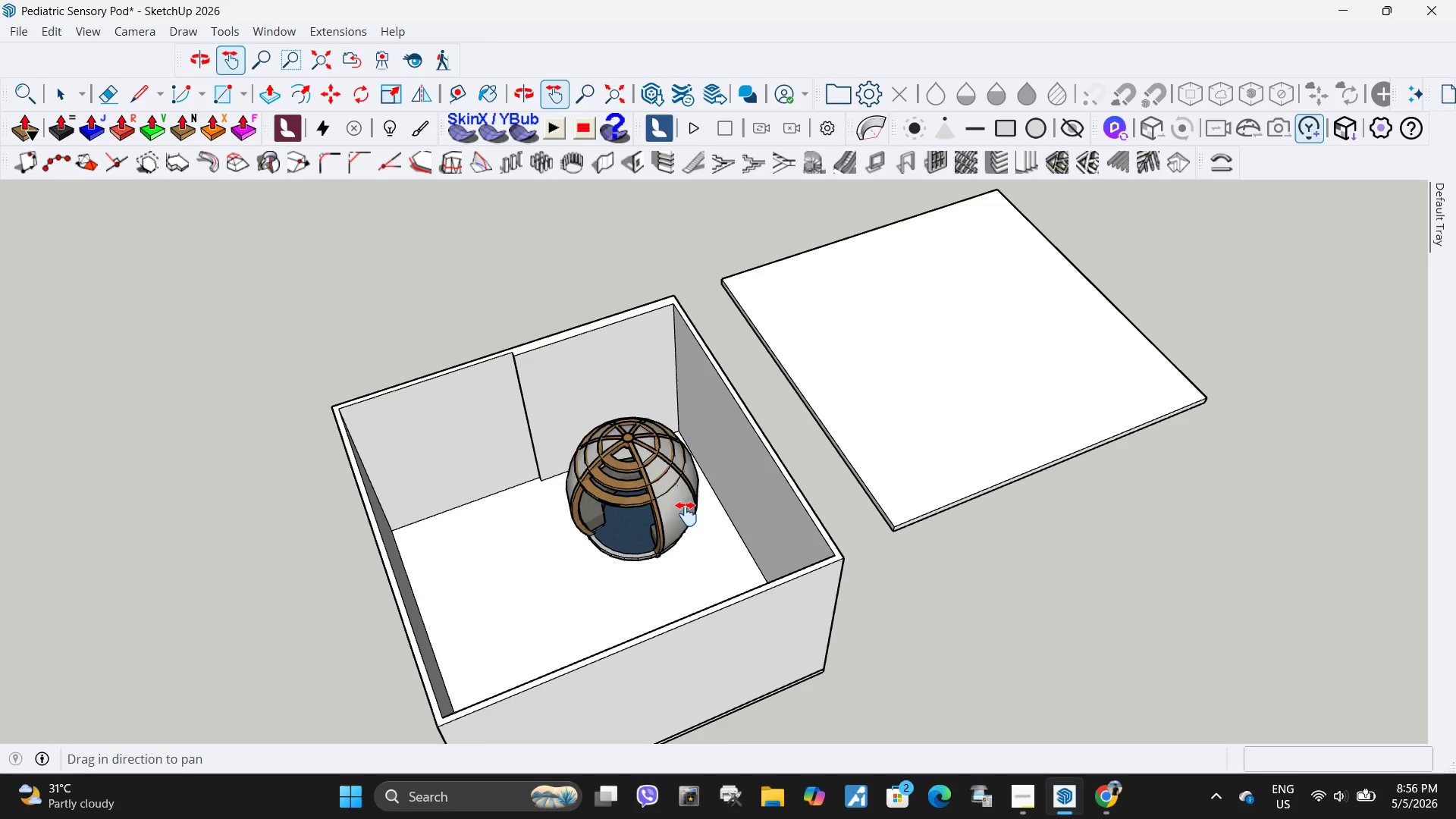 
scroll: coordinate [575, 475], scroll_direction: up, amount: 10.0
 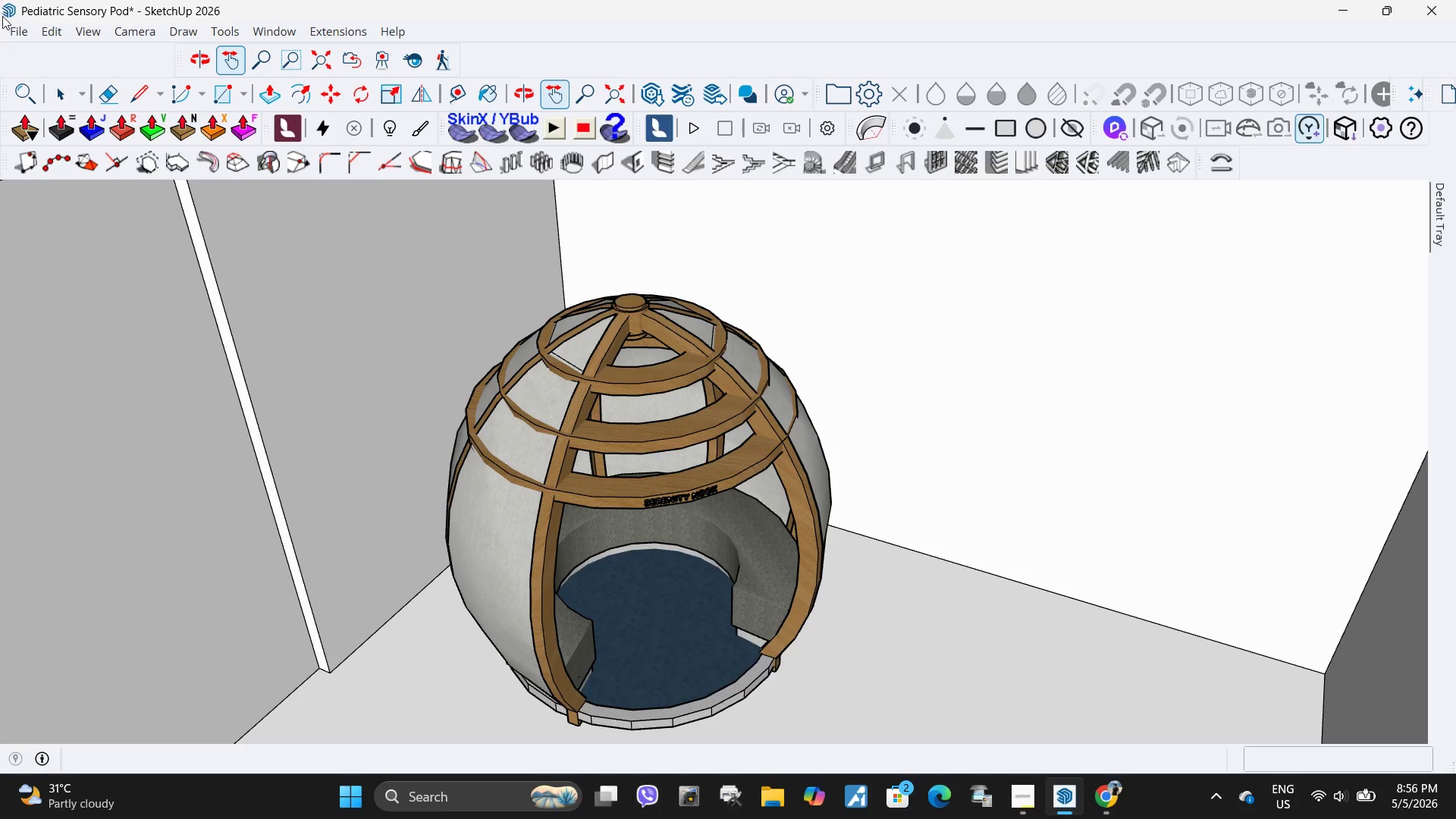 
left_click([15, 37])
 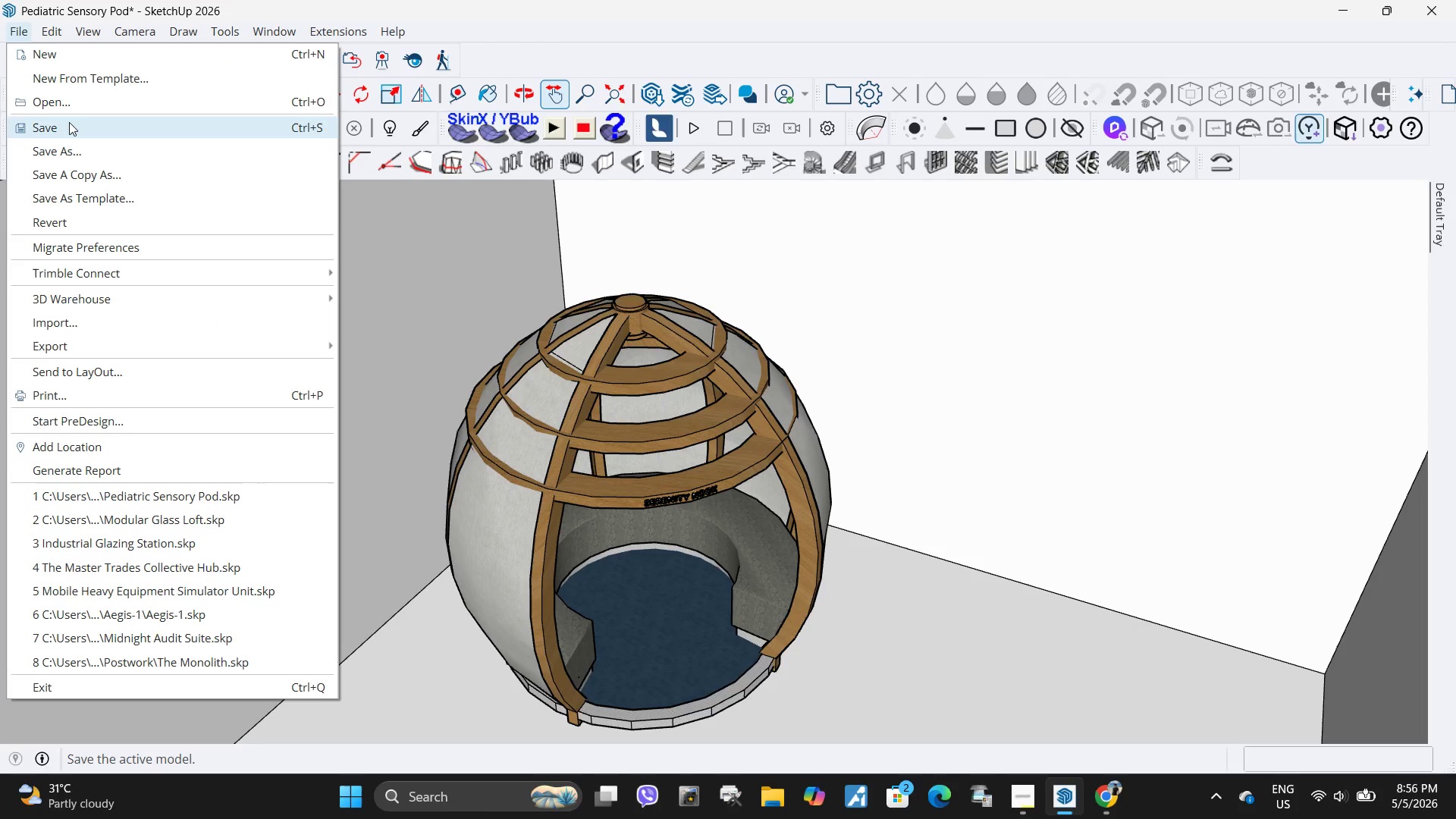 
left_click([69, 122])
 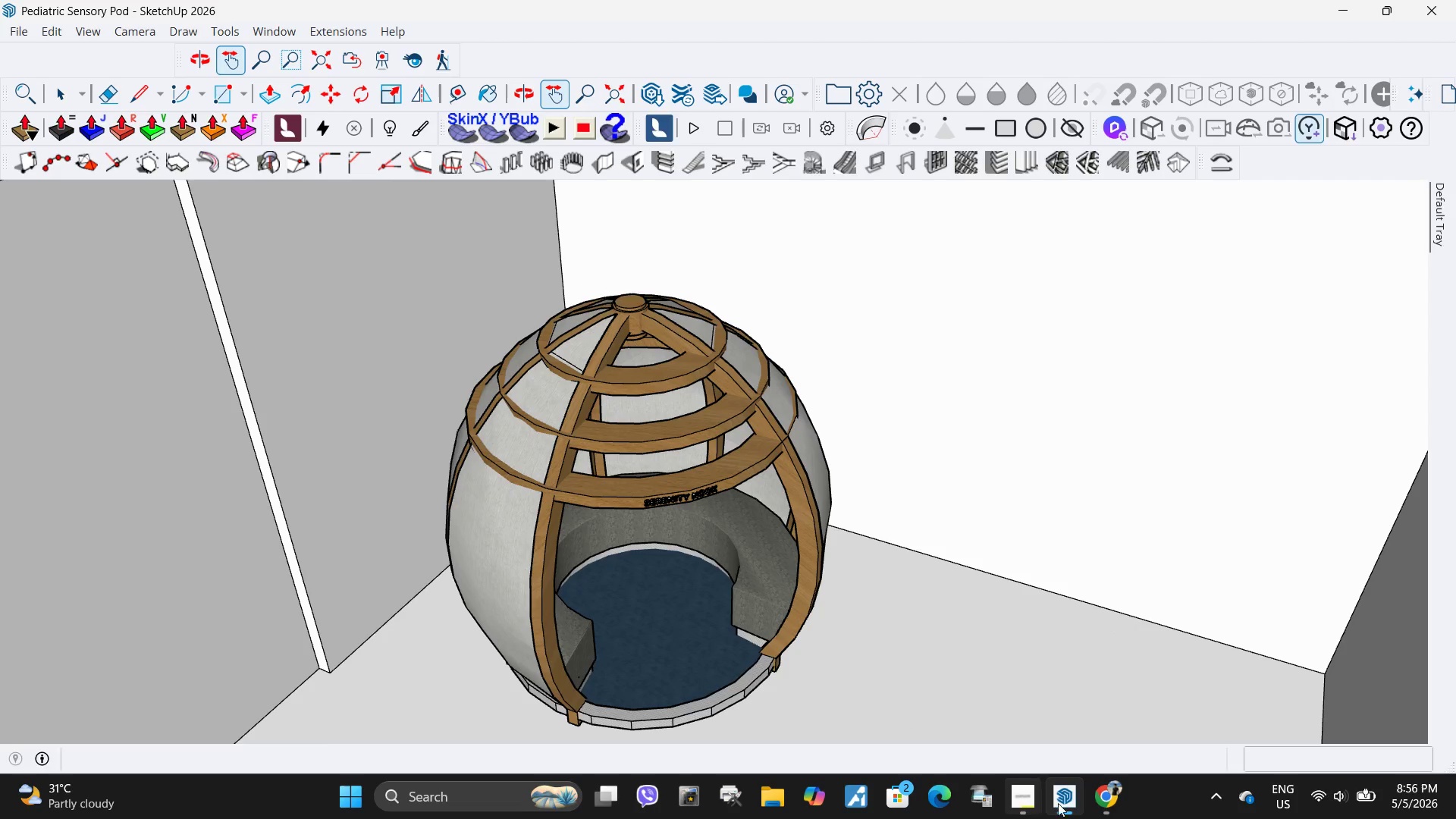 
left_click([1116, 800])
 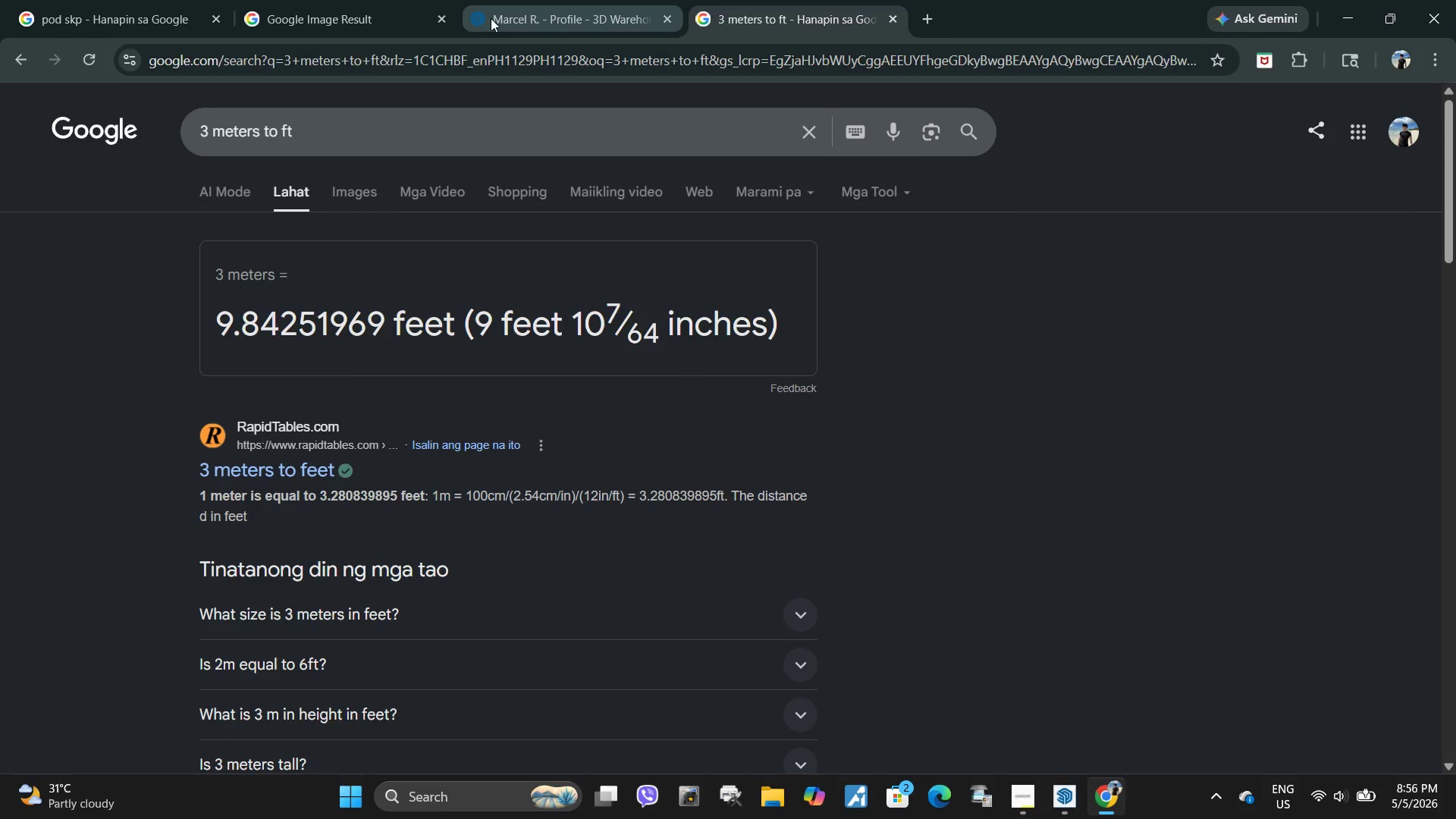 
left_click([478, 61])
 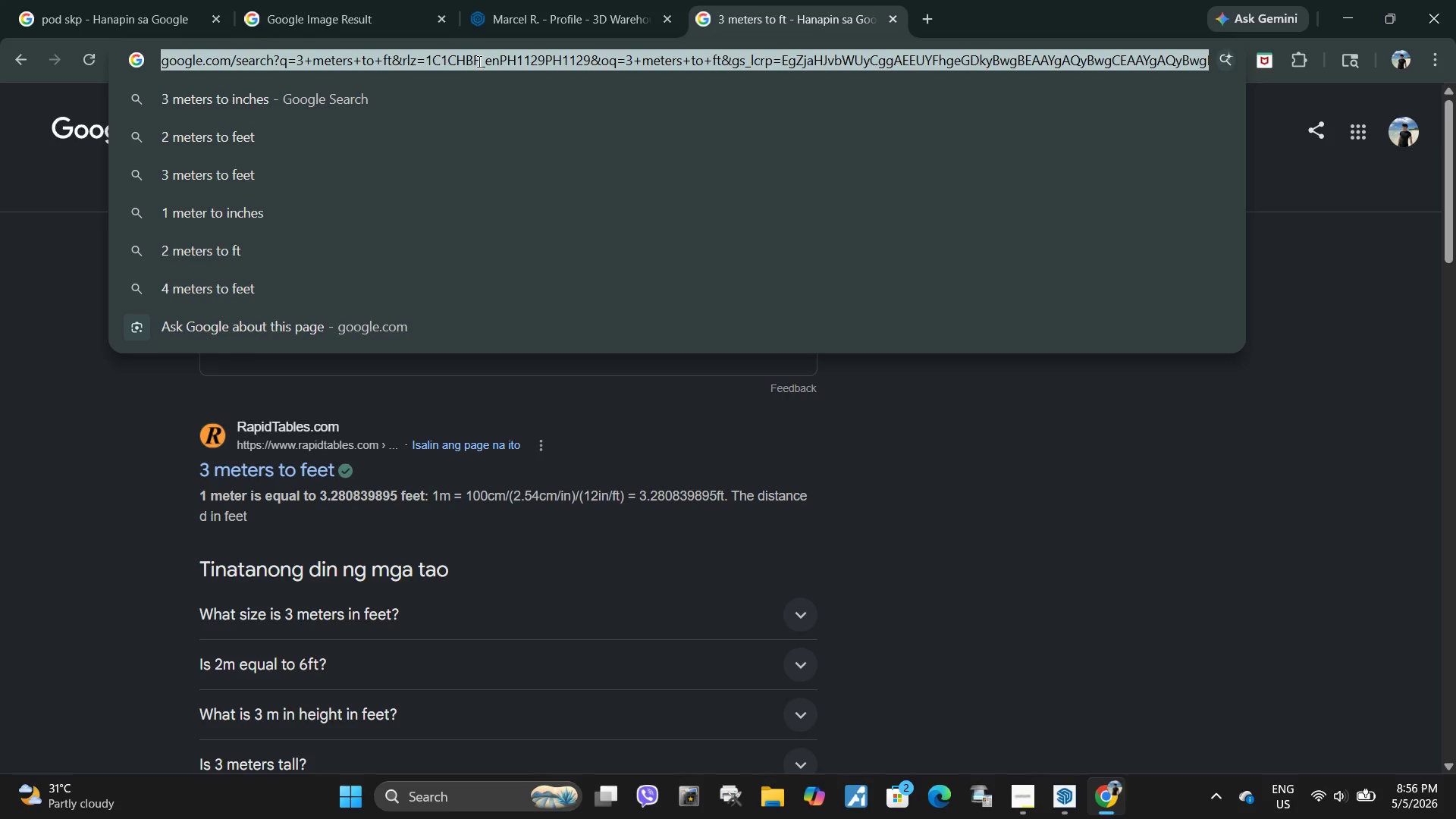 
type(CHILDREN BACKGROUND WALLPAPER FREE IMAG CARTTON NURSRY)
 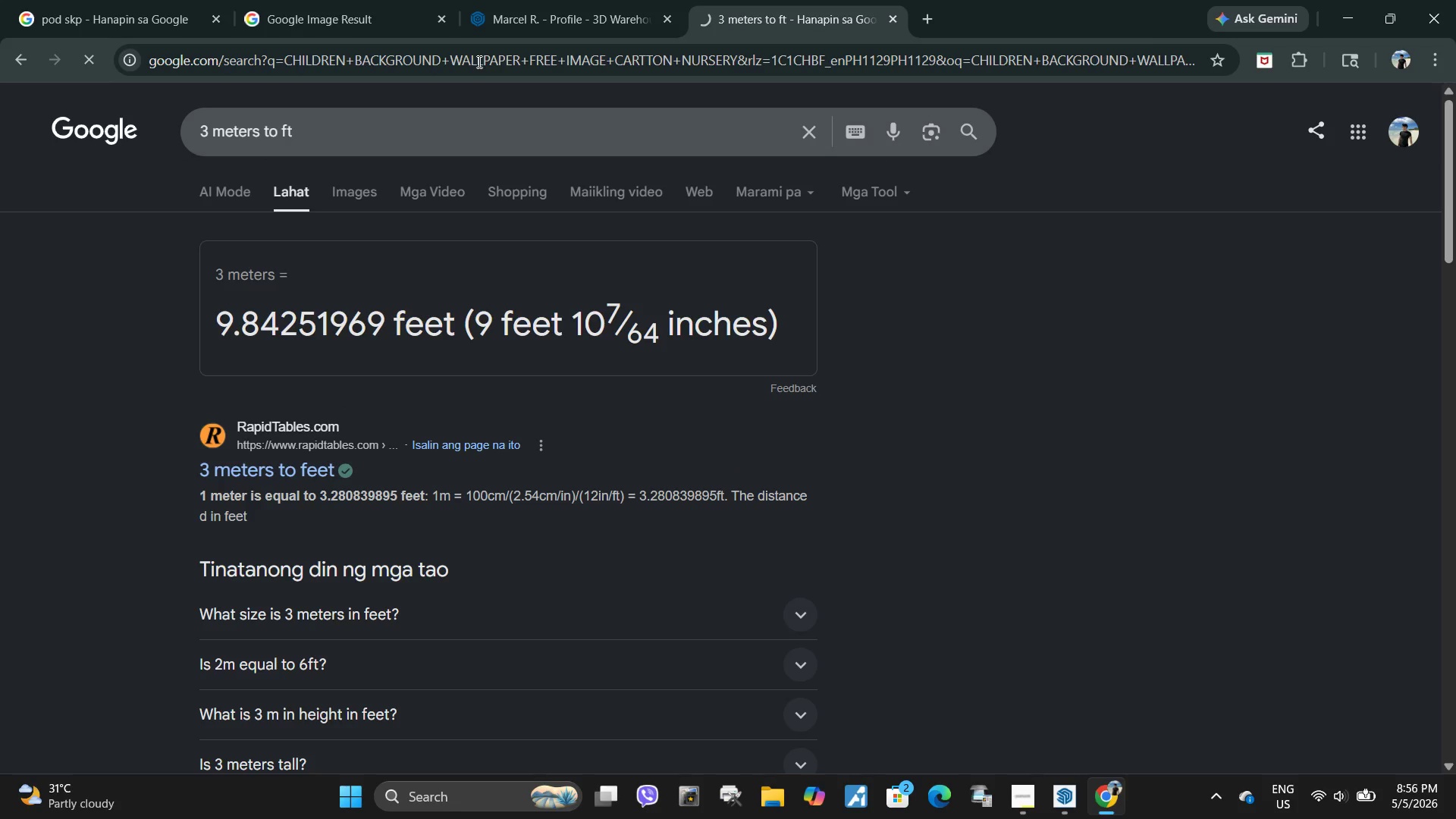 
key(Enter)
 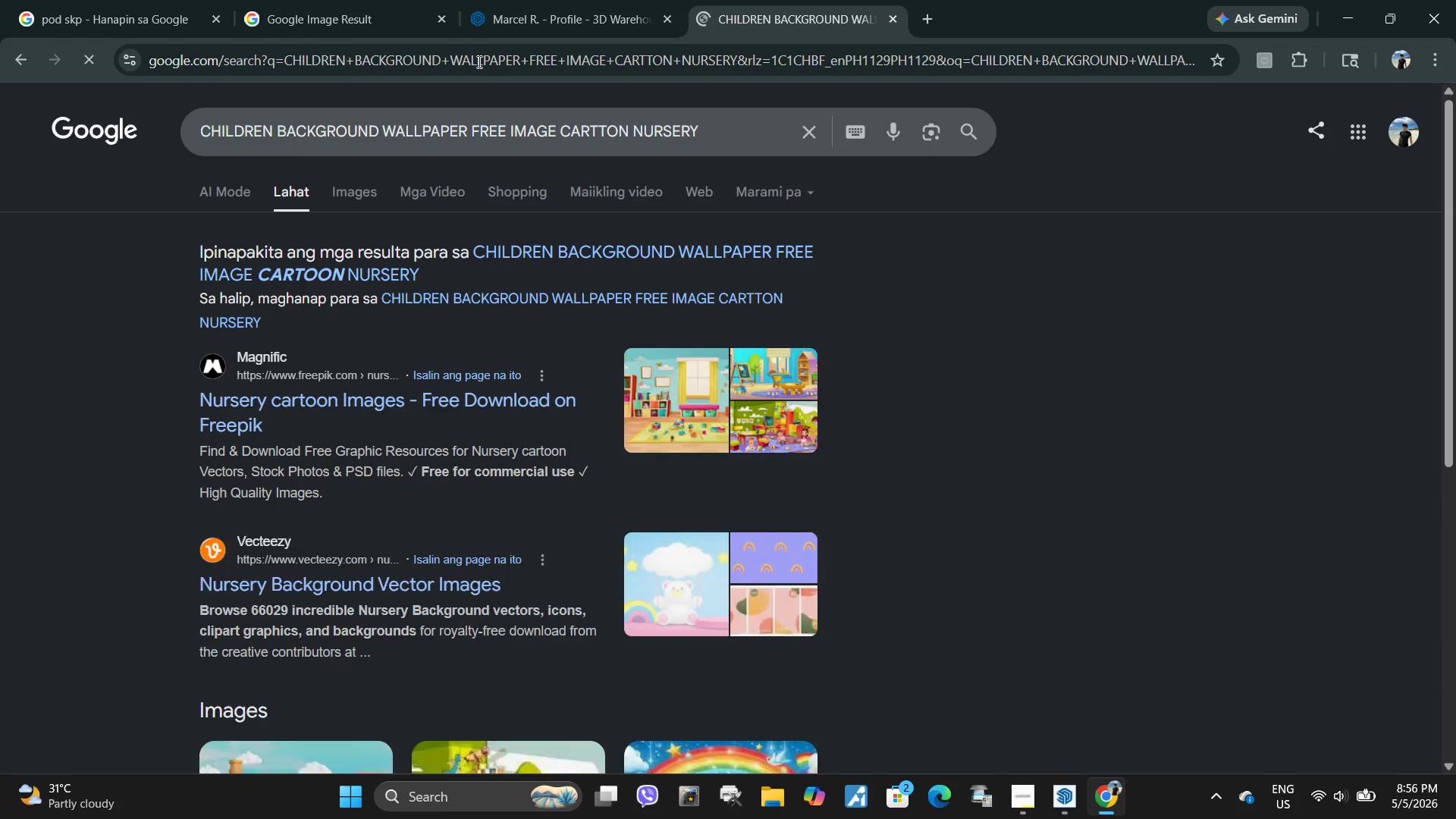 
scroll: coordinate [478, 61], scroll_direction: up, amount: 1.0
 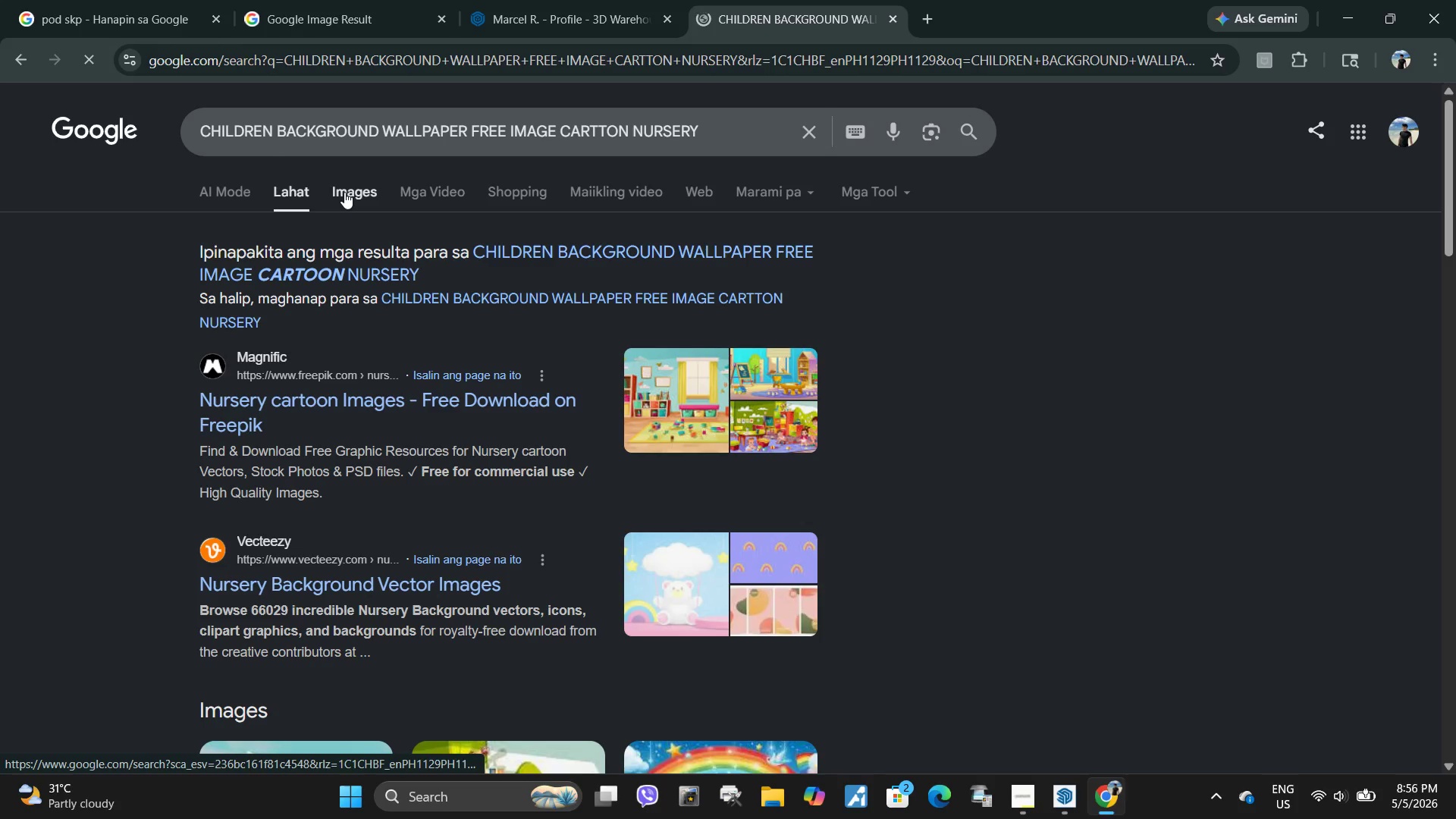 
scroll: coordinate [375, 212], scroll_direction: down, amount: 5.0
 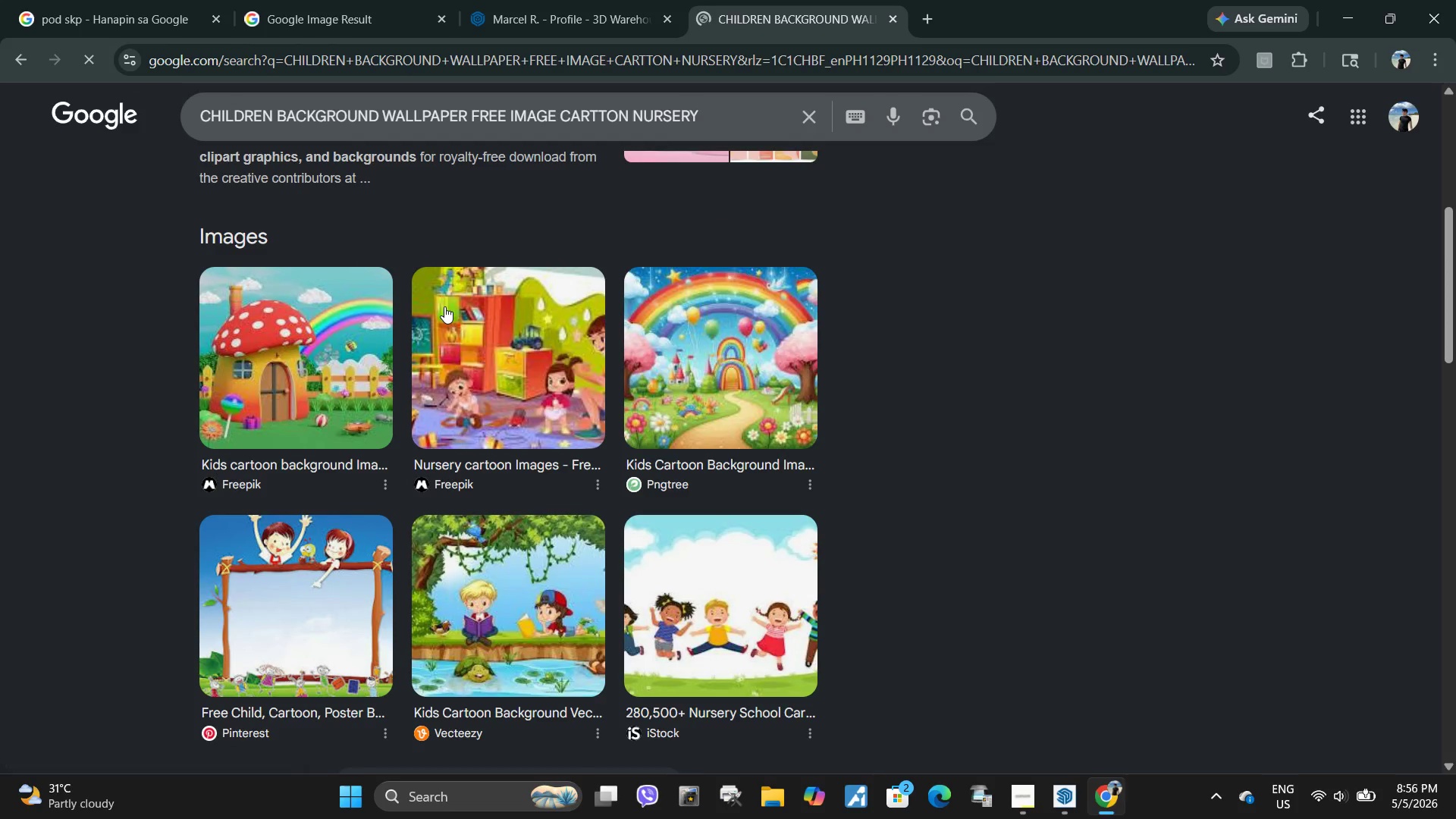 
scroll: coordinate [438, 334], scroll_direction: up, amount: 5.0
 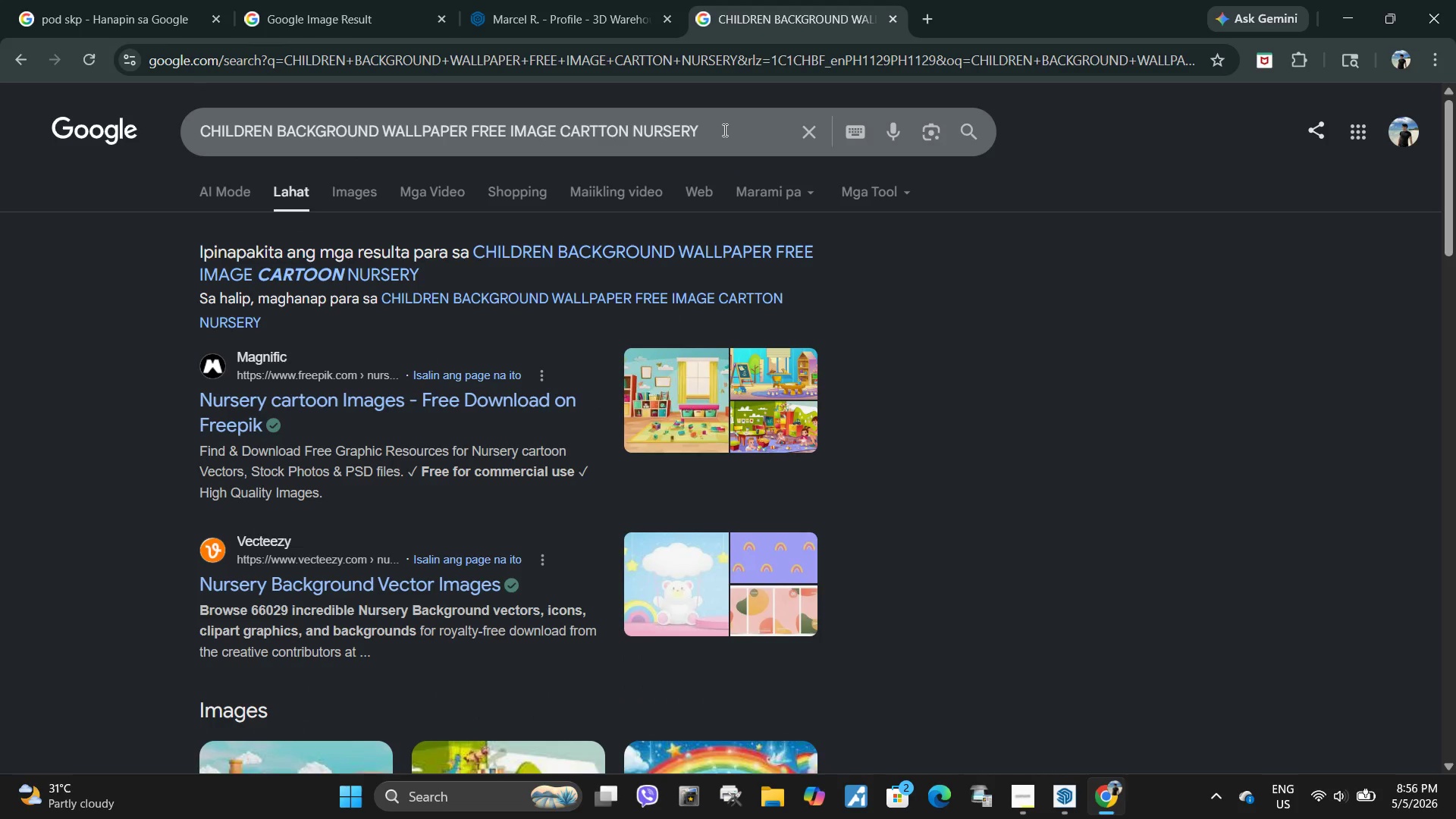 
left_click([722, 134])
 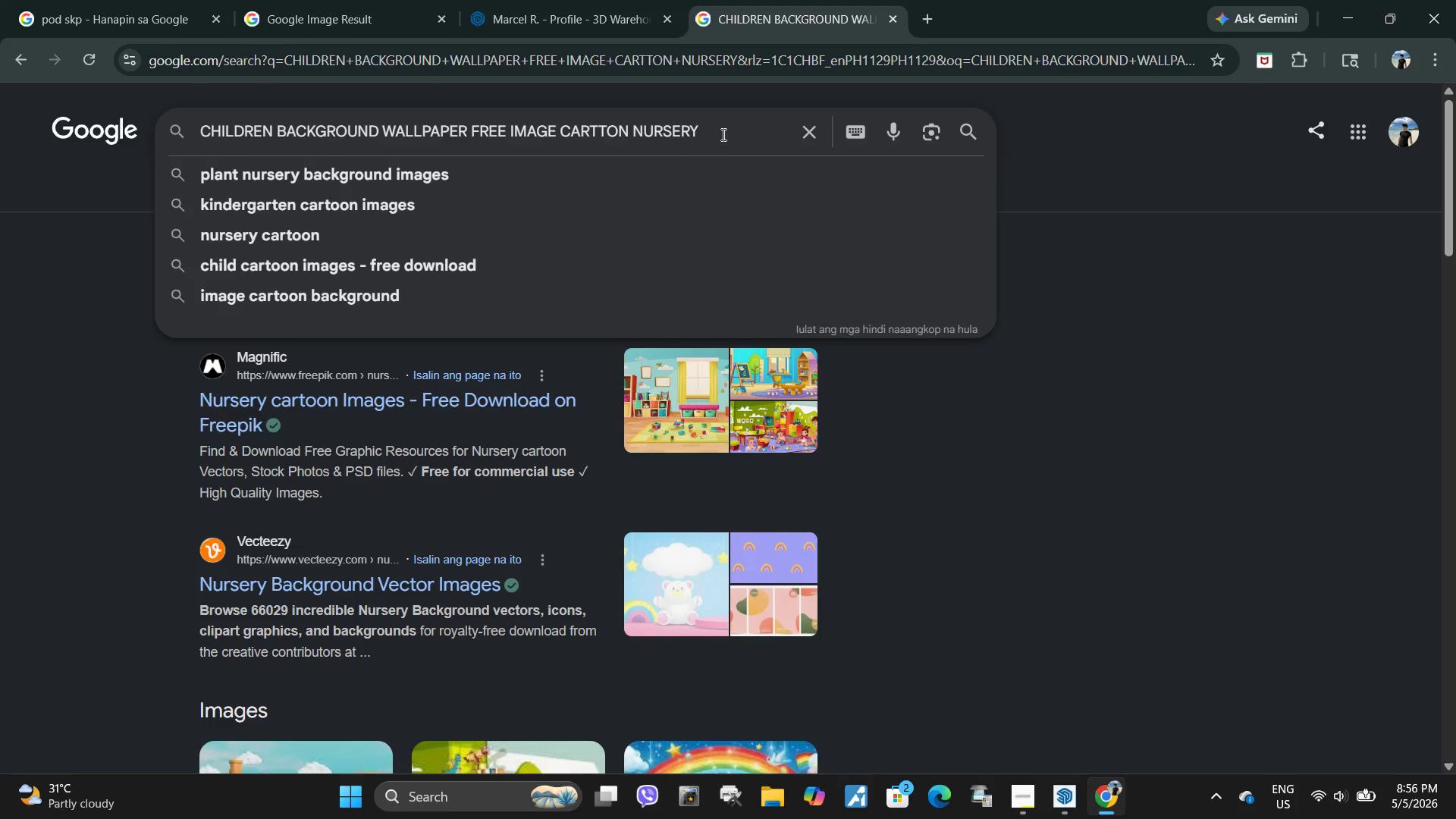 
type( MOU)
key(Backspace)
key(Backspace)
type(OUNTAIN)
 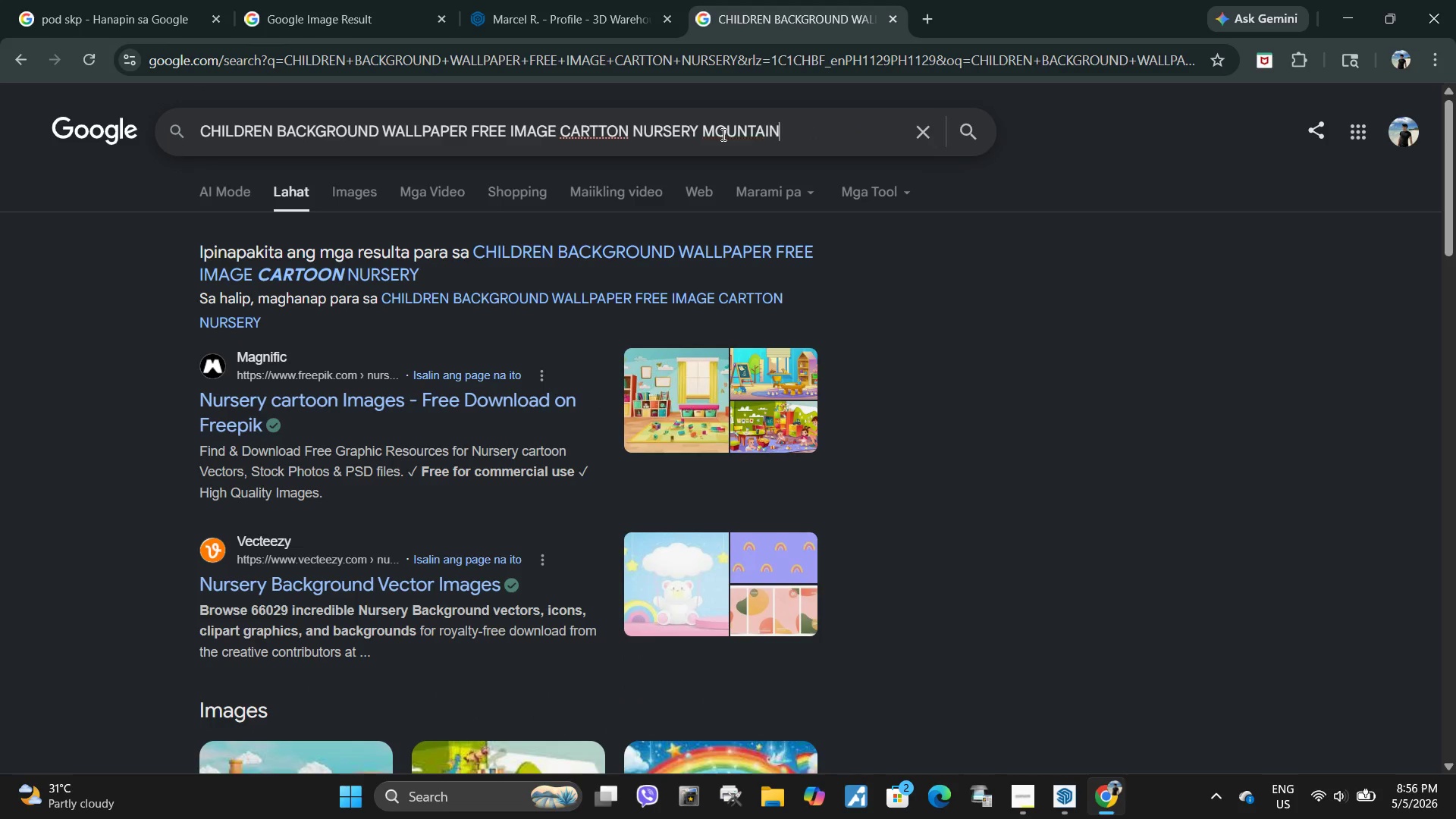 
key(Enter)
 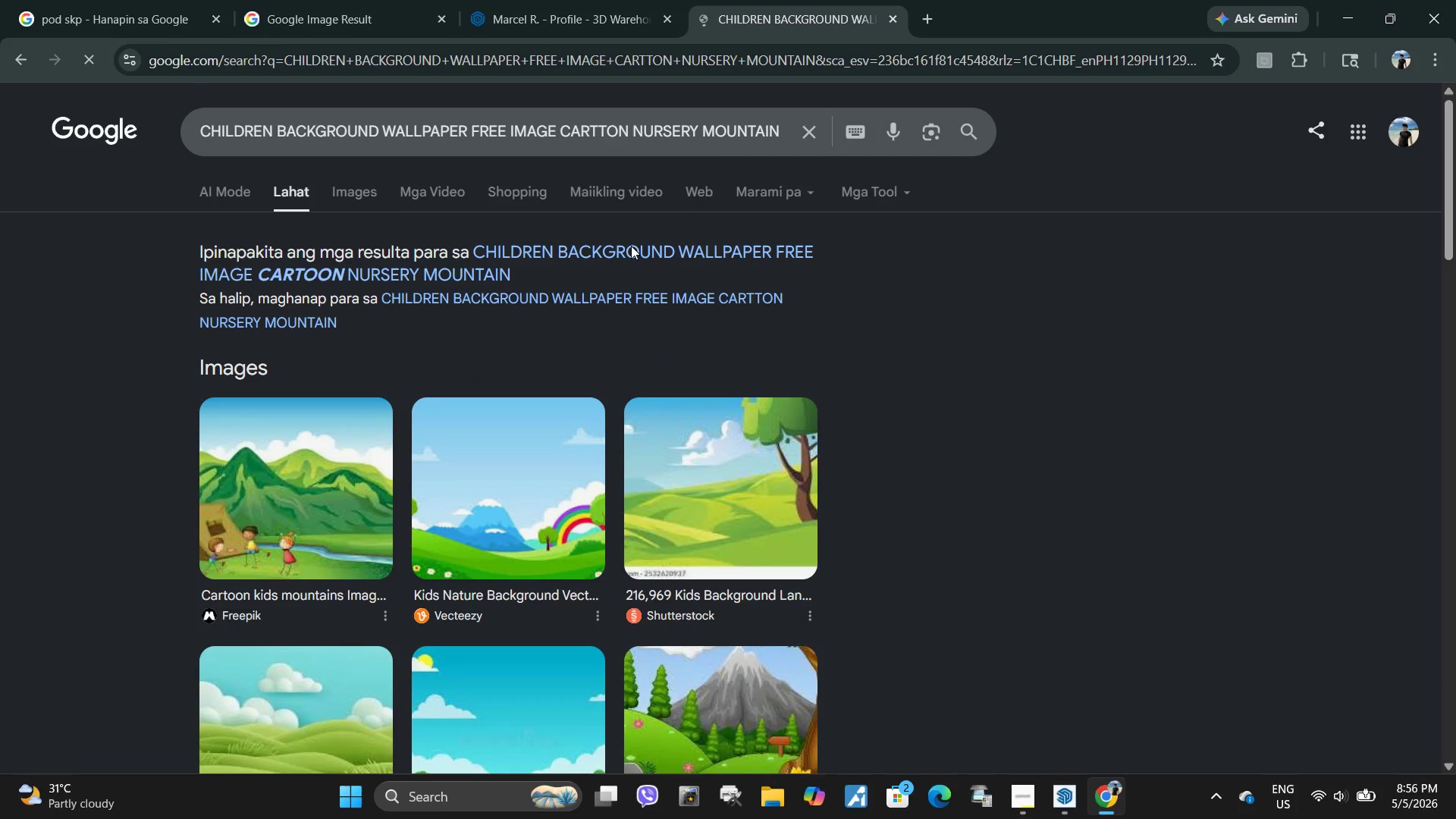 
scroll: coordinate [541, 334], scroll_direction: down, amount: 7.0
 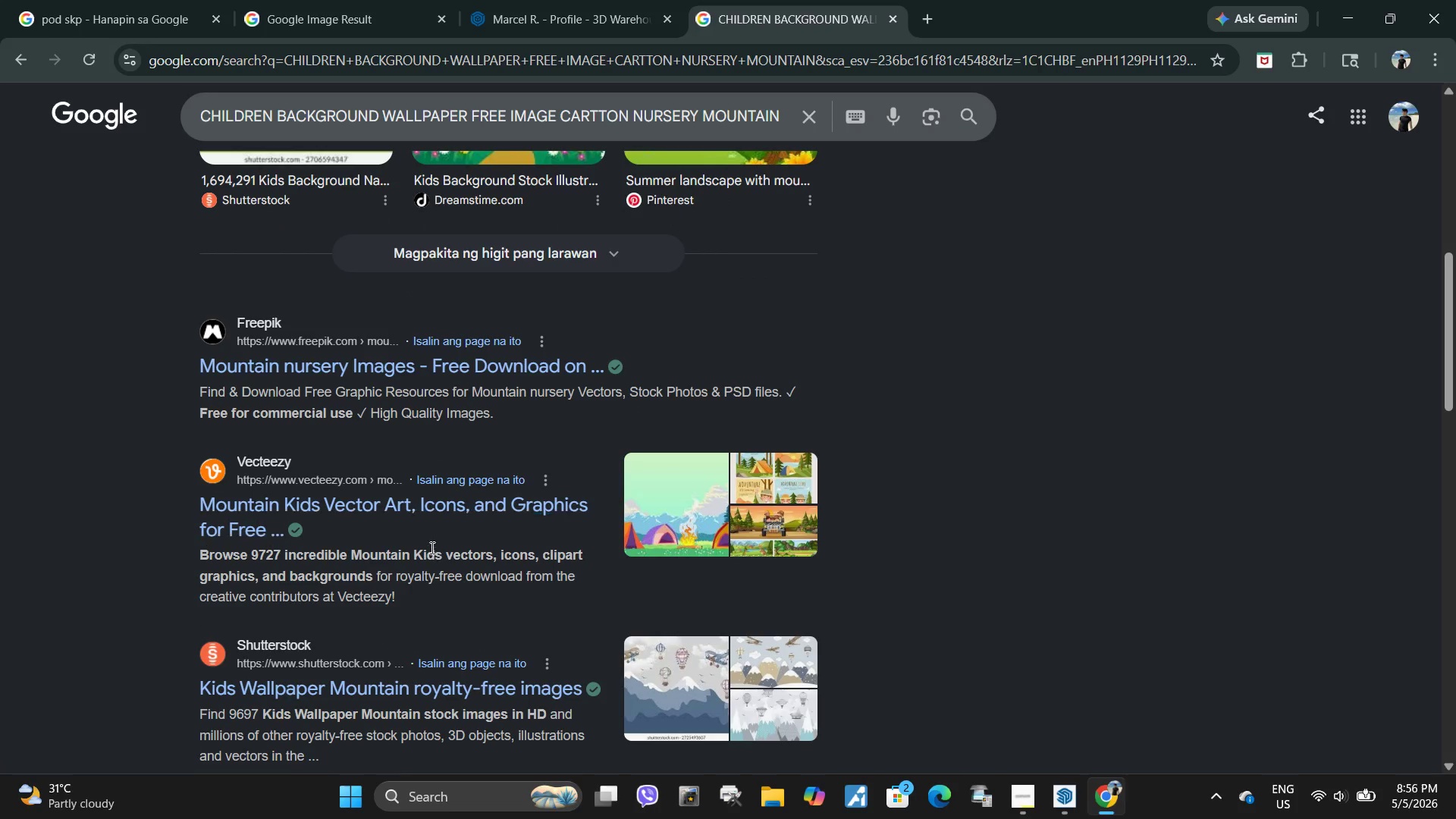 
left_click([428, 510])
 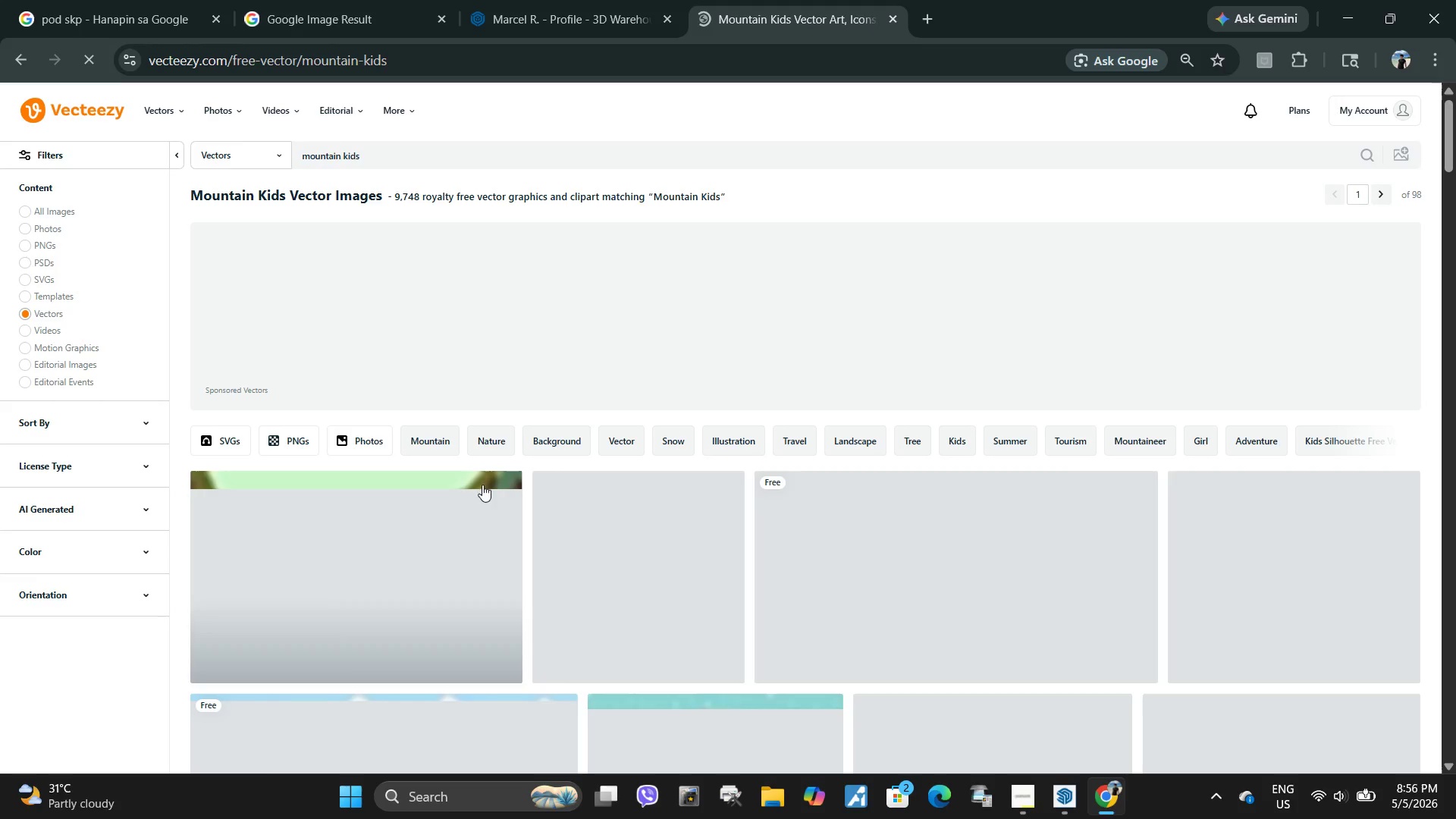 
scroll: coordinate [1025, 416], scroll_direction: down, amount: 14.0
 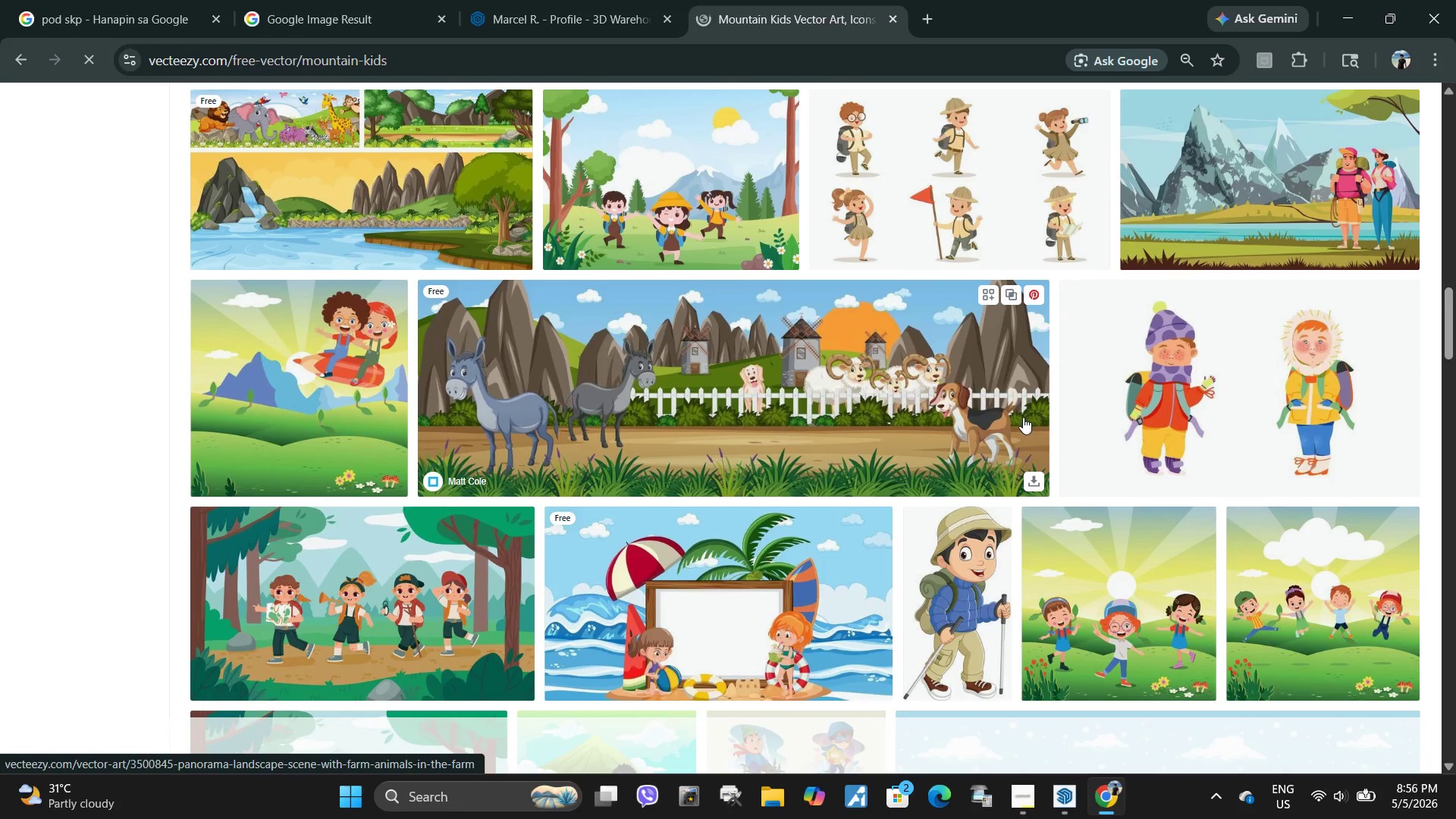 
scroll: coordinate [700, 532], scroll_direction: down, amount: 4.0
 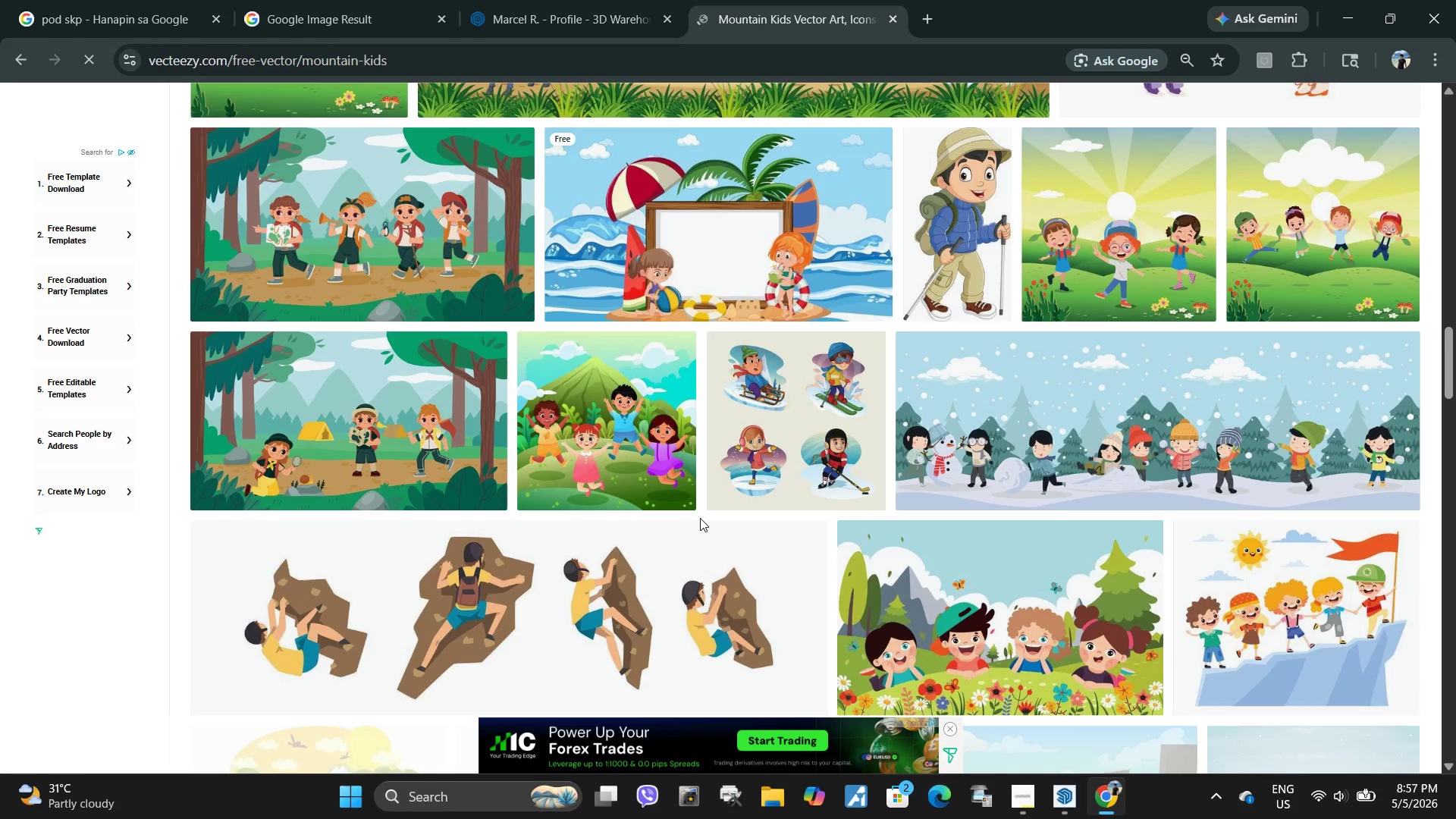 
wait(11.42)
 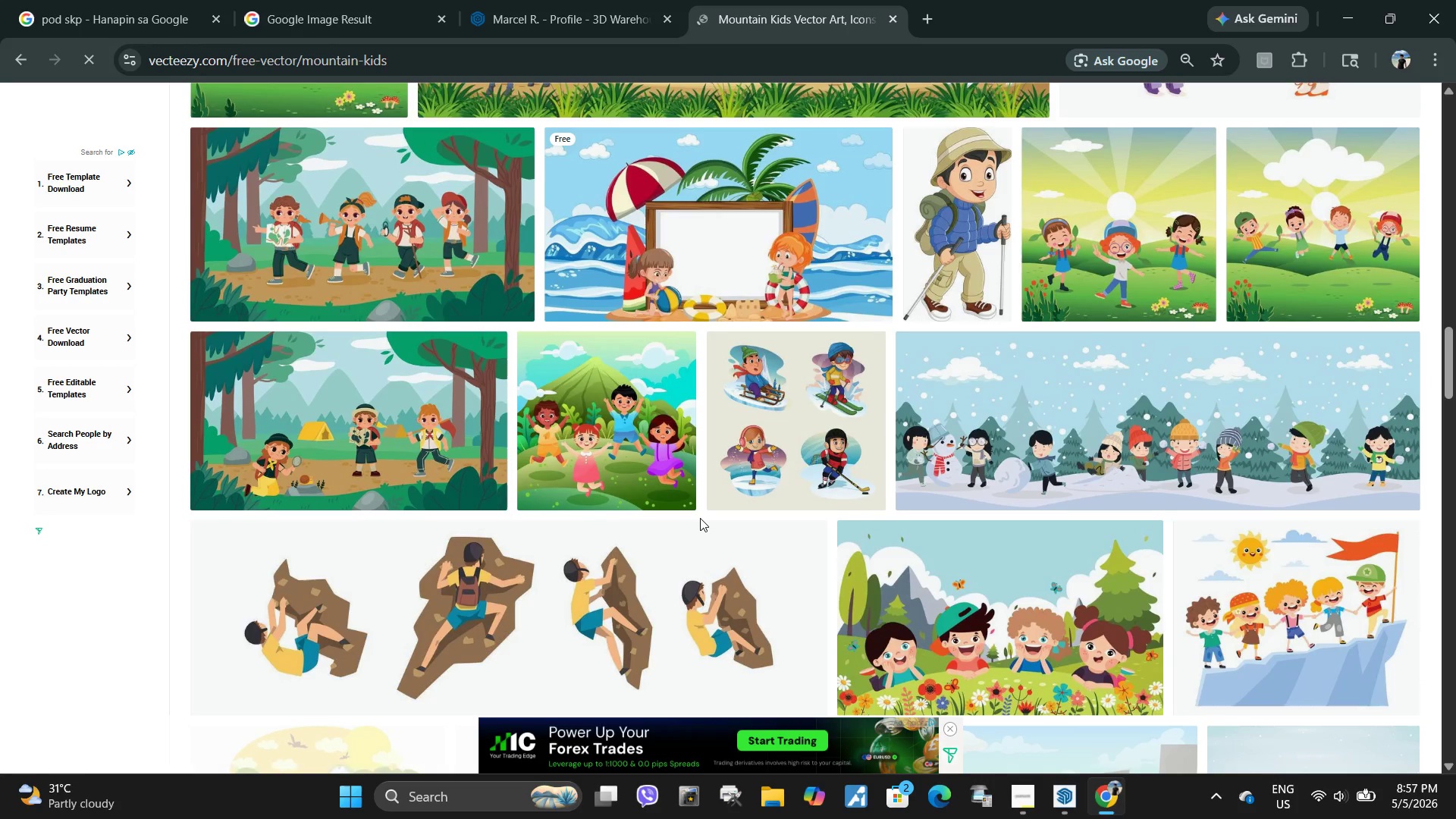 
scroll: coordinate [745, 659], scroll_direction: down, amount: 6.0
 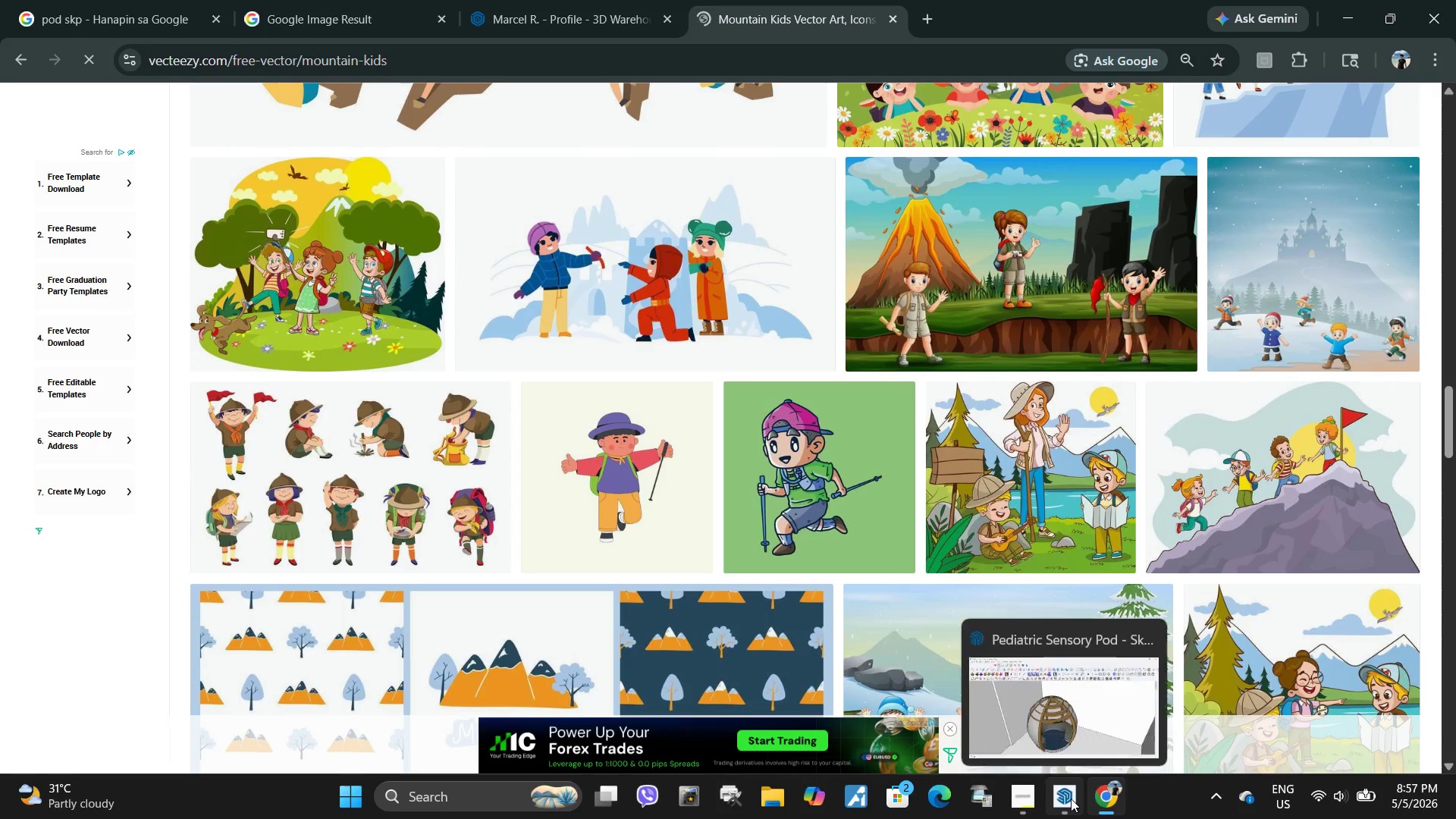 
left_click([1071, 799])
 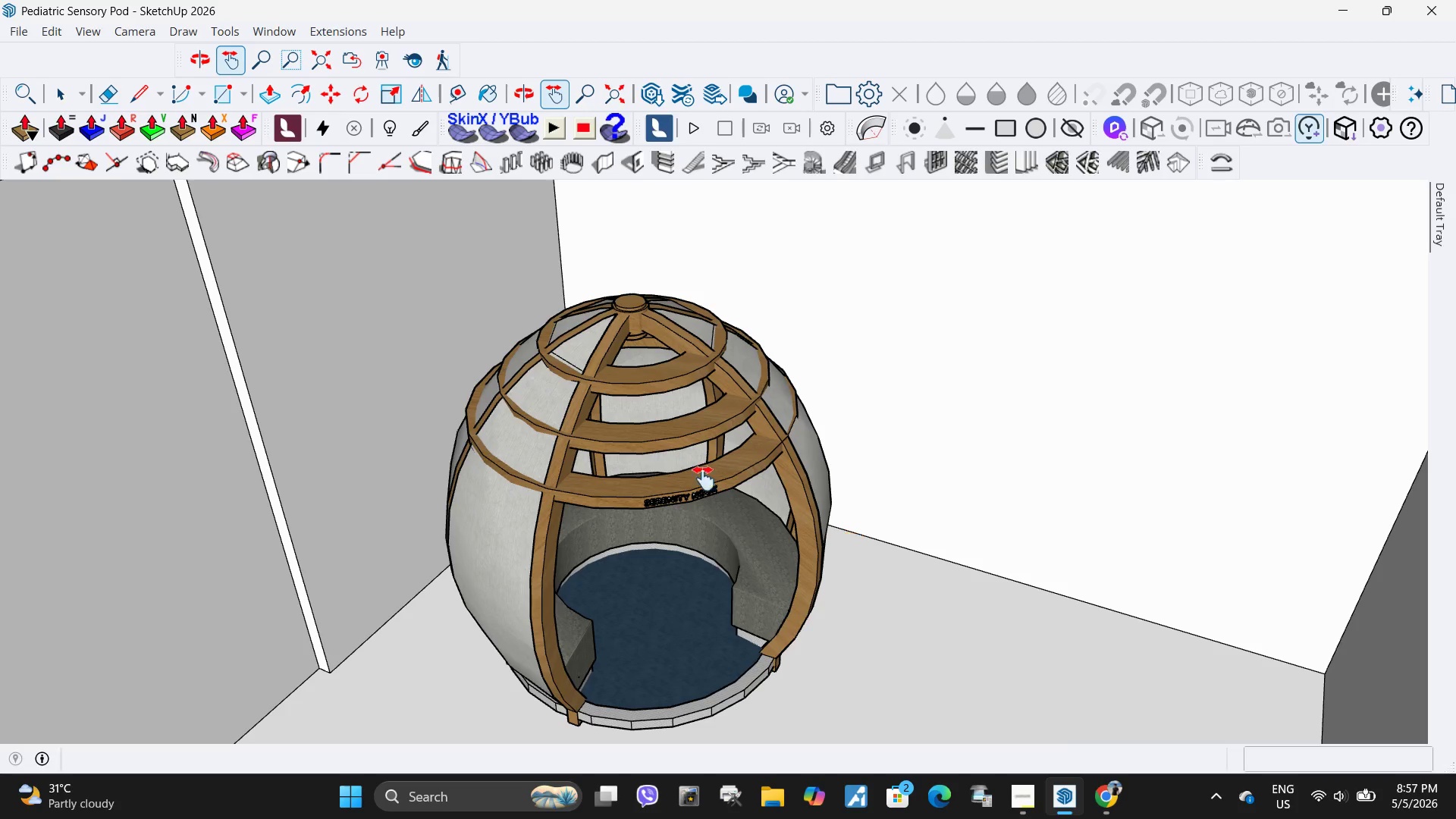 
scroll: coordinate [708, 530], scroll_direction: down, amount: 5.0
 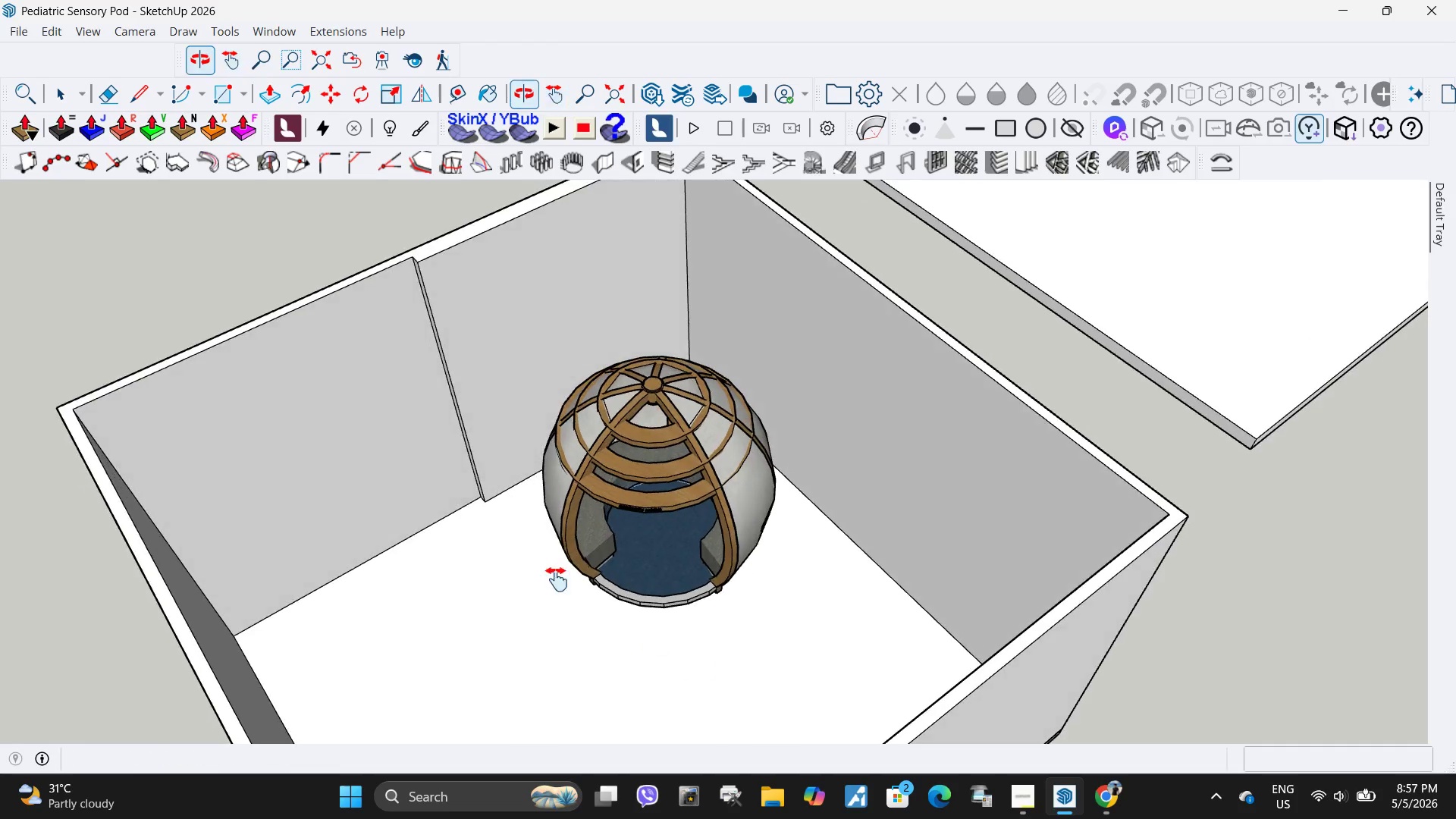 
scroll: coordinate [444, 322], scroll_direction: up, amount: 8.0
 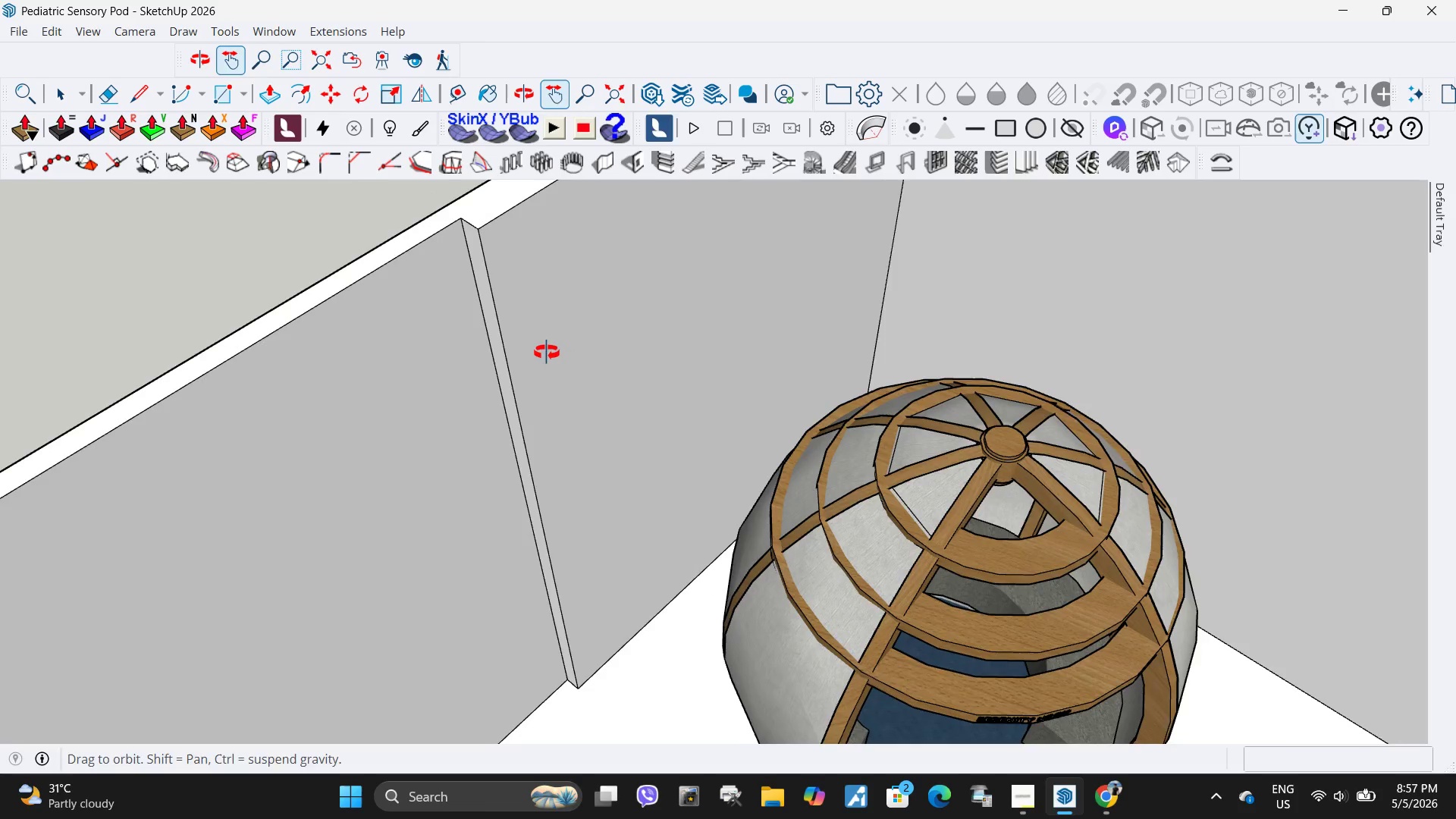 
key(Space)
 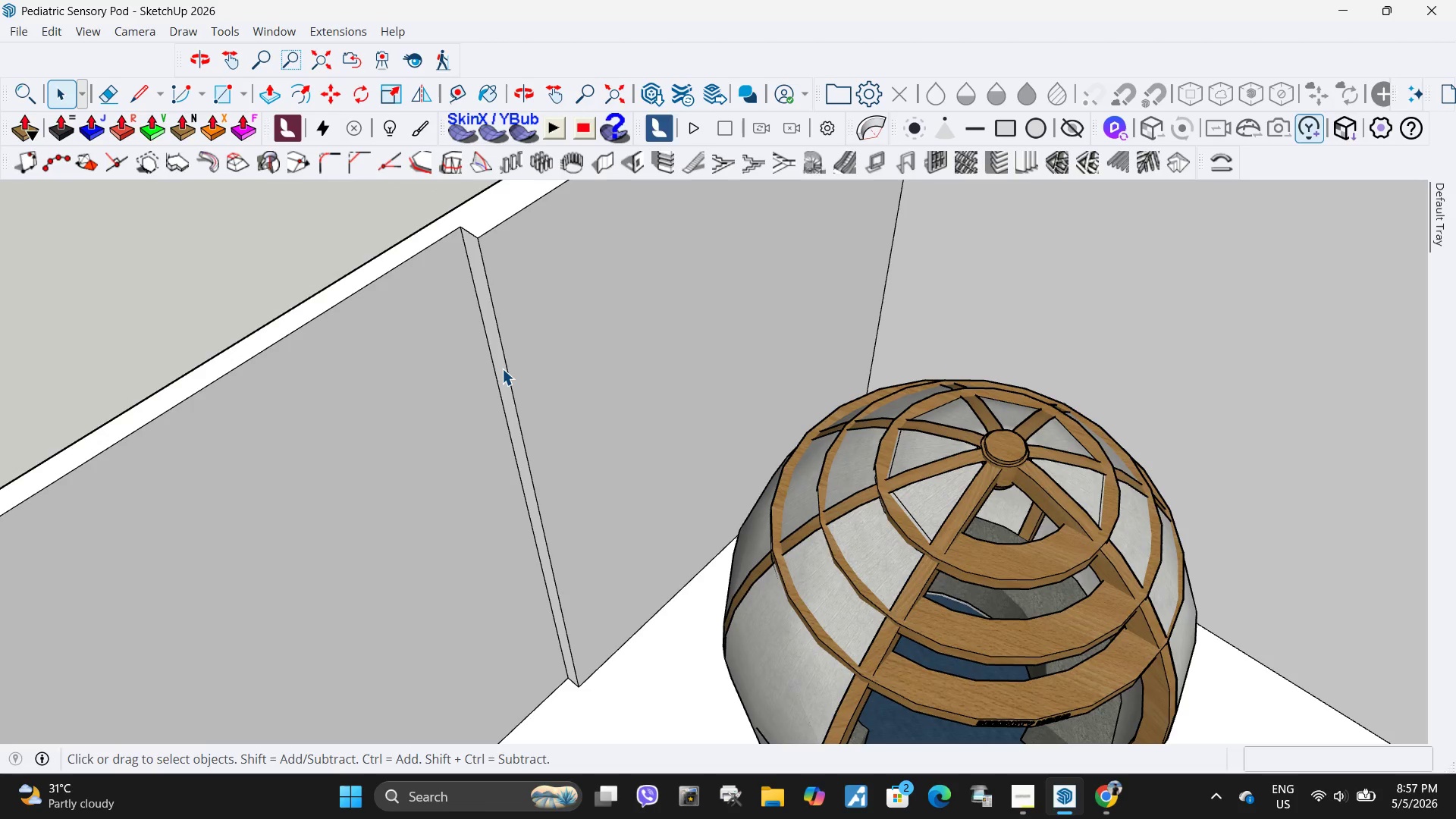 
double_click([502, 369])
 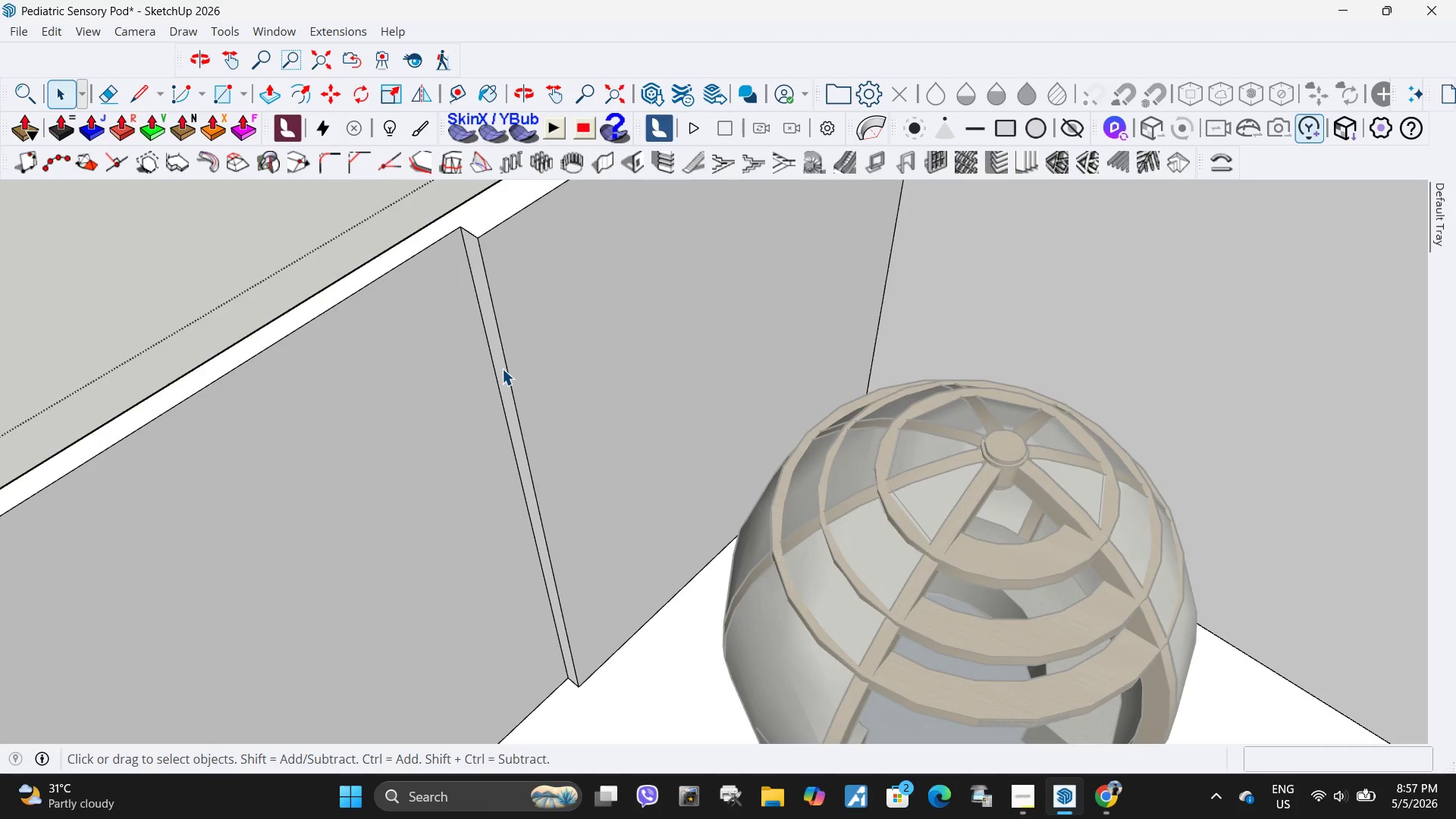 
triple_click([502, 369])
 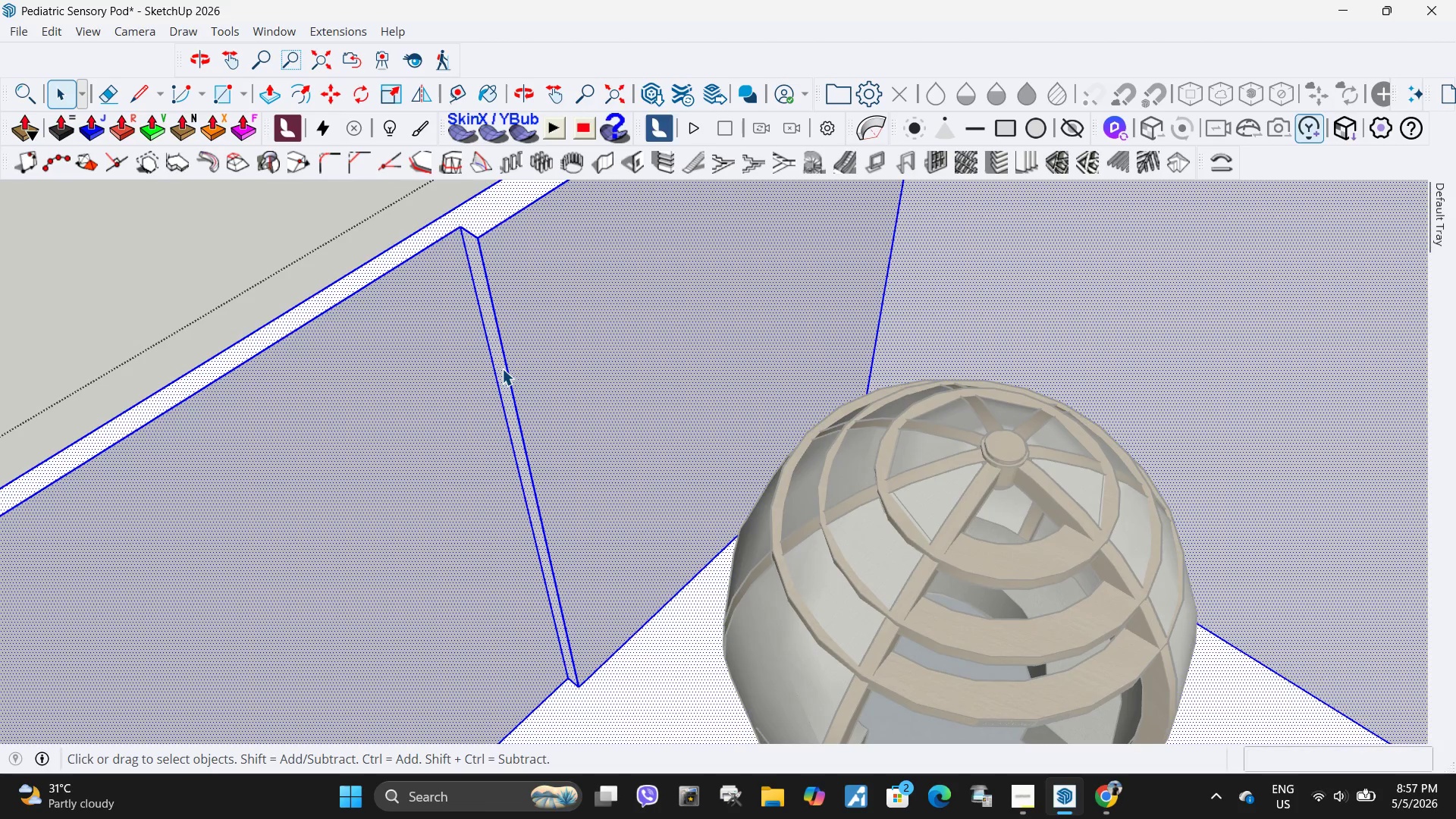 
triple_click([502, 369])
 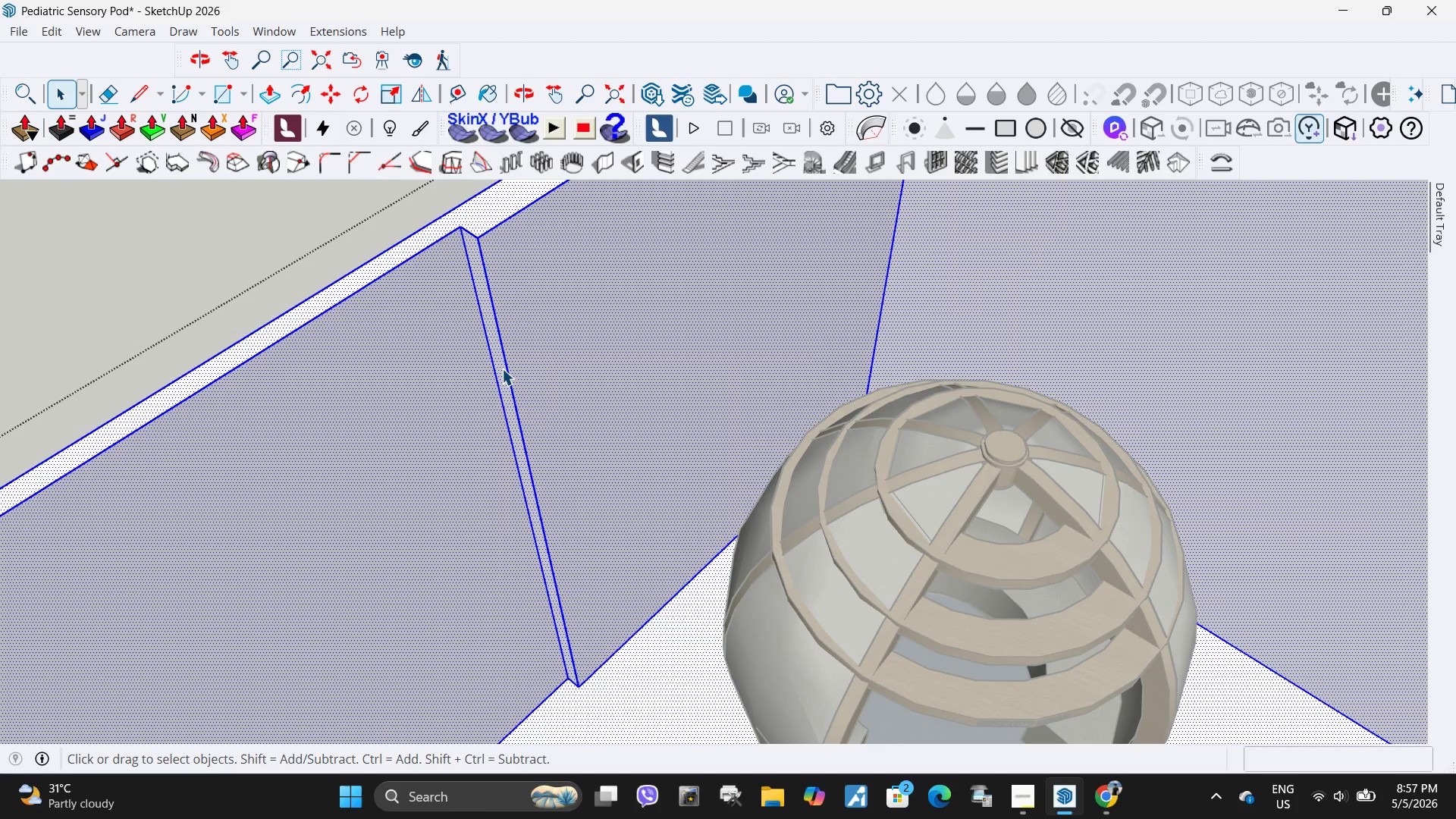 
triple_click([502, 369])
 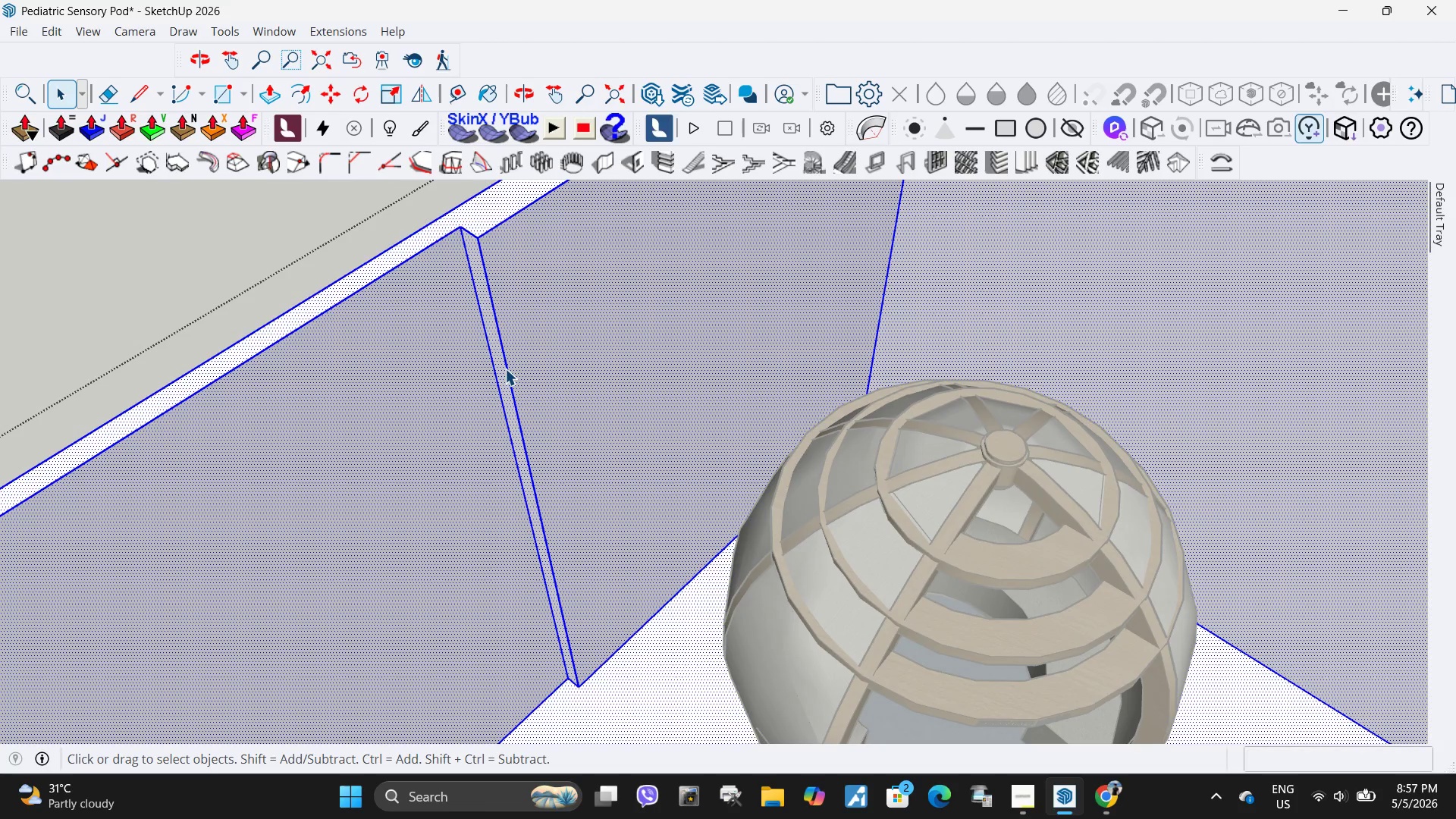 
triple_click([503, 371])
 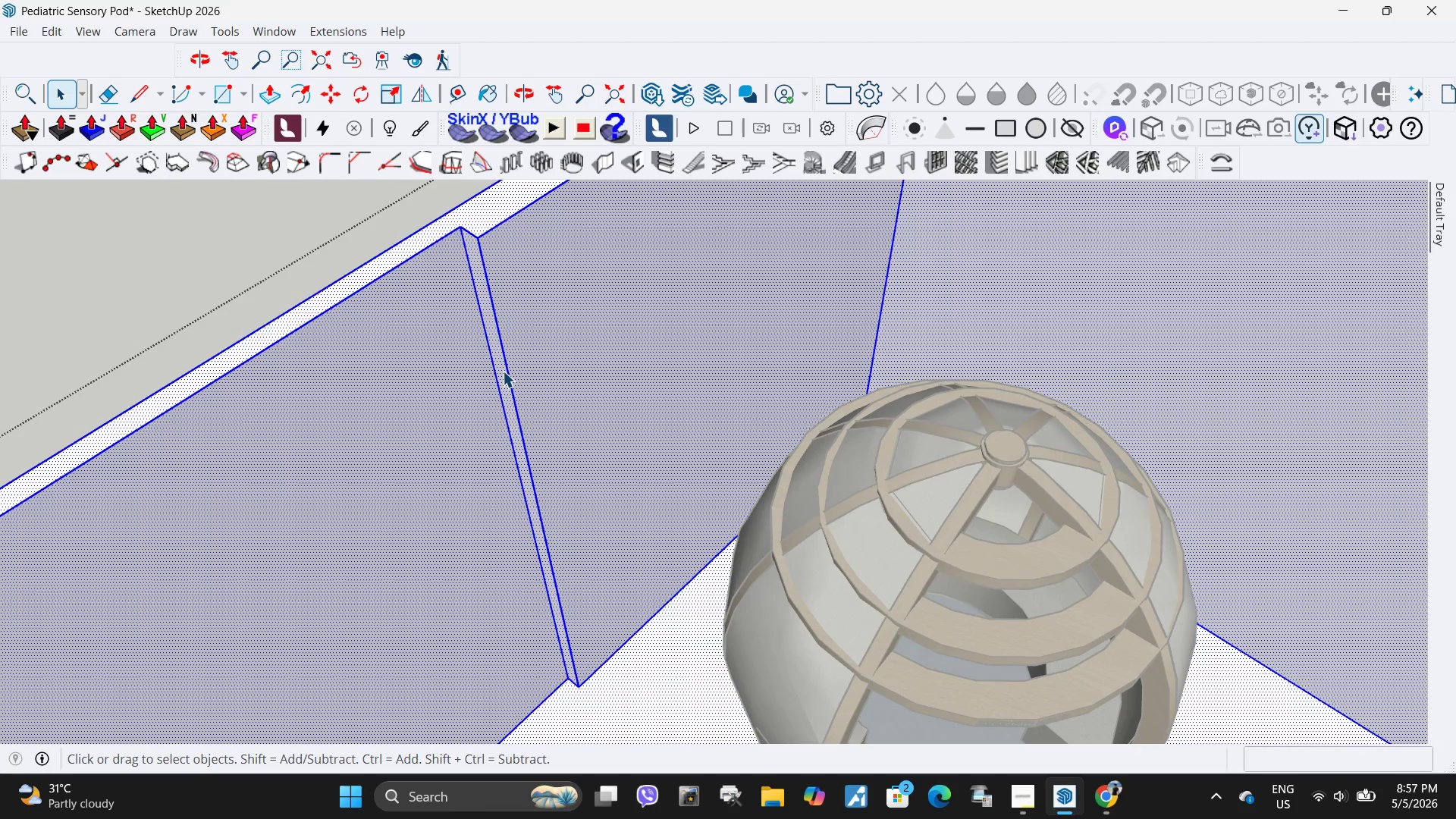 
triple_click([503, 371])
 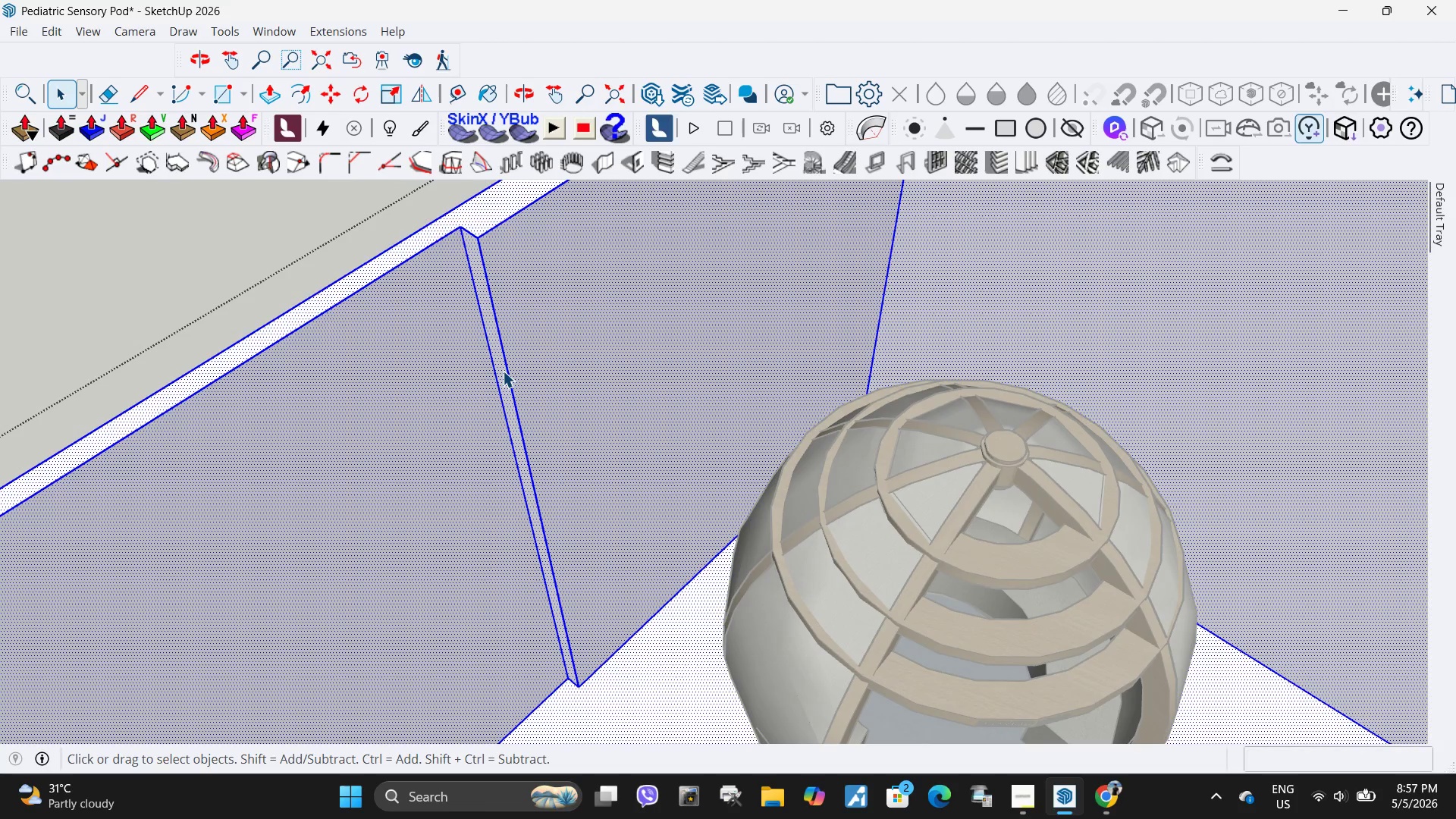 
triple_click([503, 371])
 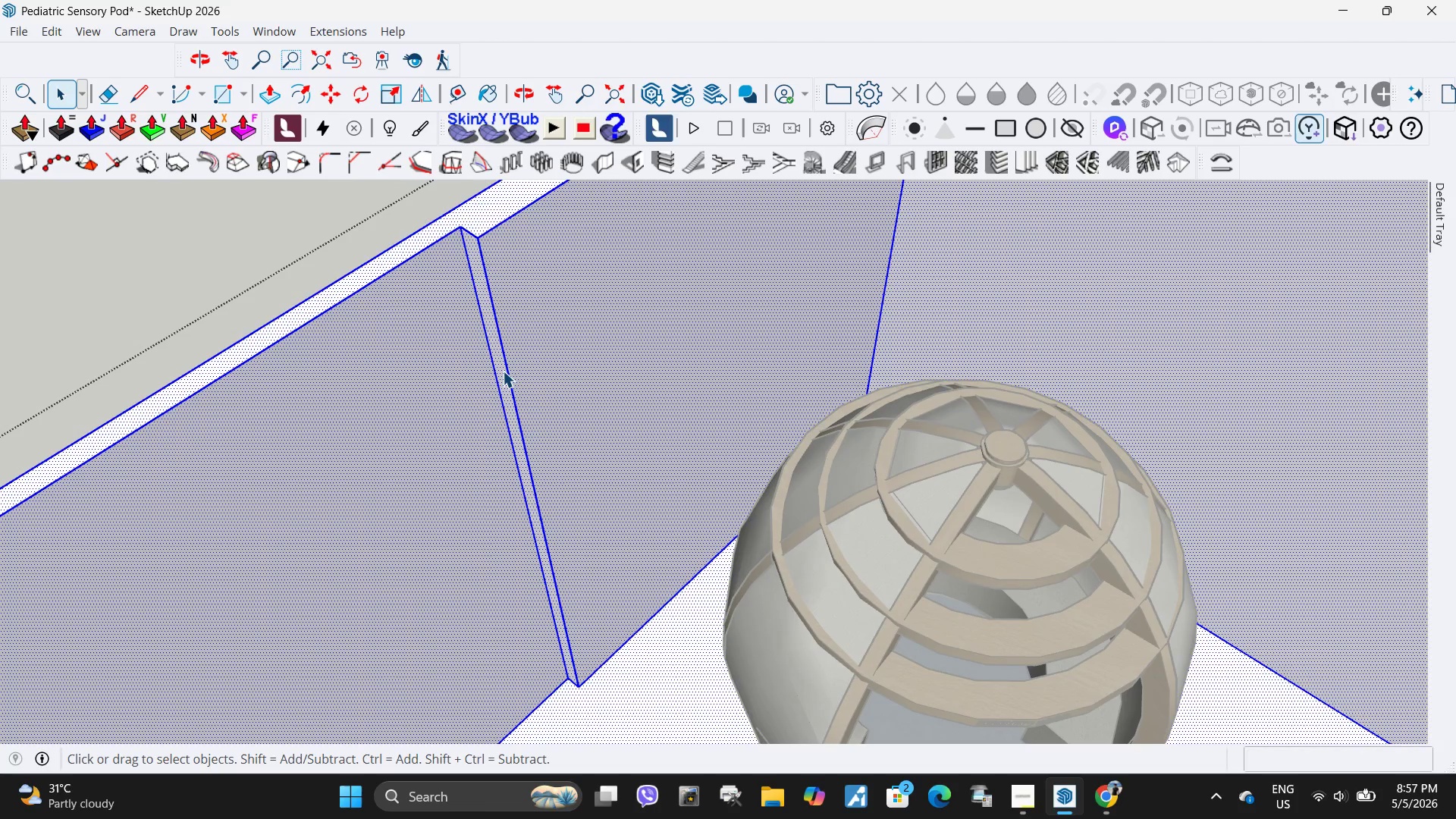 
triple_click([503, 371])
 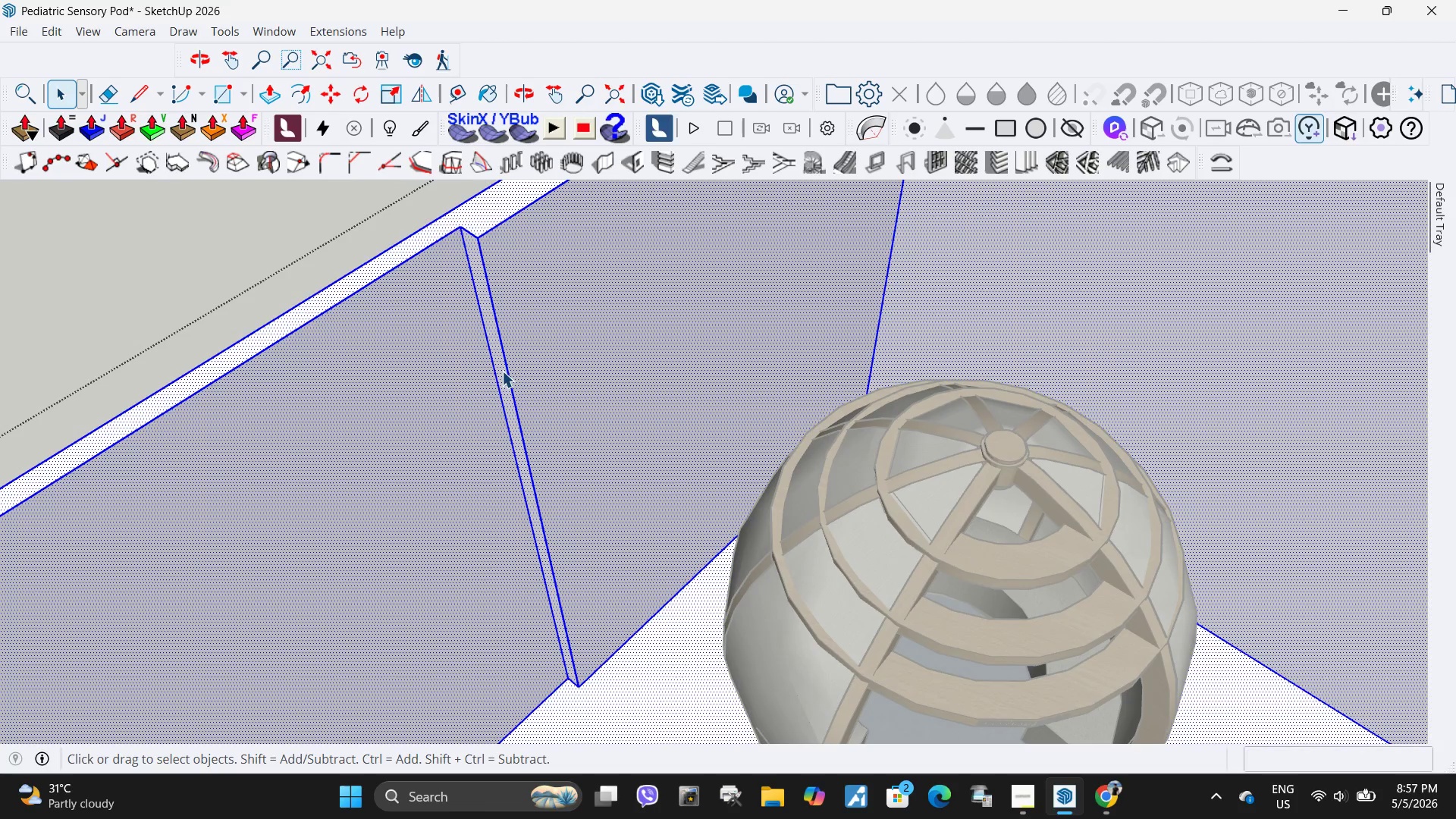 
triple_click([502, 371])
 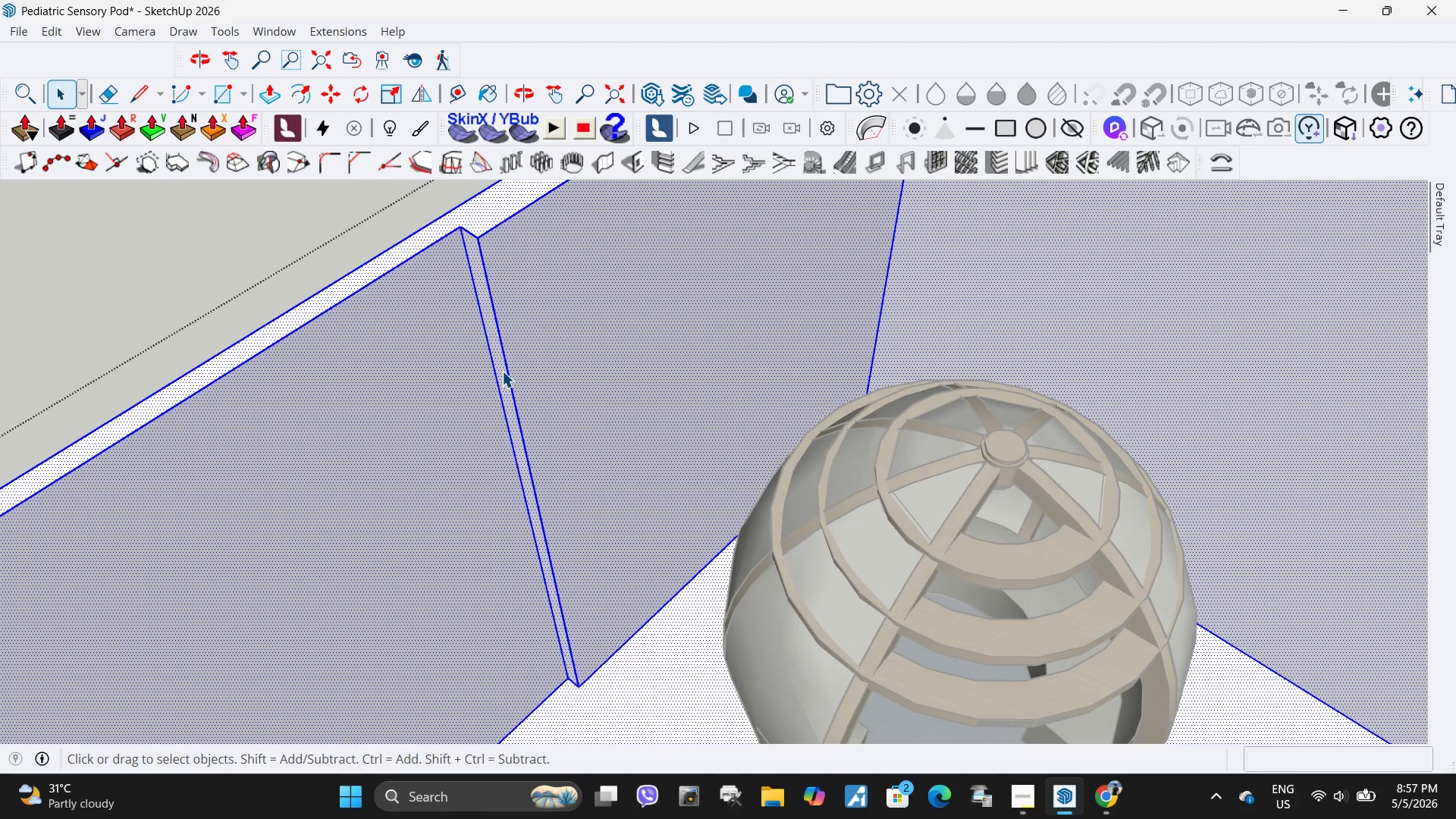 
triple_click([502, 371])
 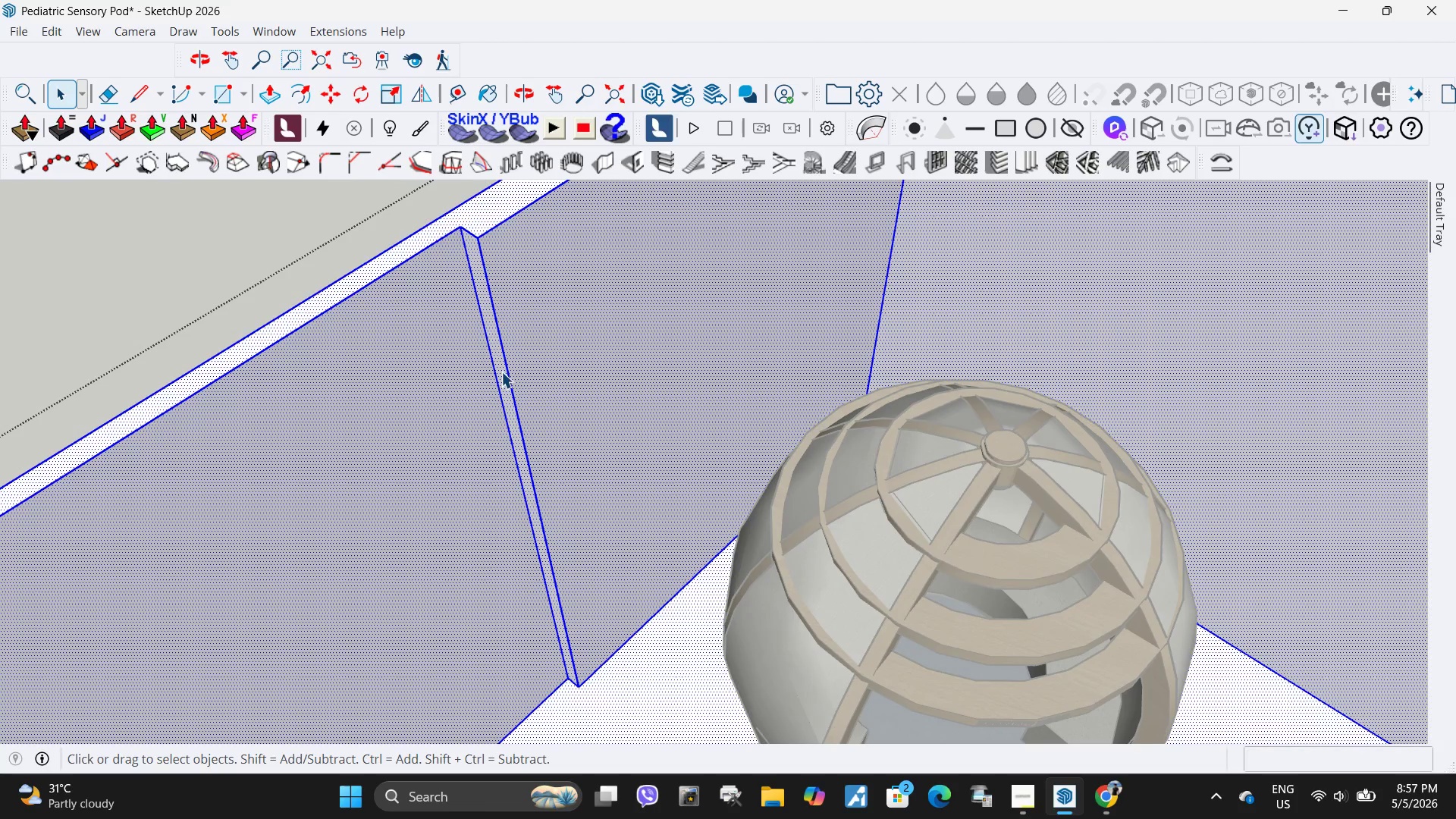 
triple_click([500, 372])
 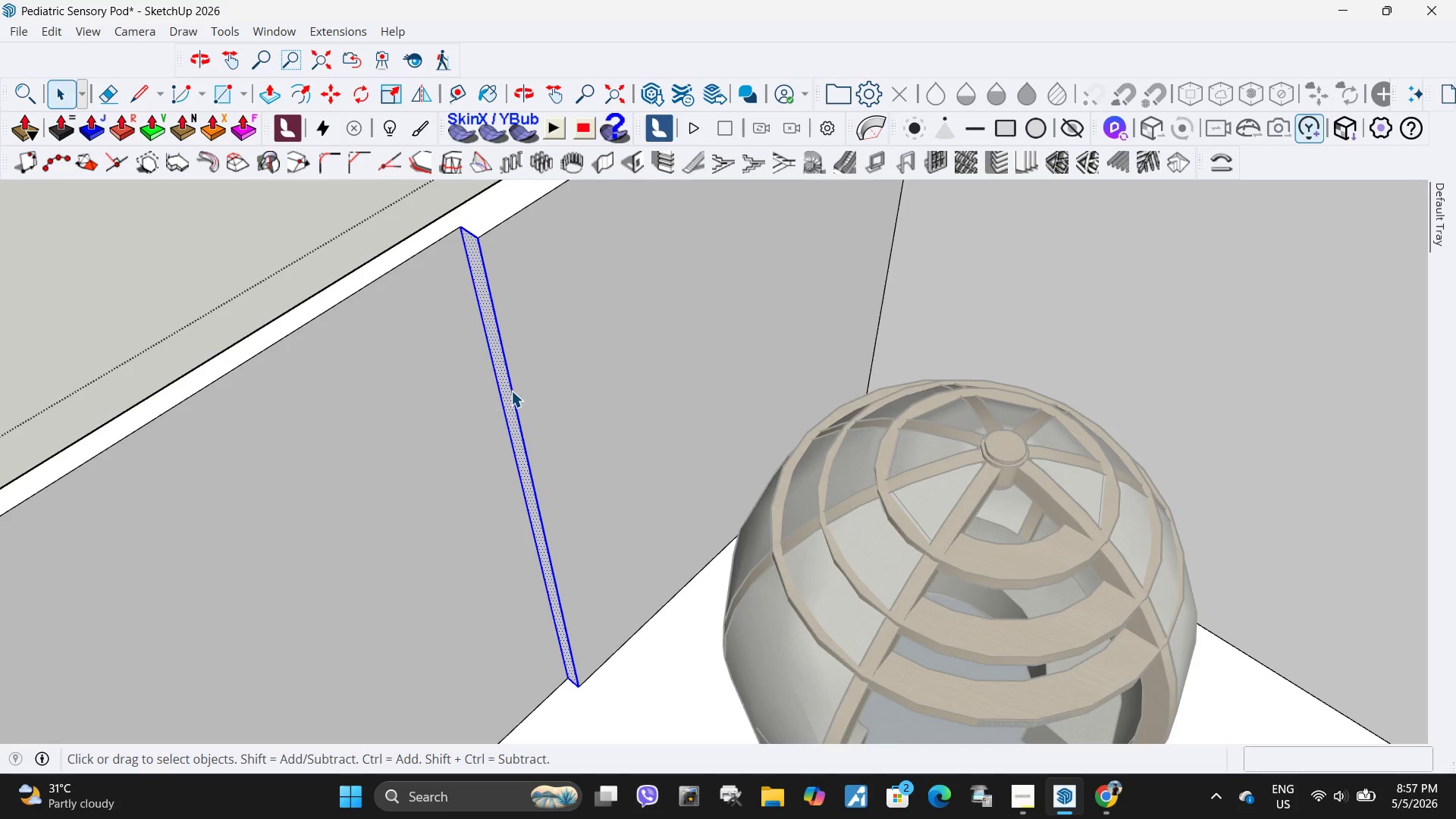 
key(P)
 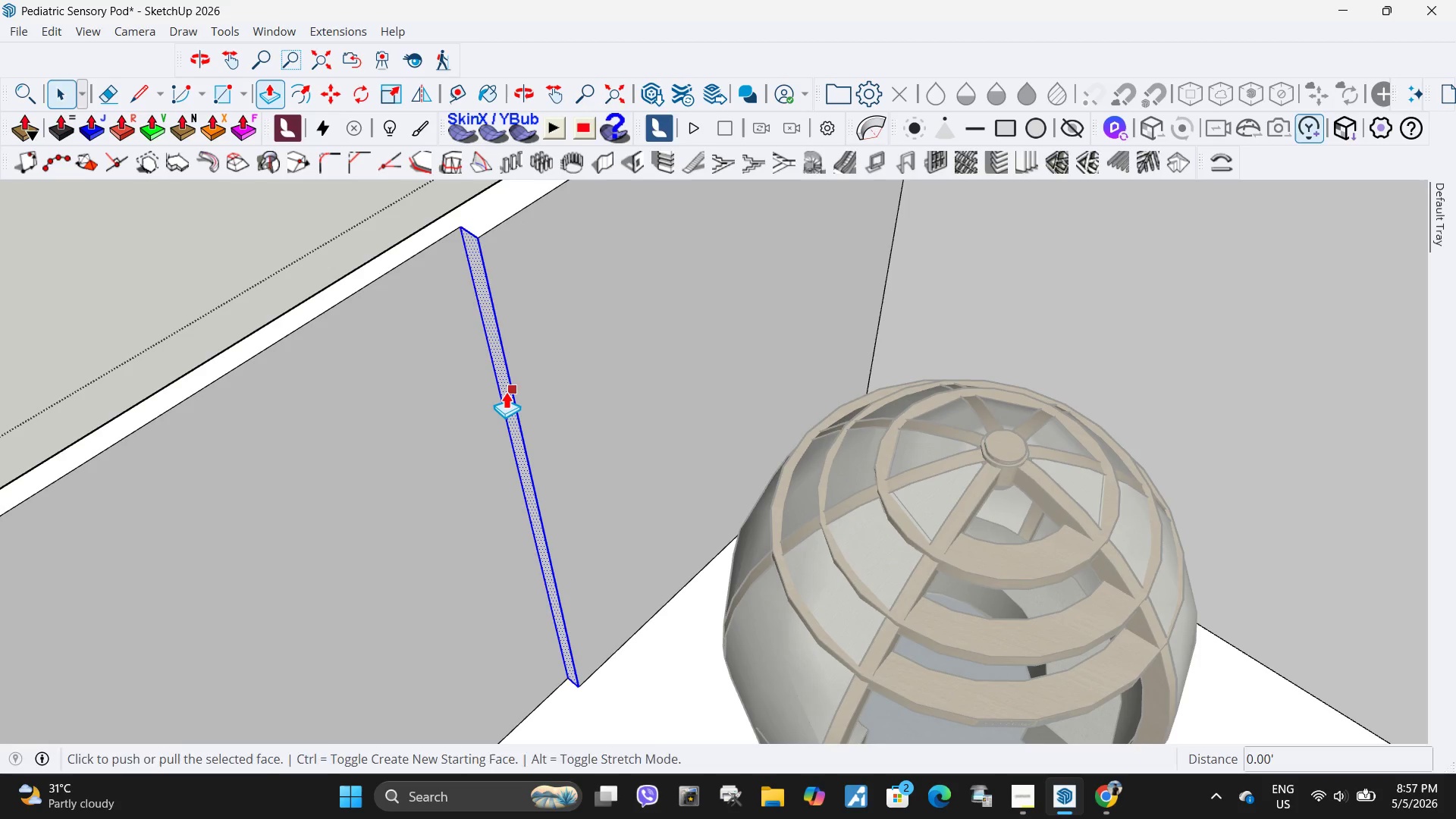 
left_click([506, 391])
 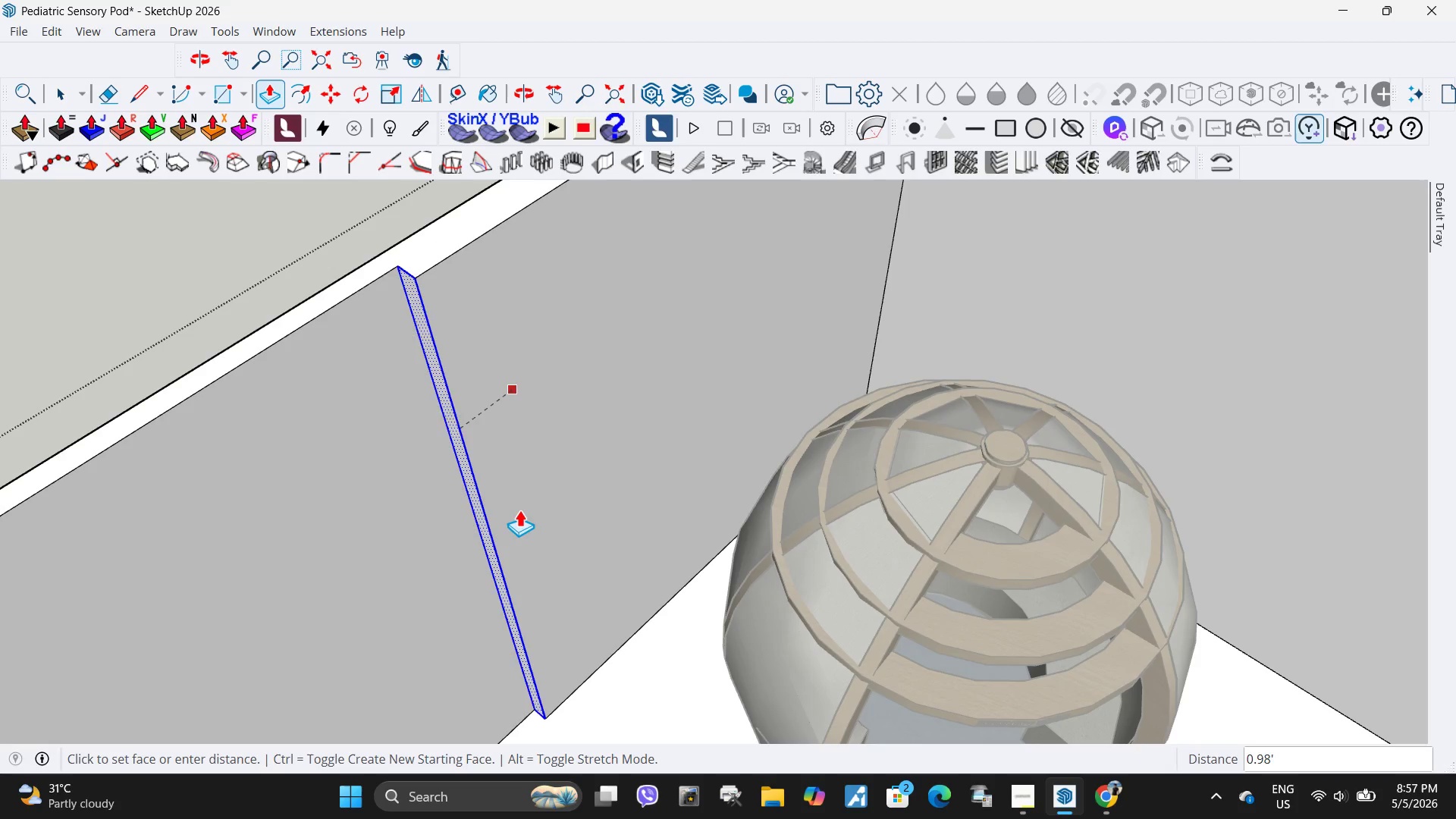 
key(NumpadDecimal)
 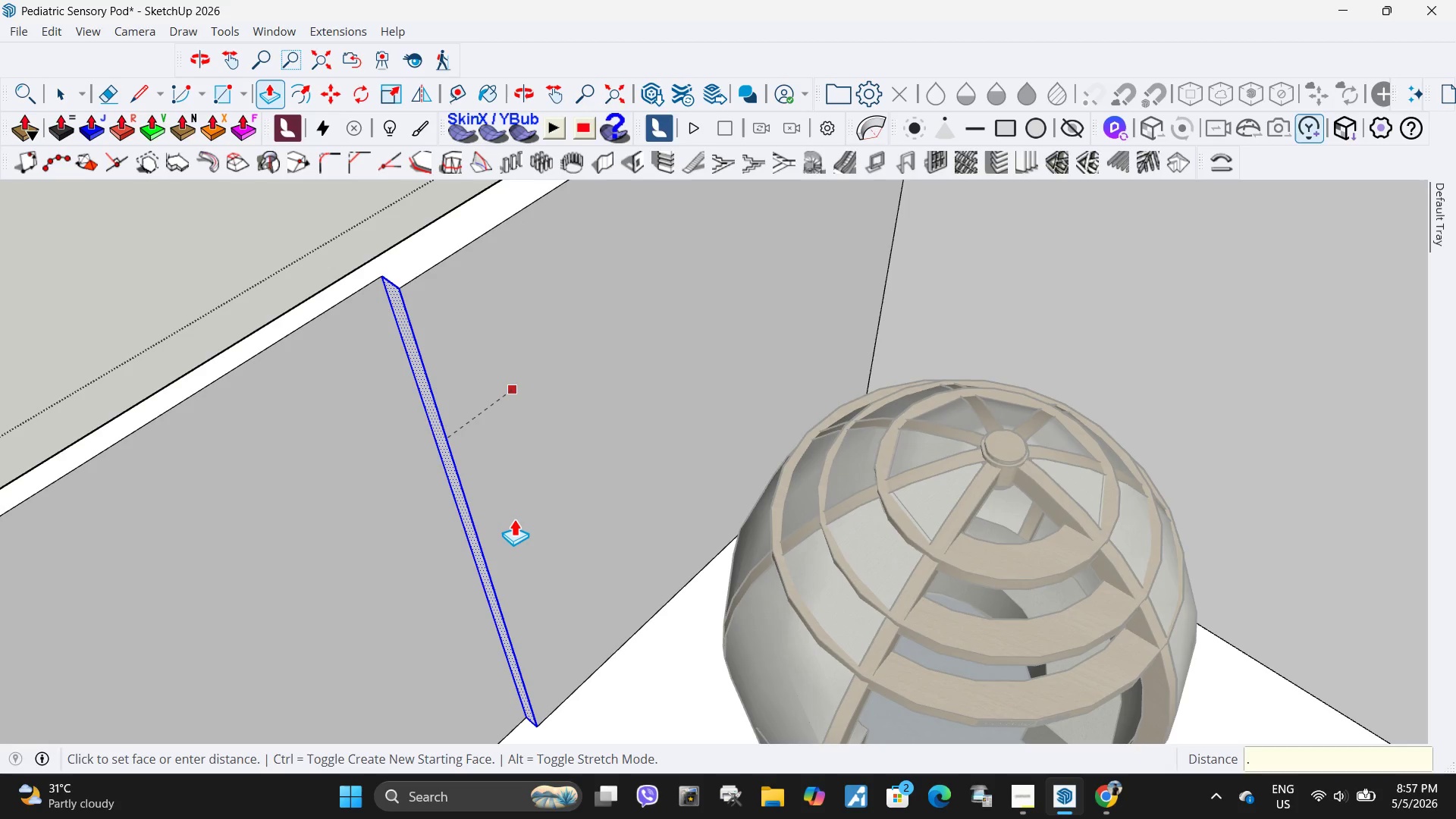 
key(Numpad4)
 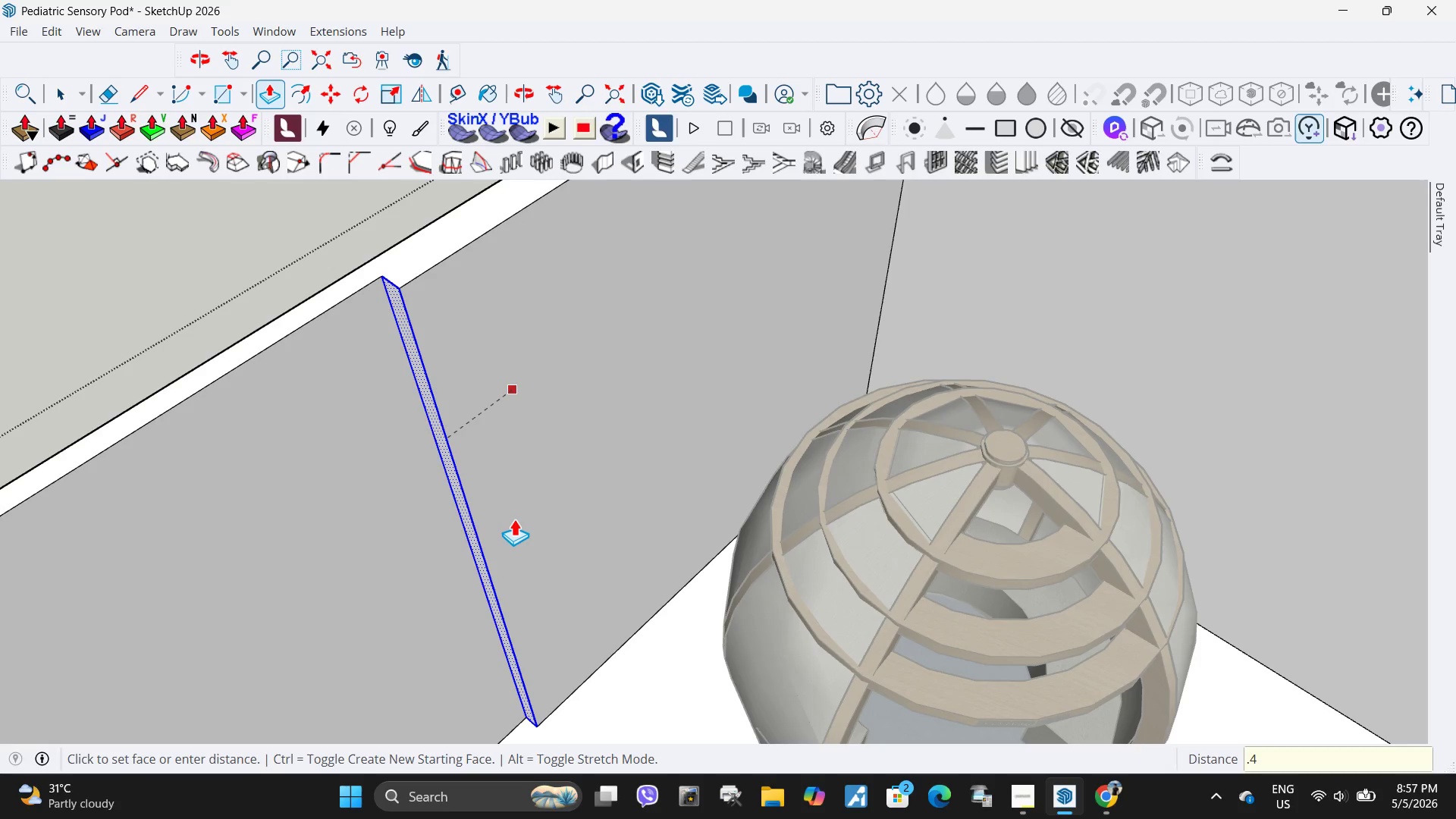 
key(Numpad0)
 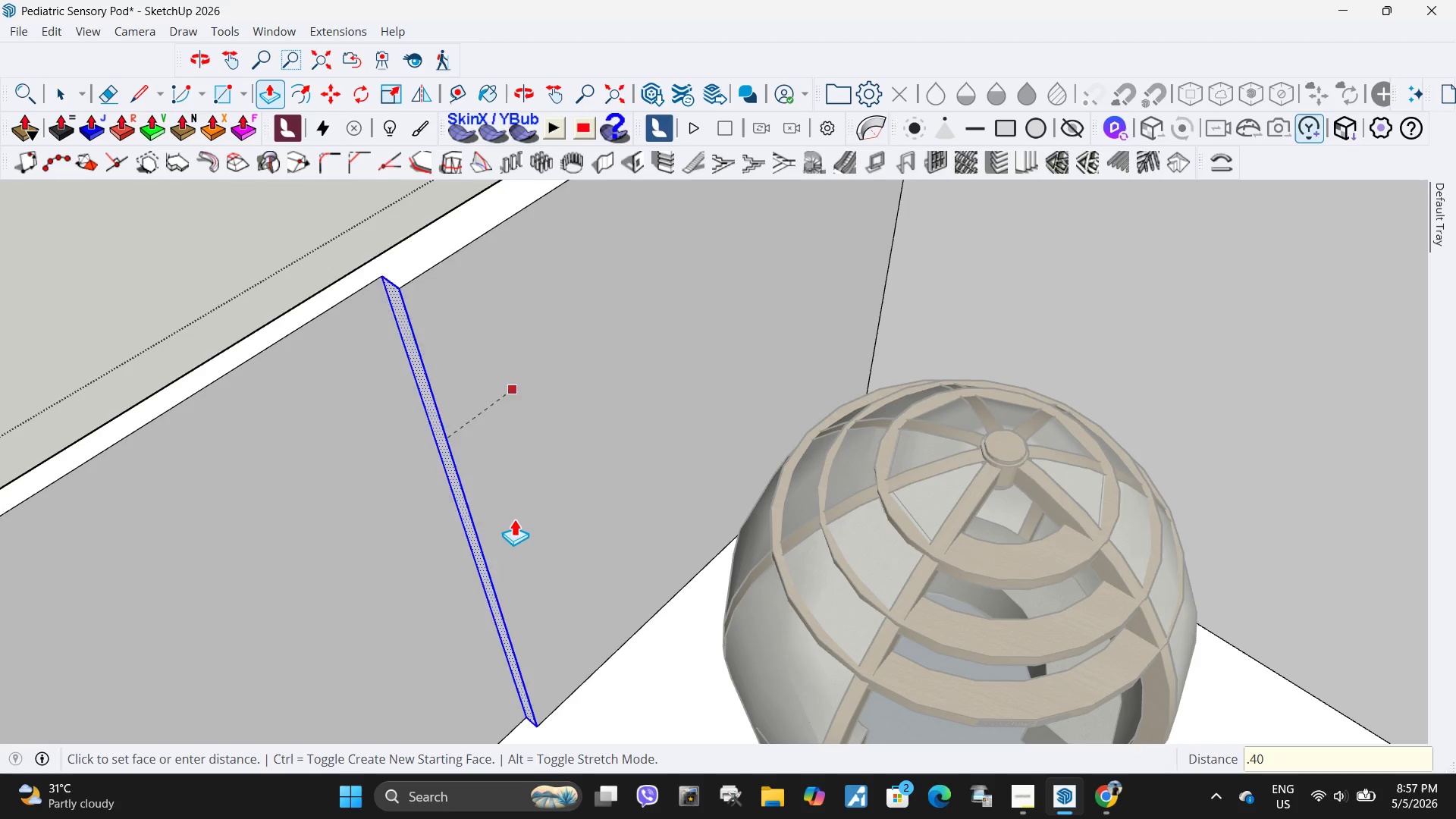 
key(NumpadEnter)
 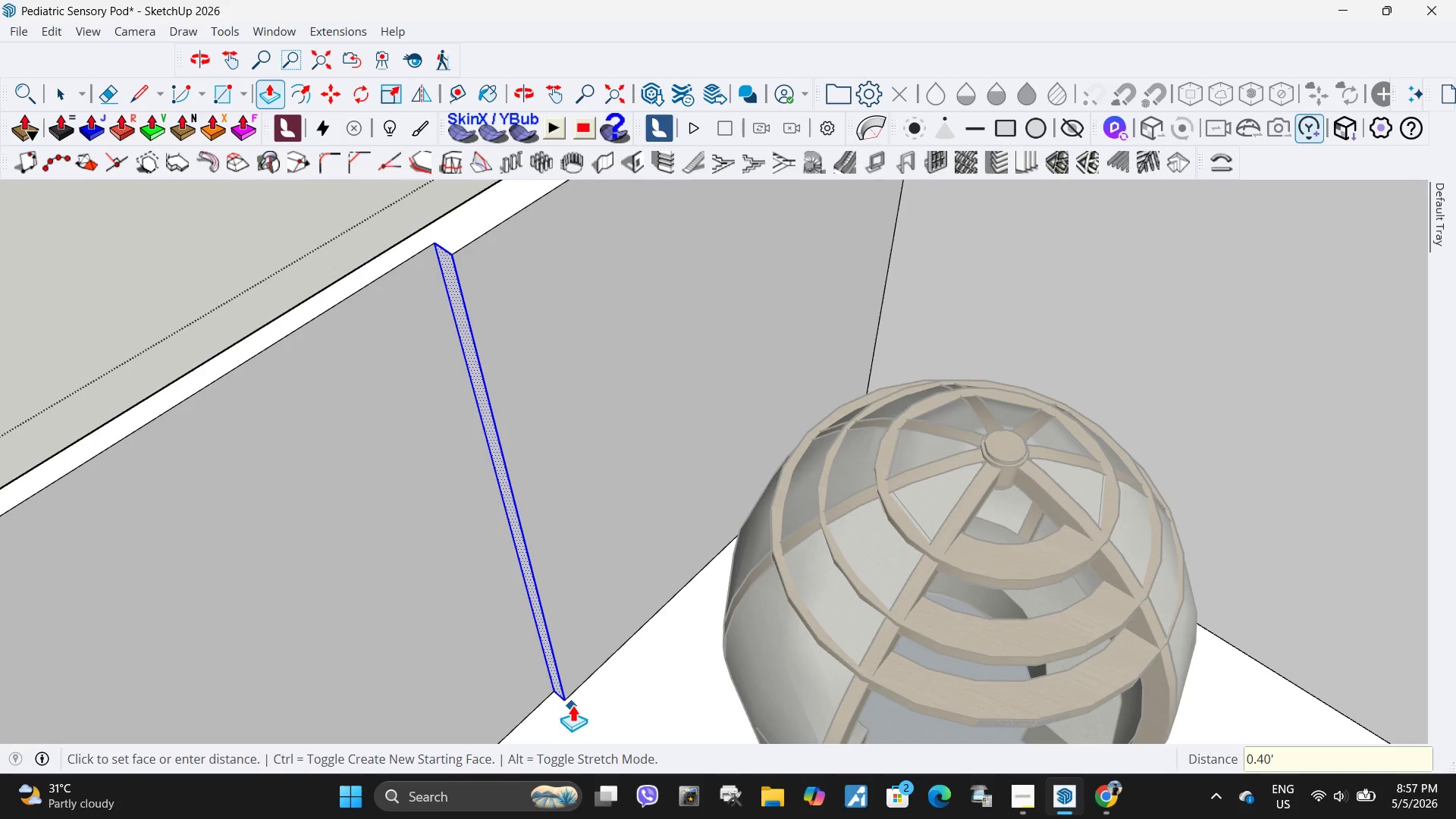 
key(L)
 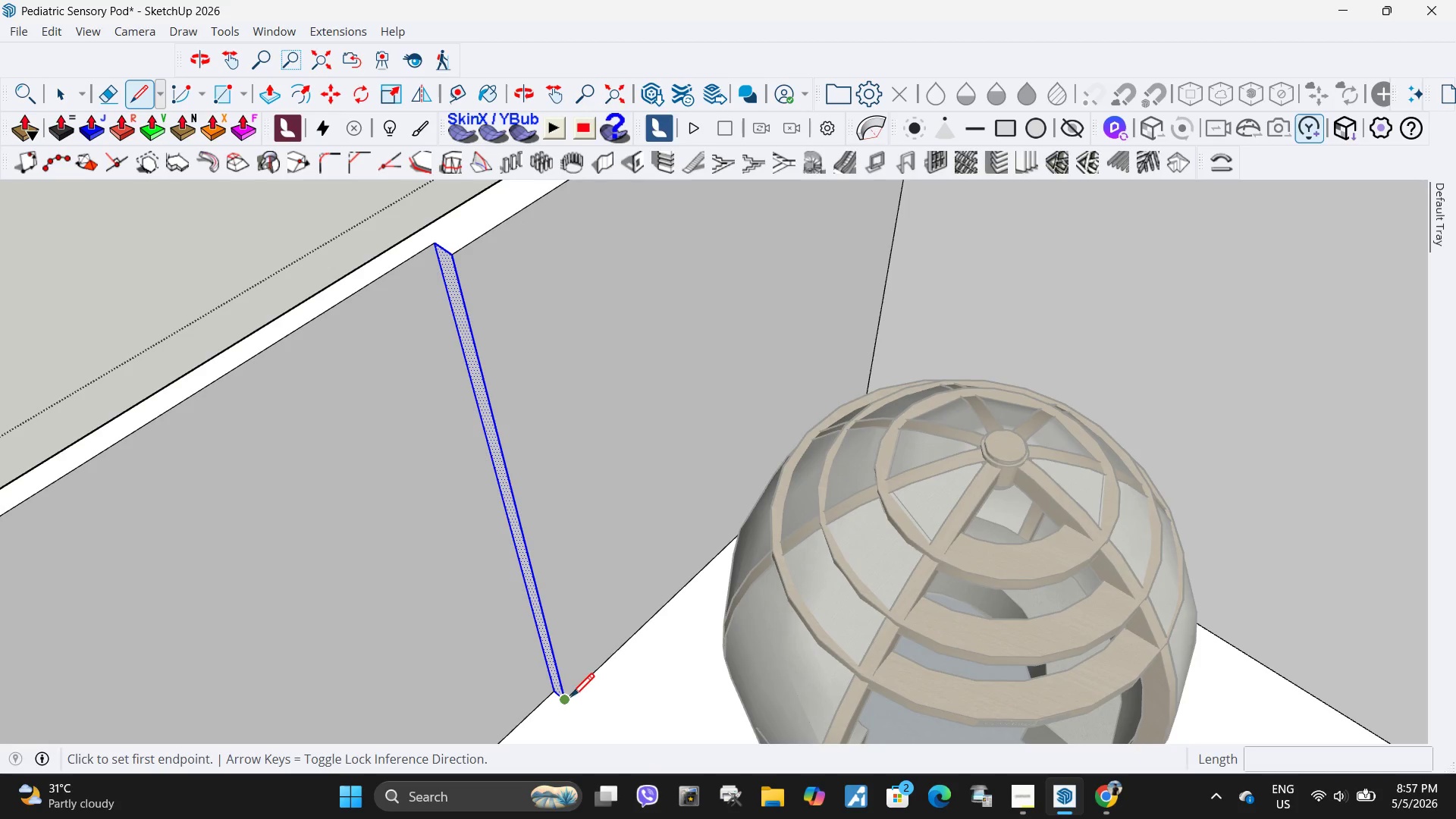 
left_click([571, 699])
 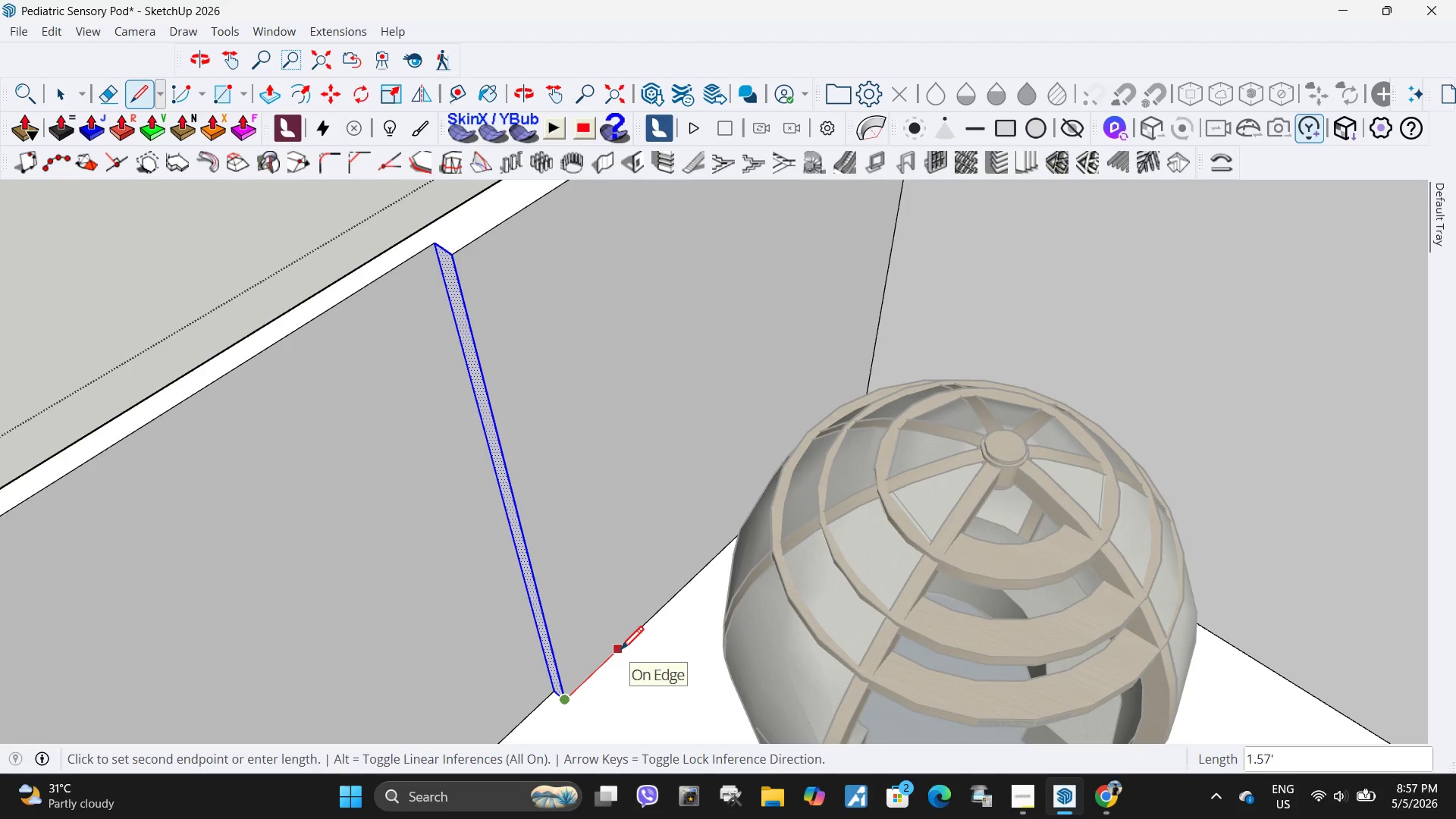 
key(Numpad1)
 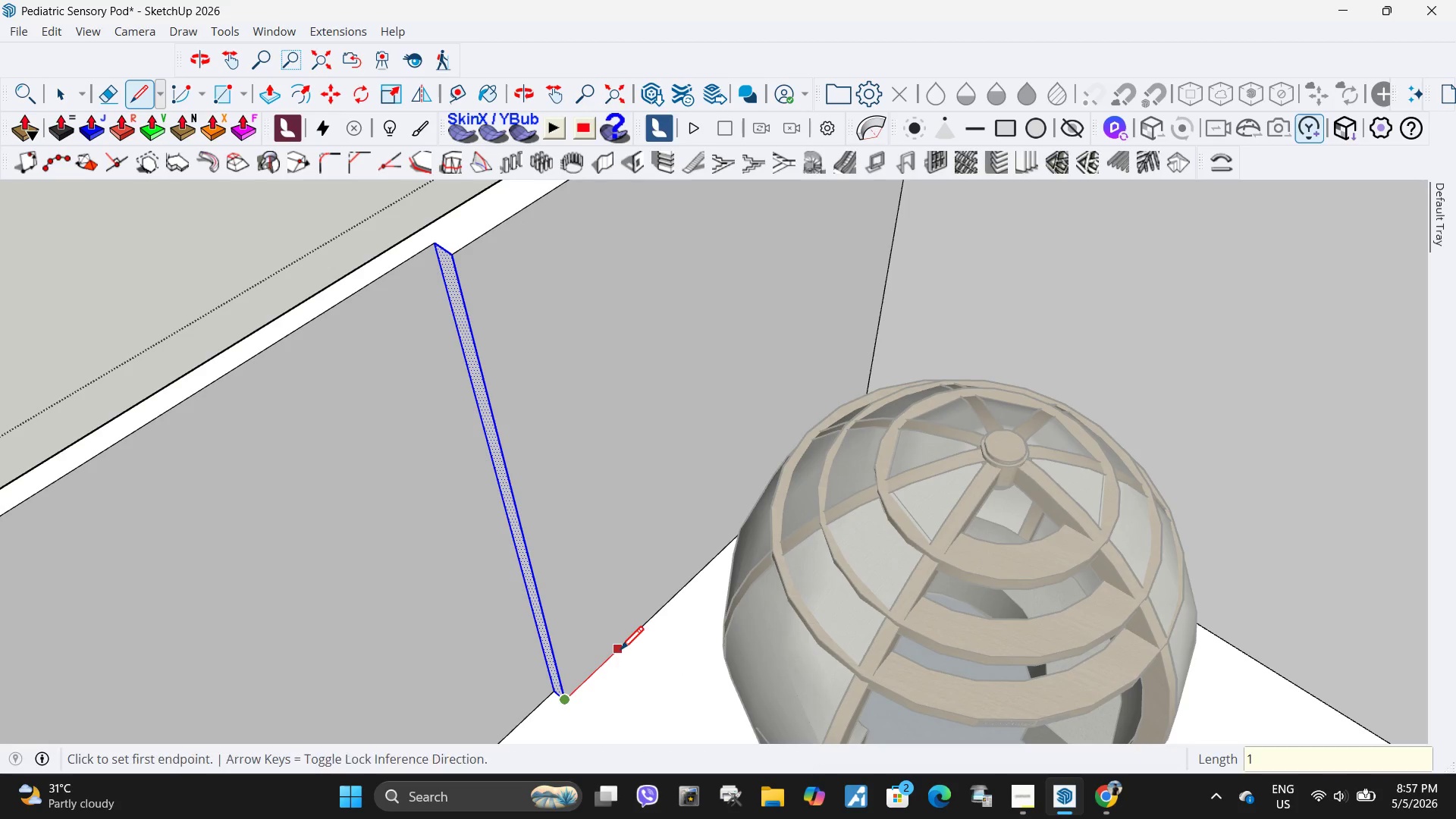 
key(NumpadEnter)
 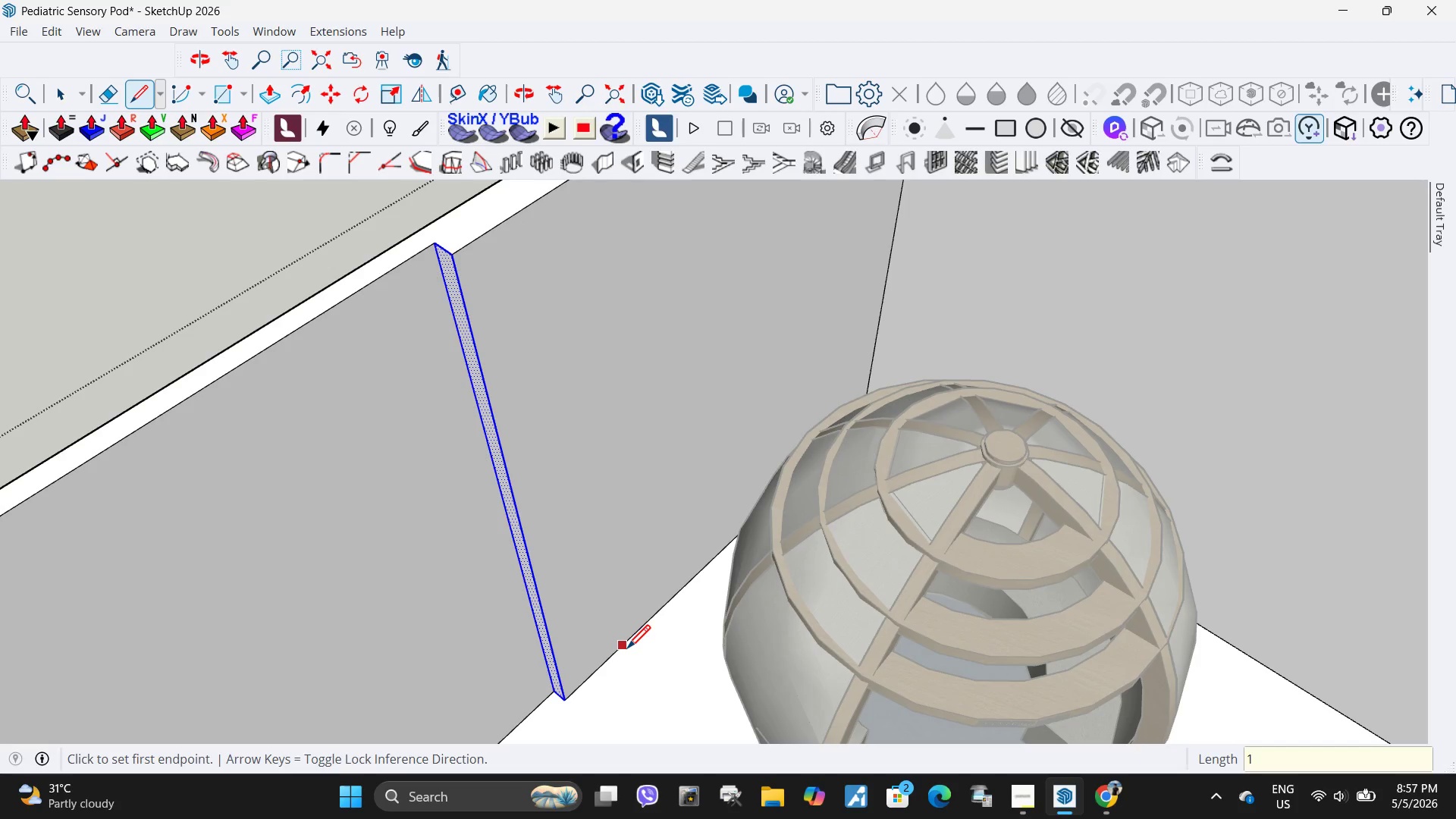 
left_click([564, 701])
 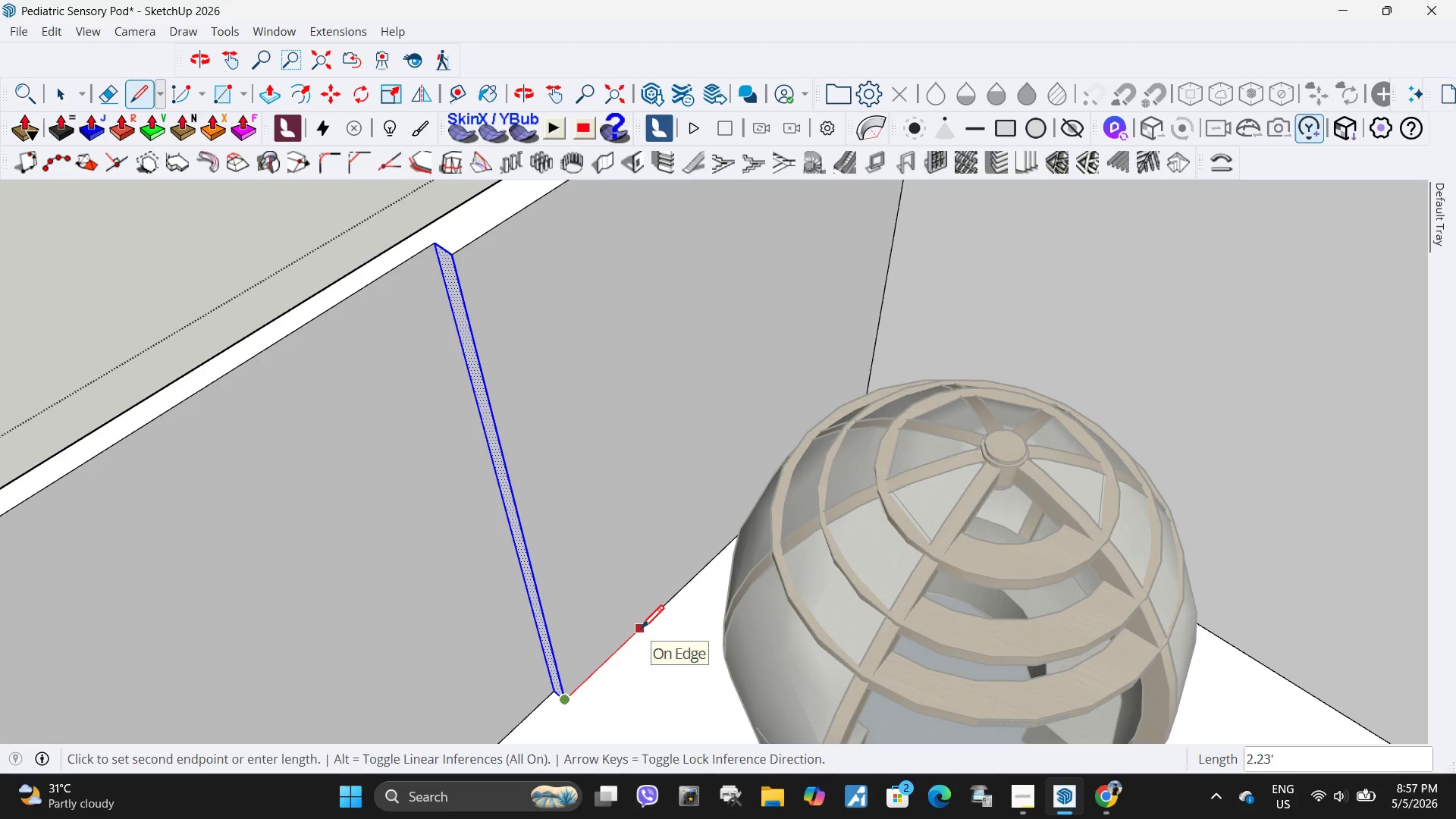 
key(Numpad1)
 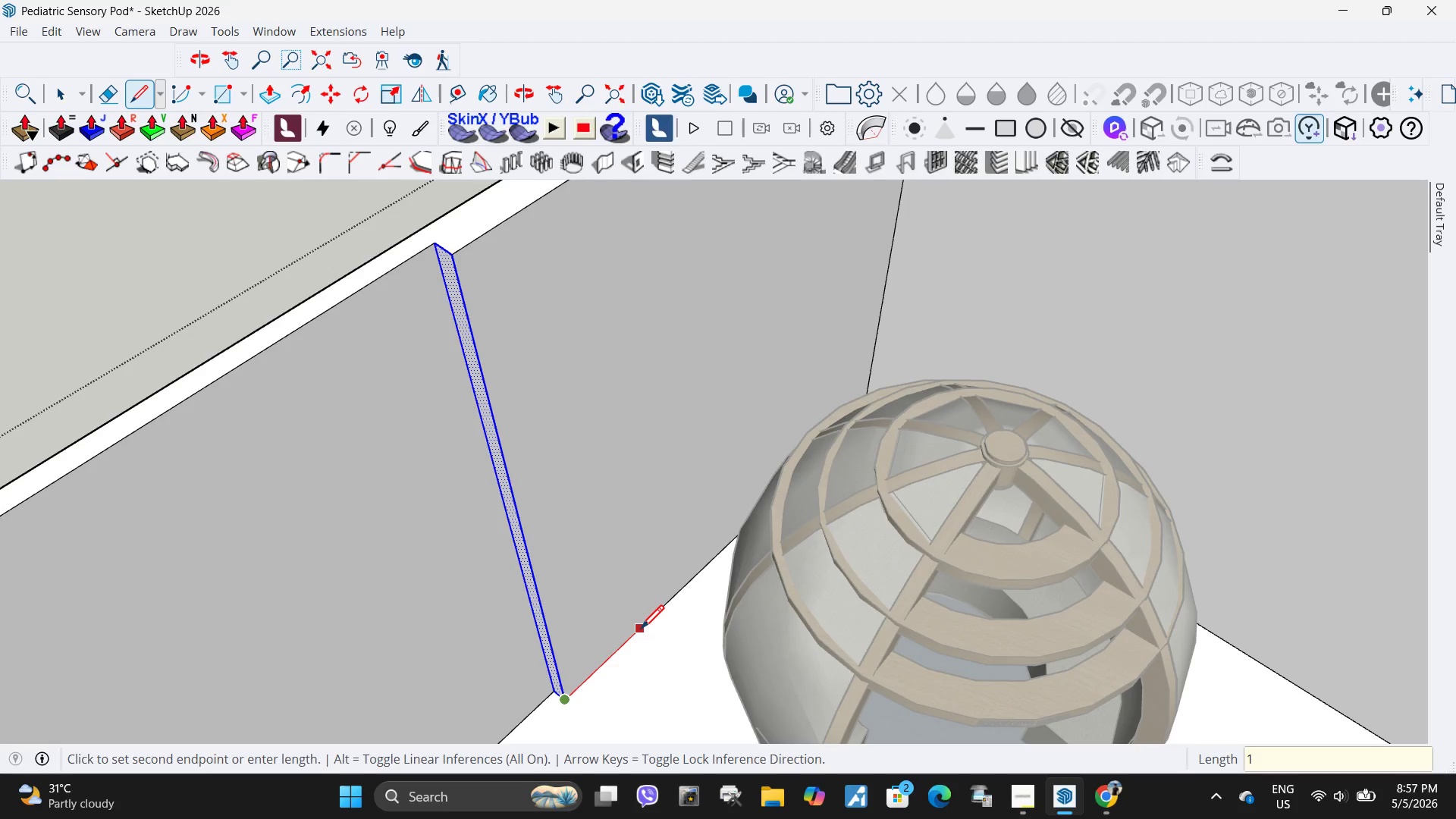 
key(NumpadDecimal)
 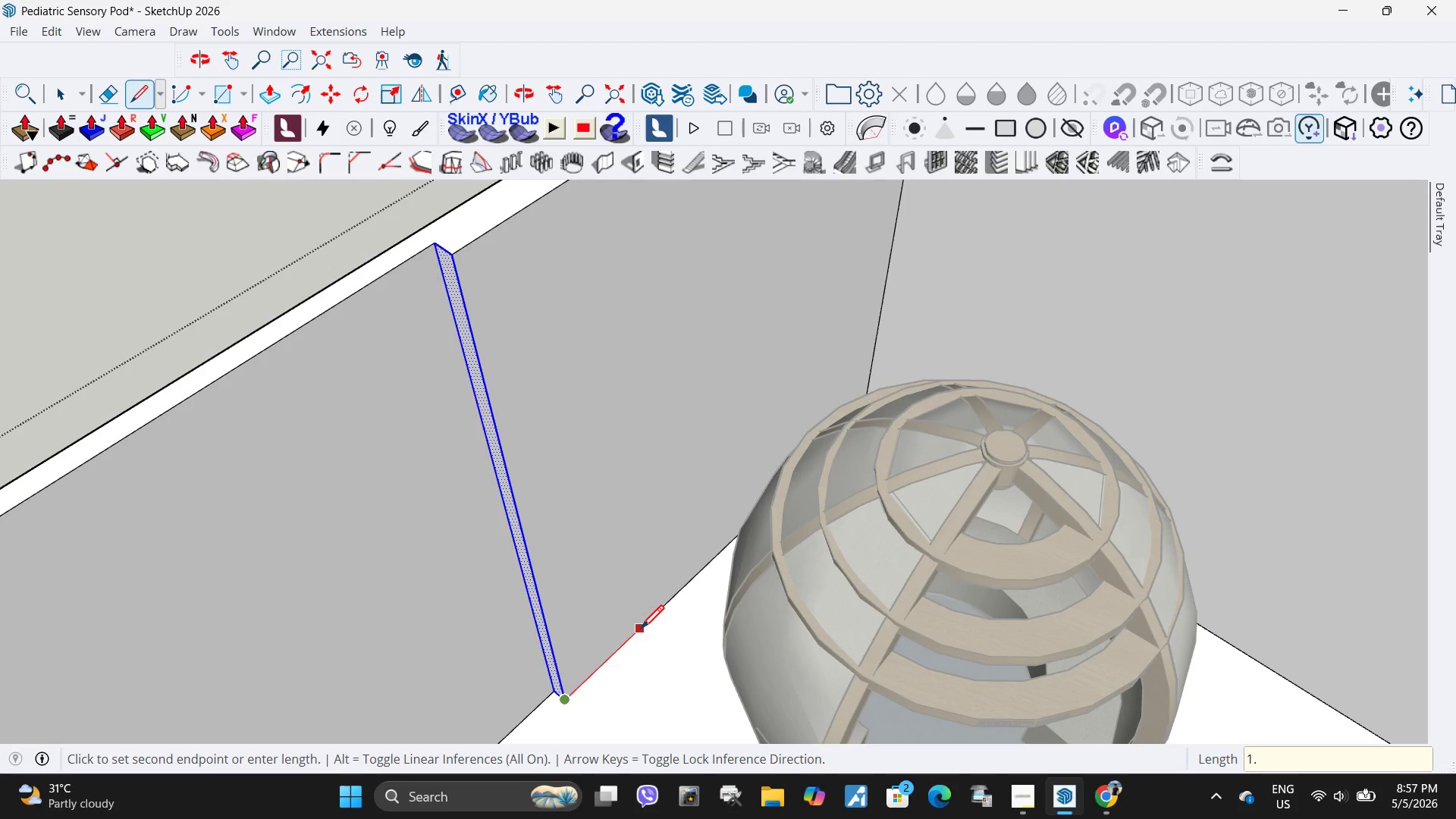 
key(Numpad5)
 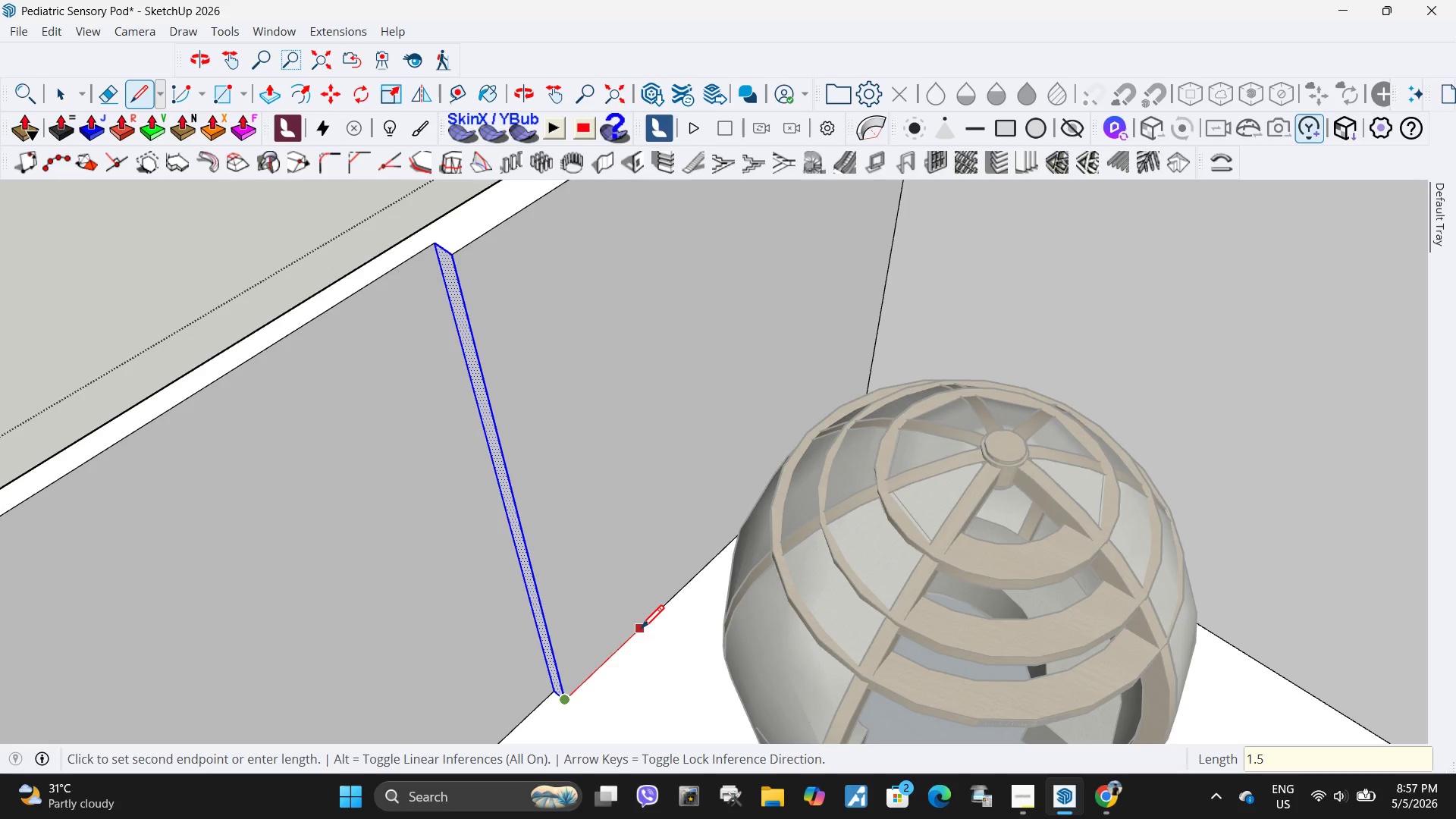 
key(NumpadEnter)
 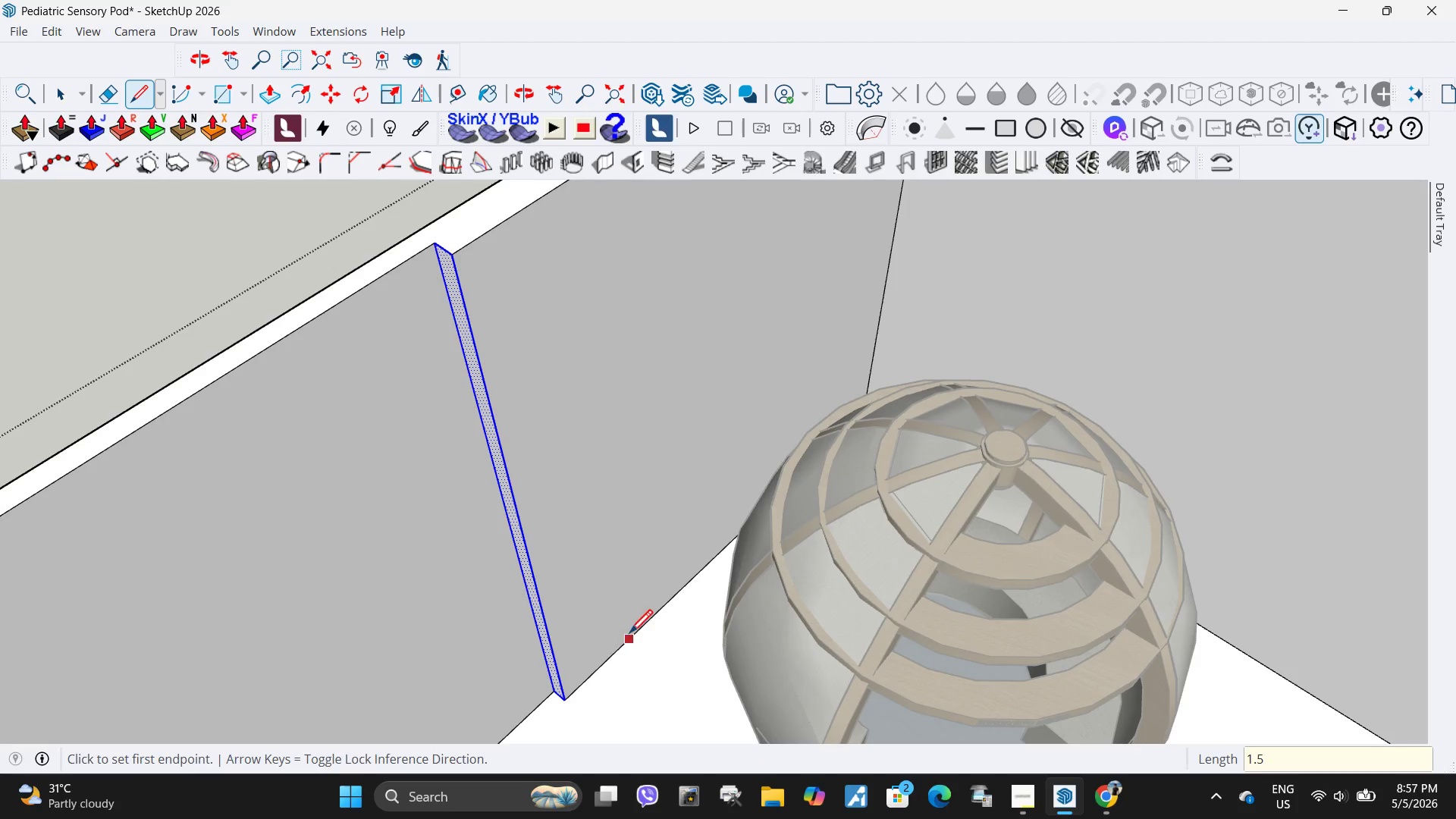 
left_click([615, 650])
 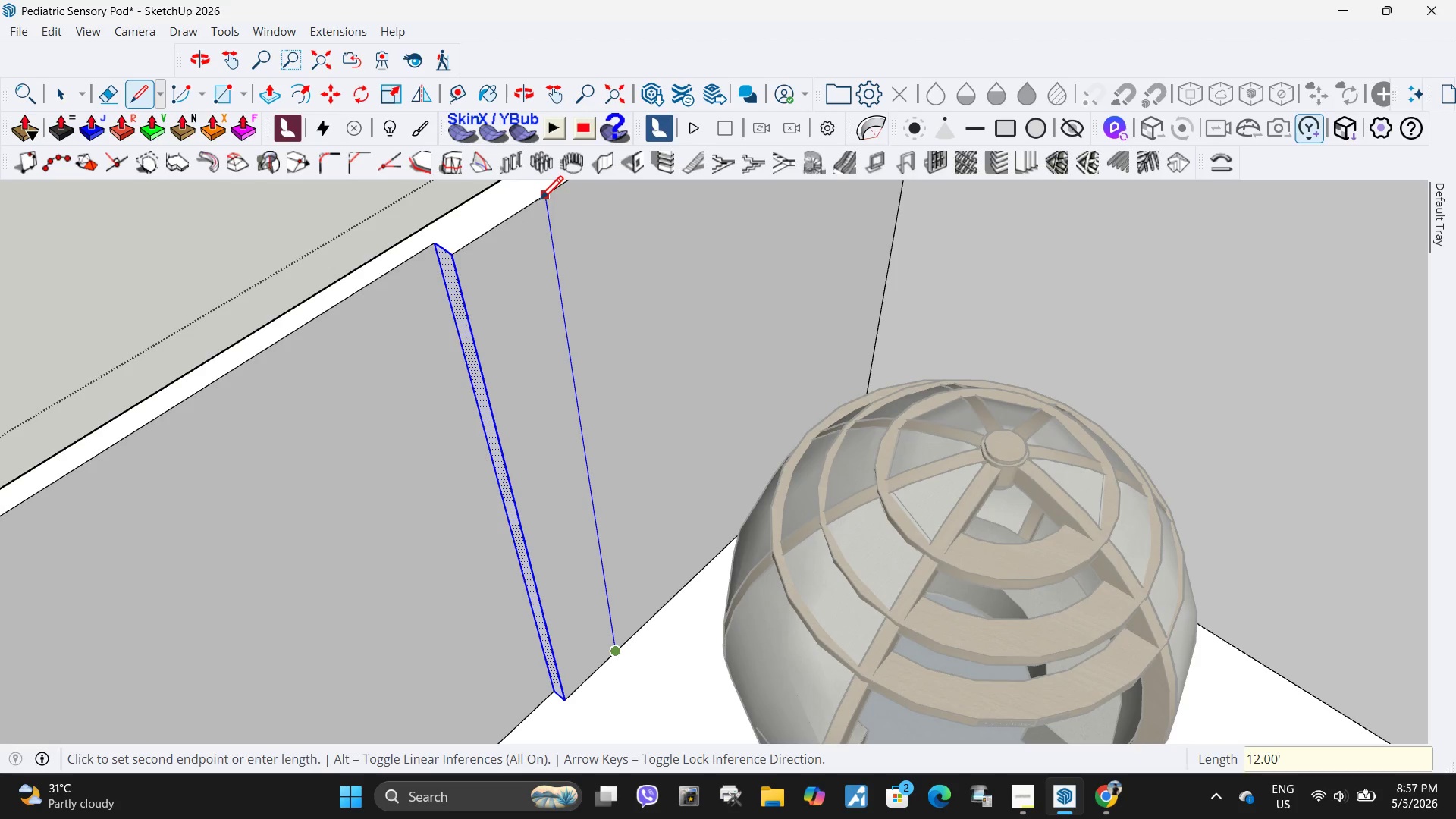 
left_click([544, 202])
 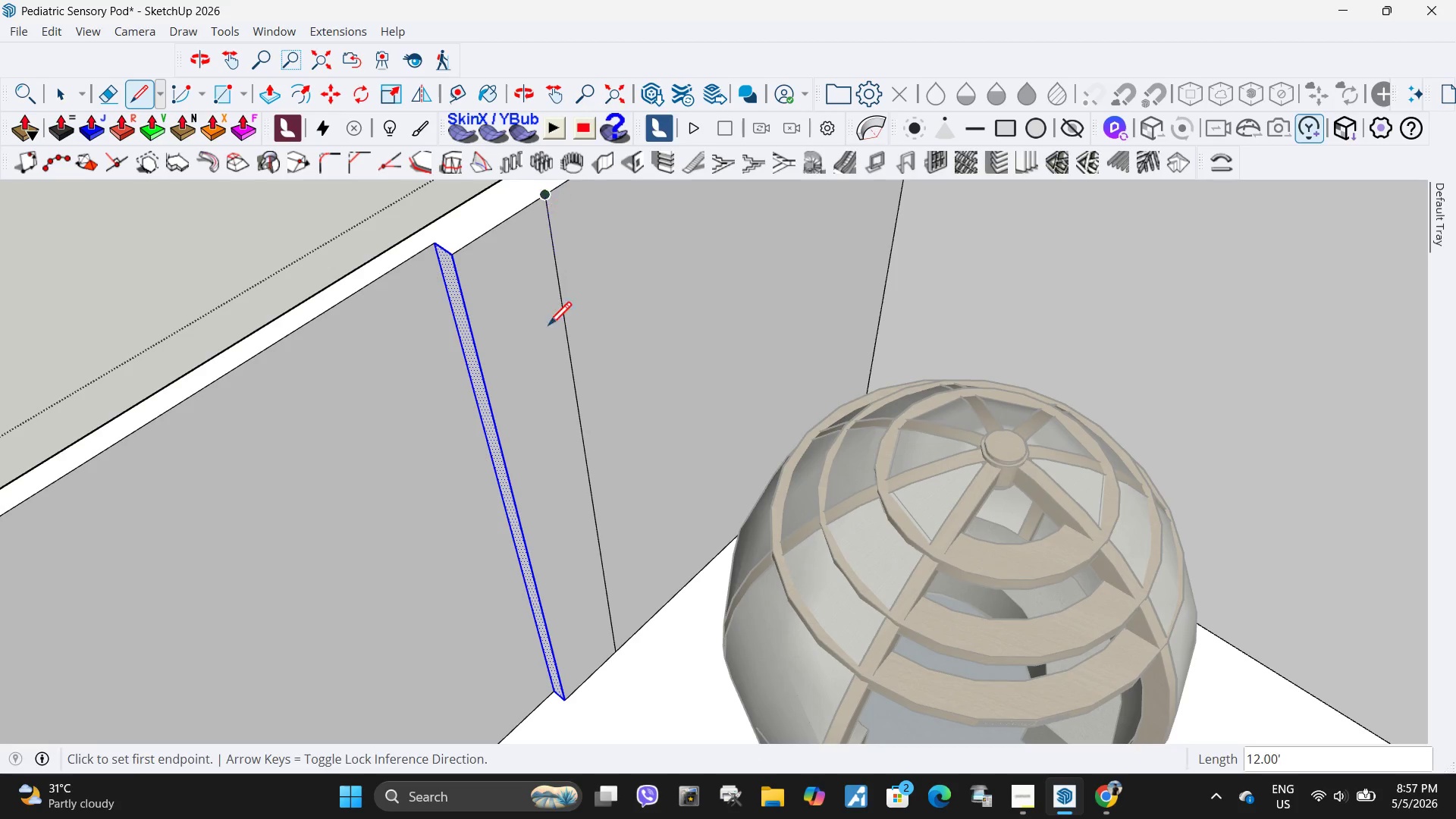 
key(Space)
 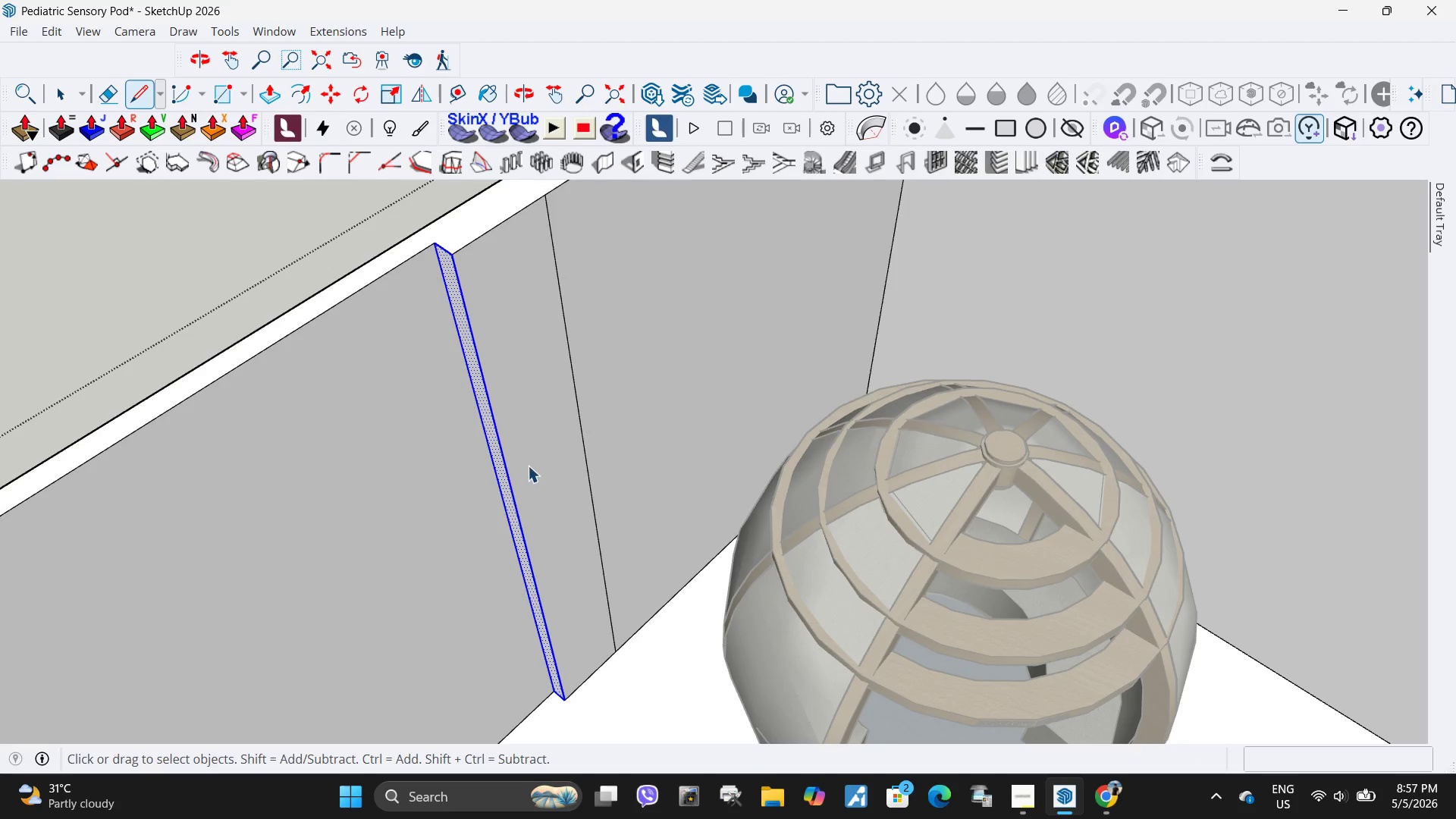 
left_click([528, 472])
 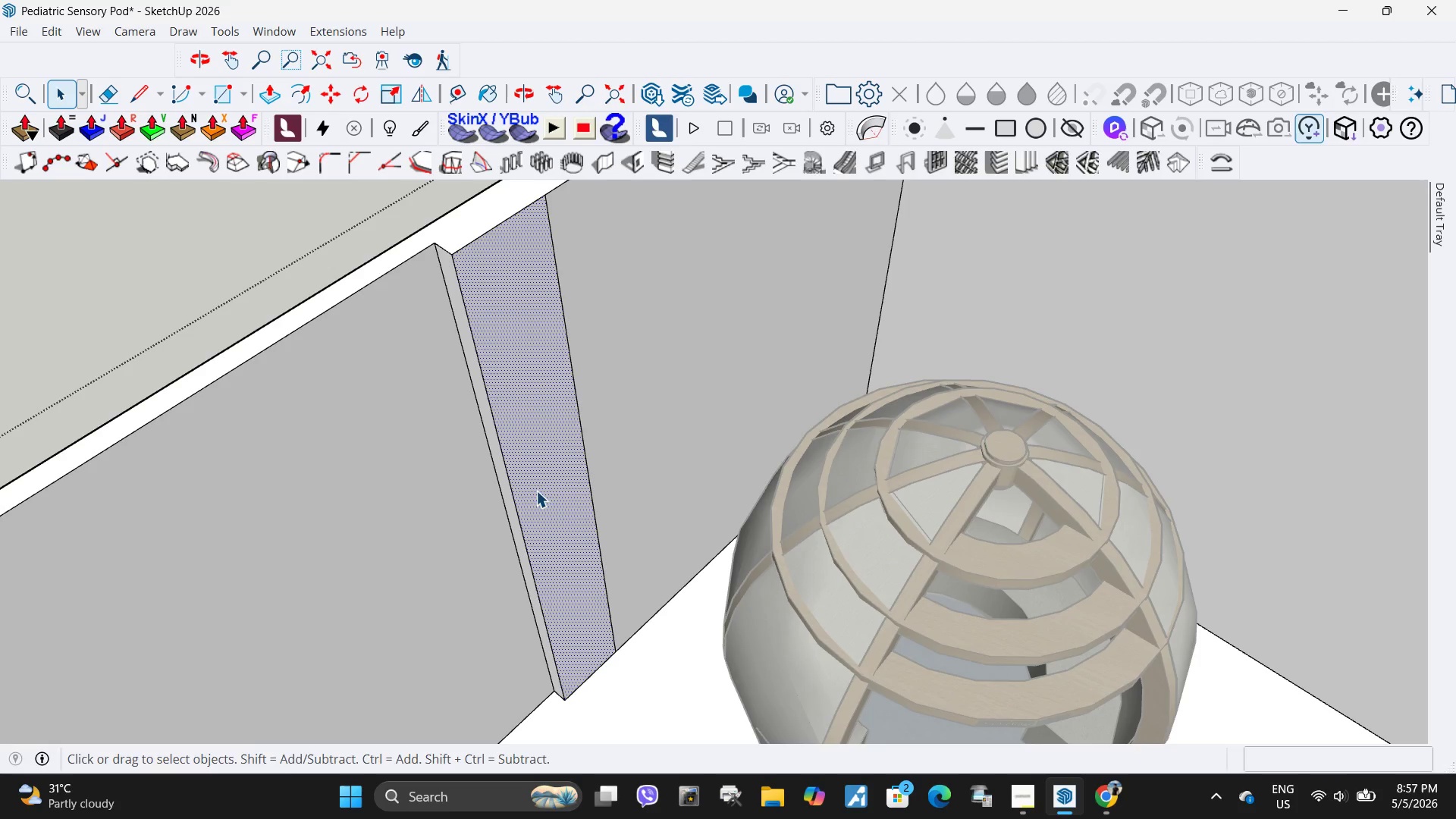 
key(P)
 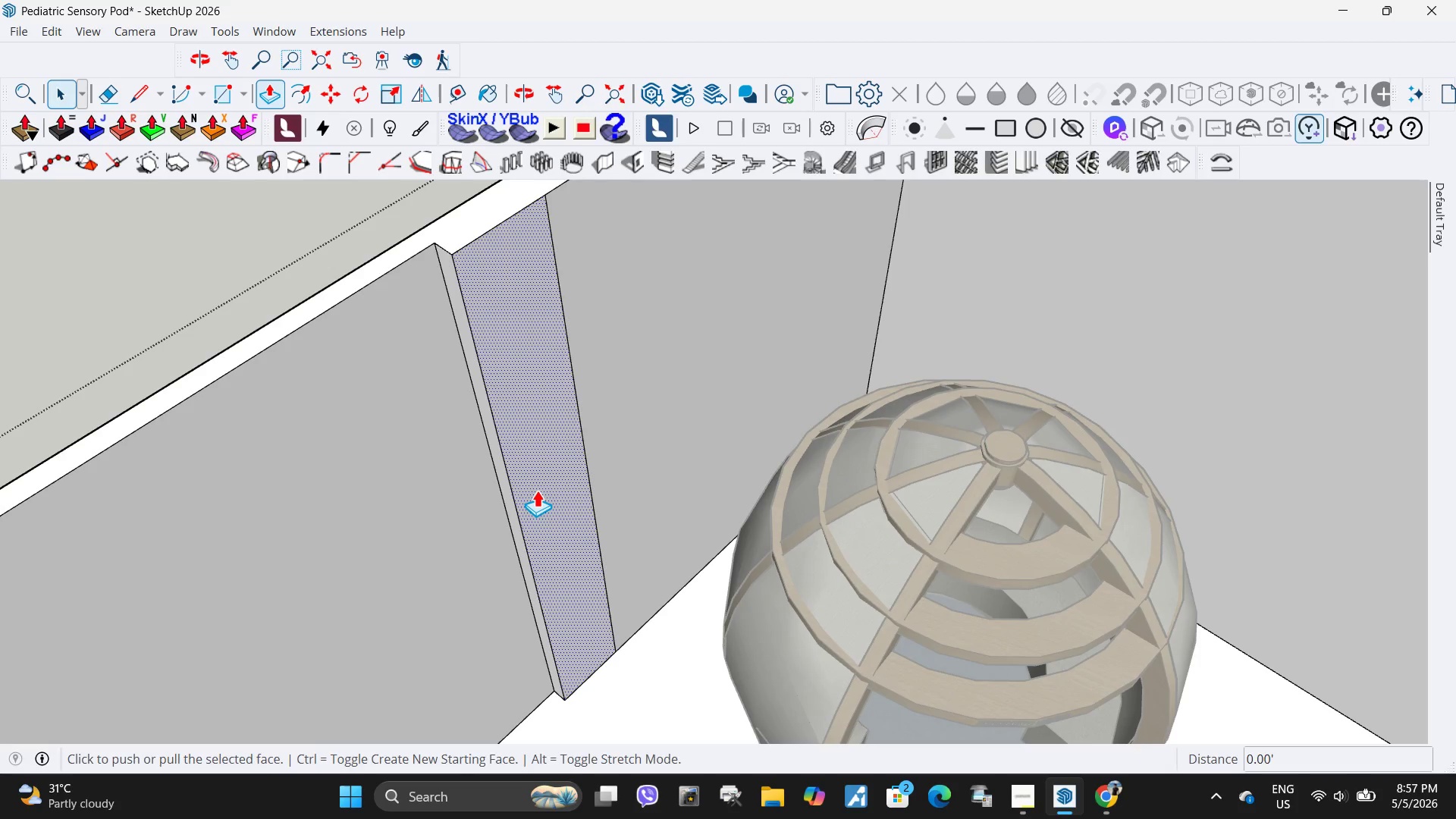 
left_click([537, 490])
 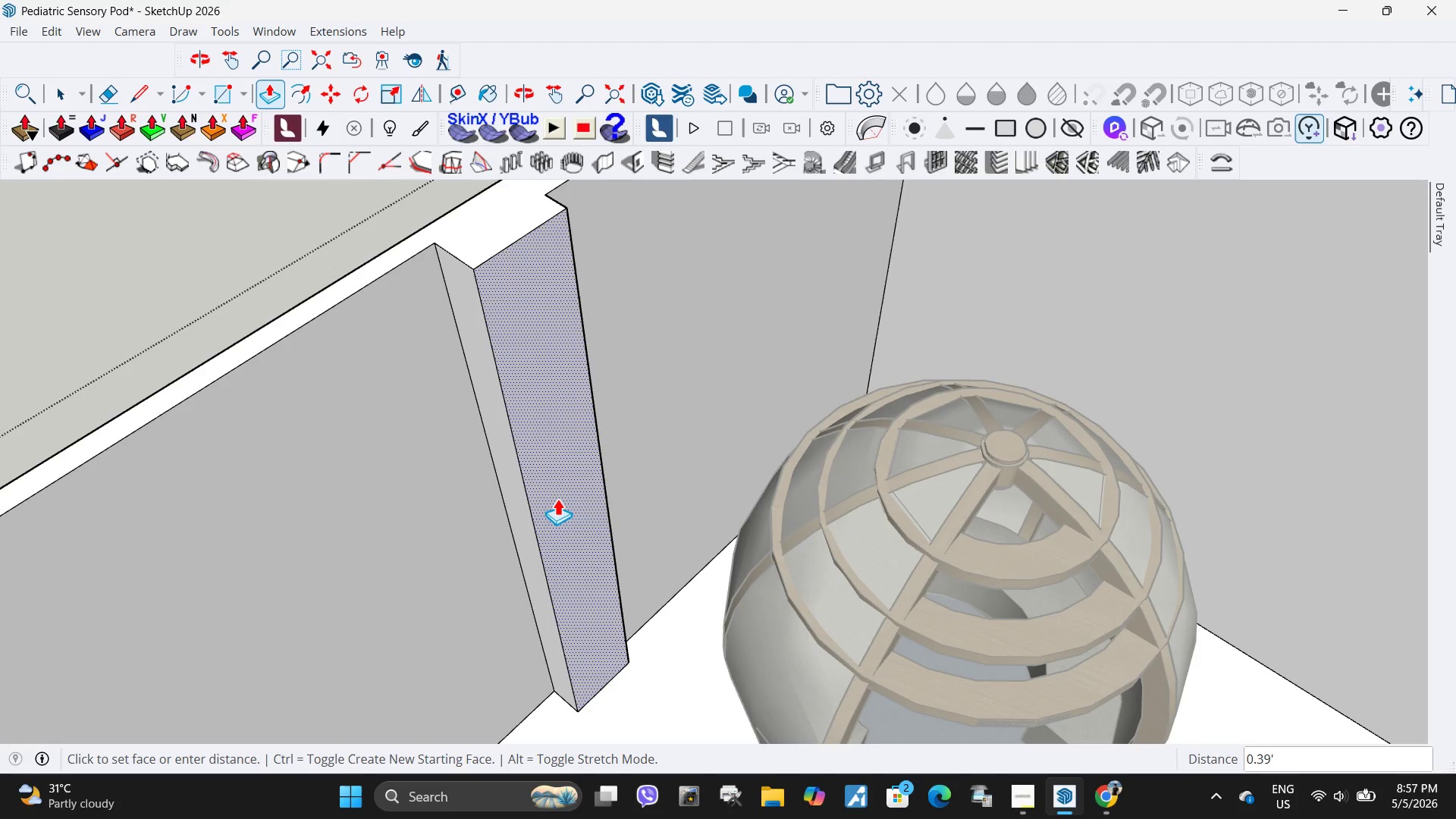 
left_click([557, 498])
 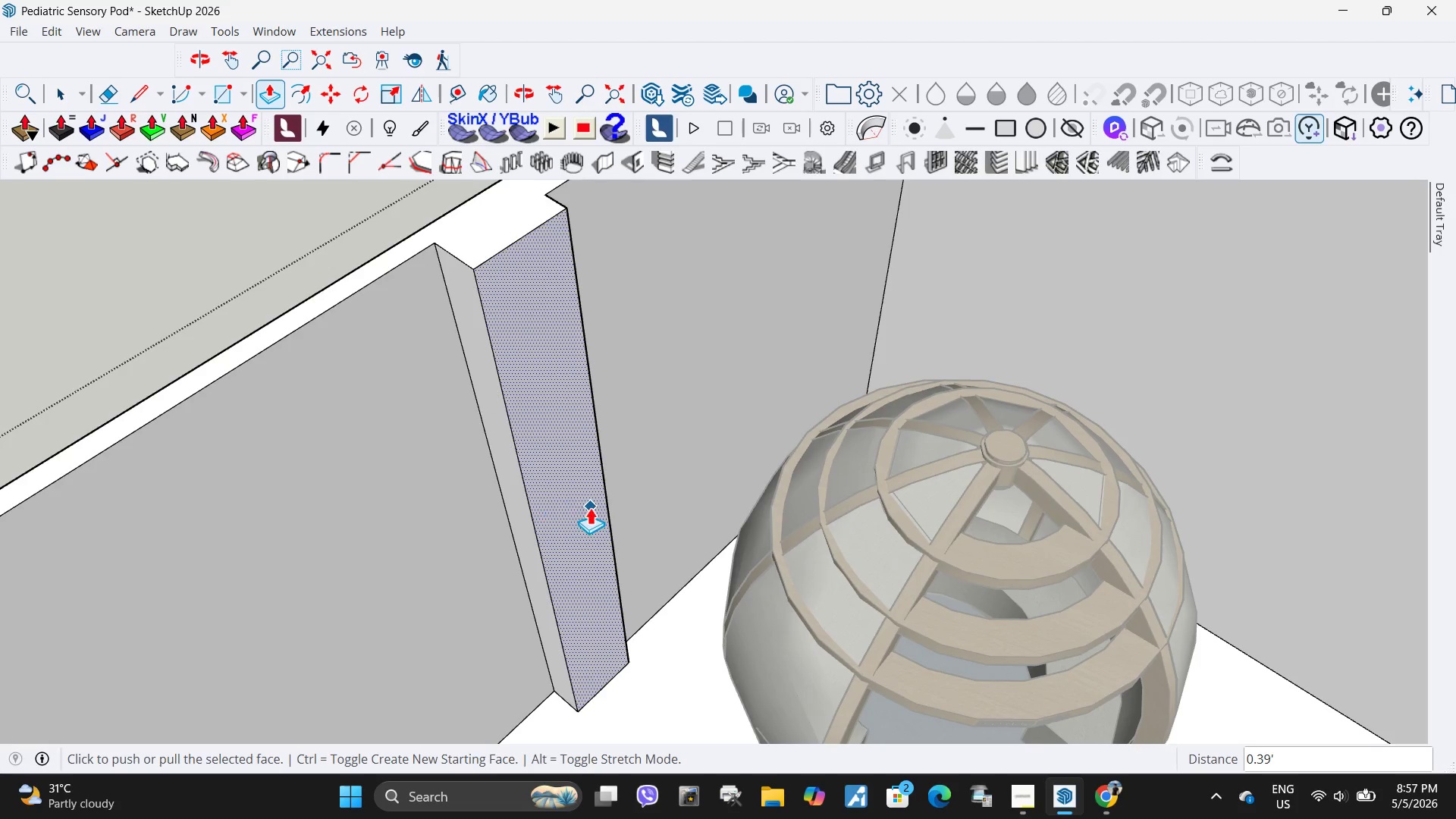 
scroll: coordinate [590, 507], scroll_direction: down, amount: 4.0
 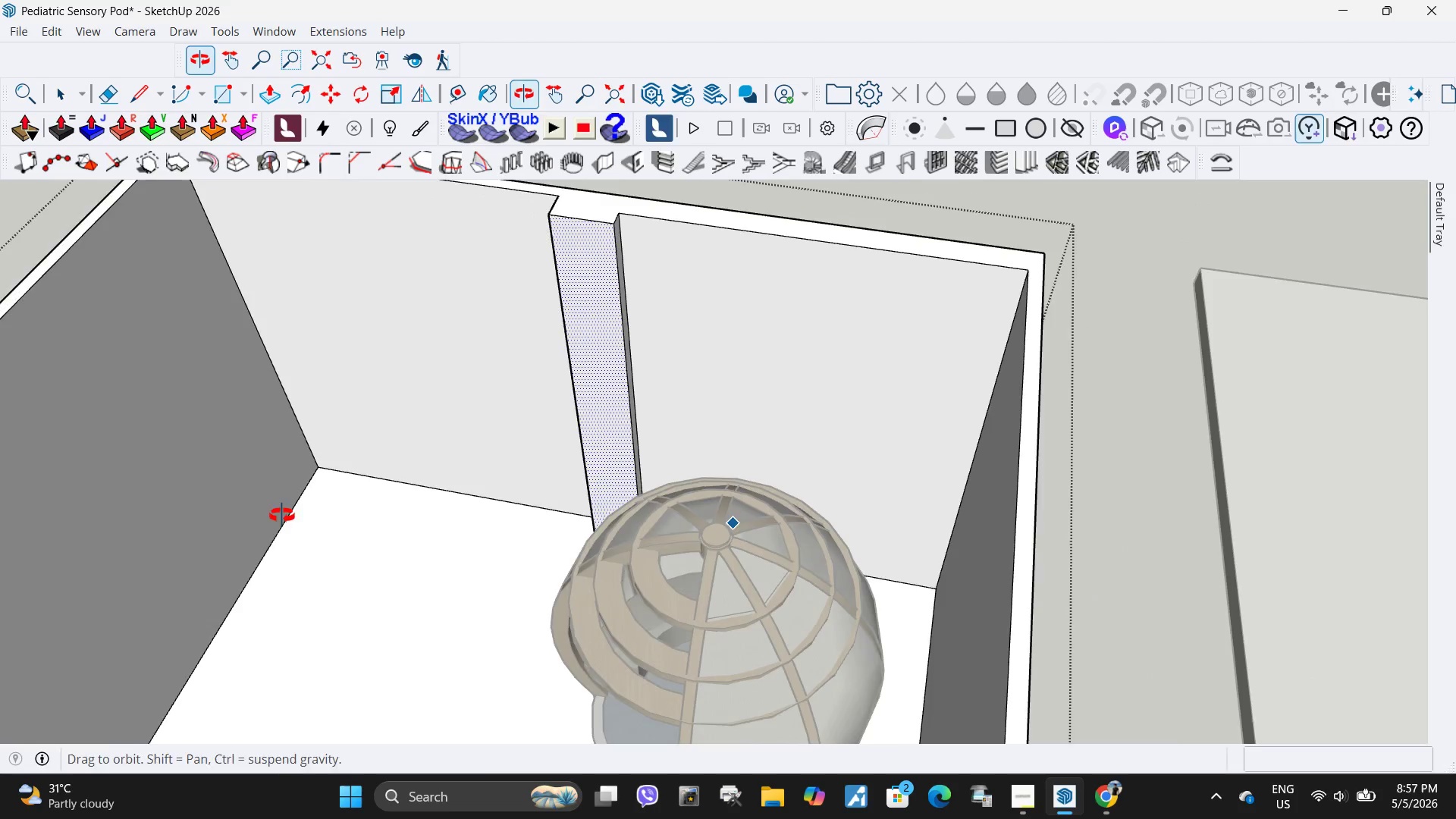 
scroll: coordinate [637, 362], scroll_direction: up, amount: 8.0
 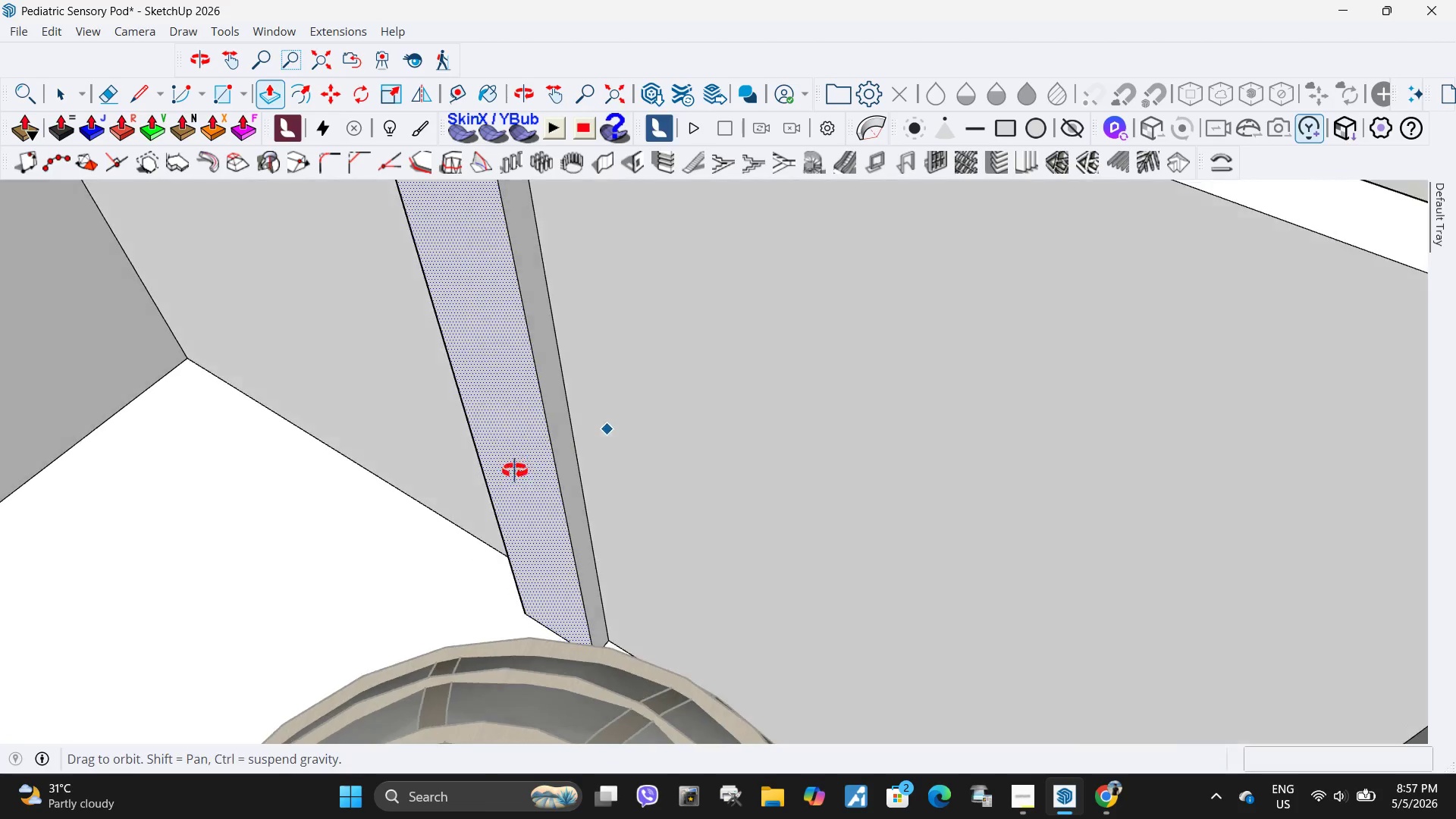 
key(Space)
 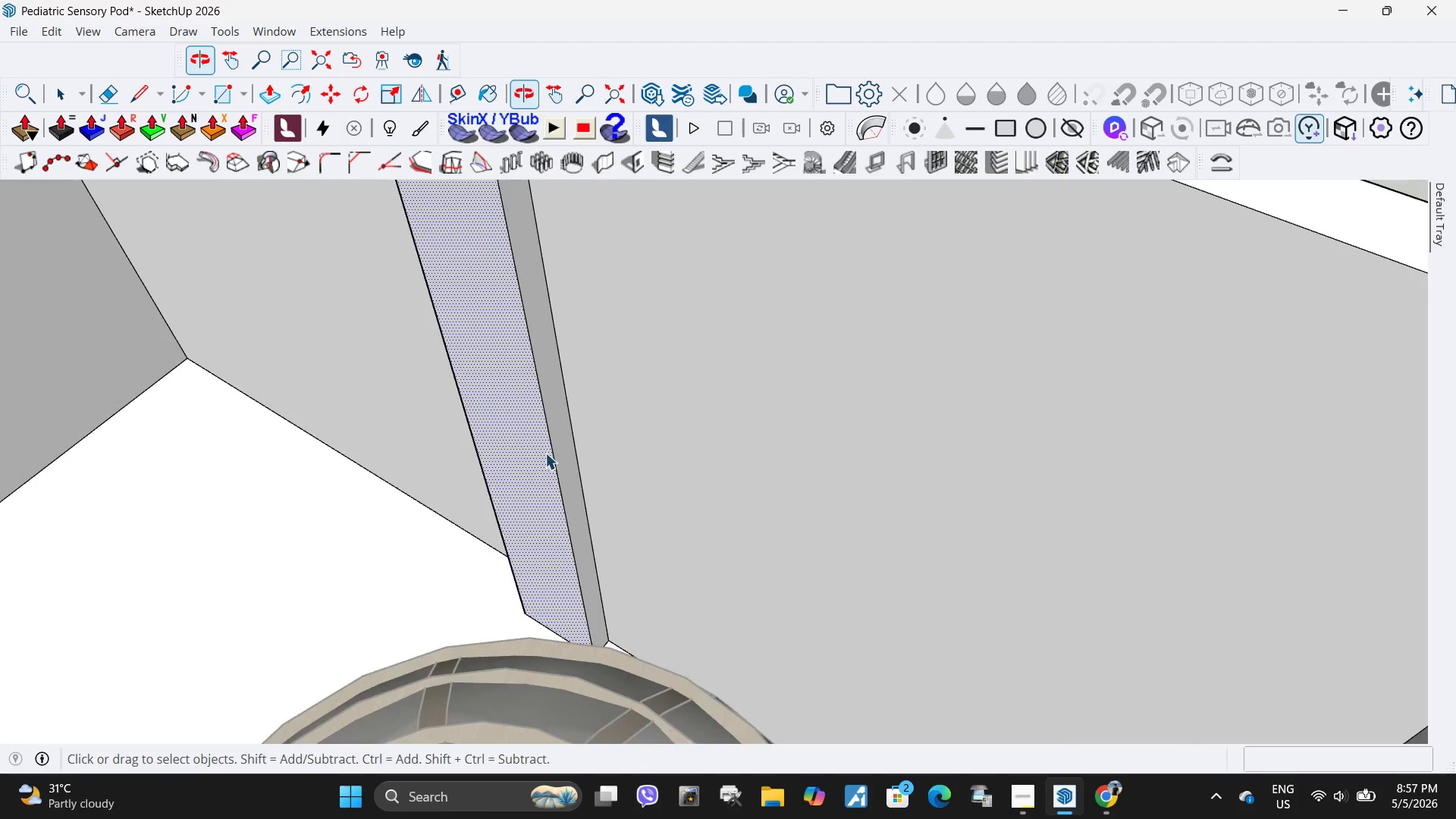 
left_click([576, 463])
 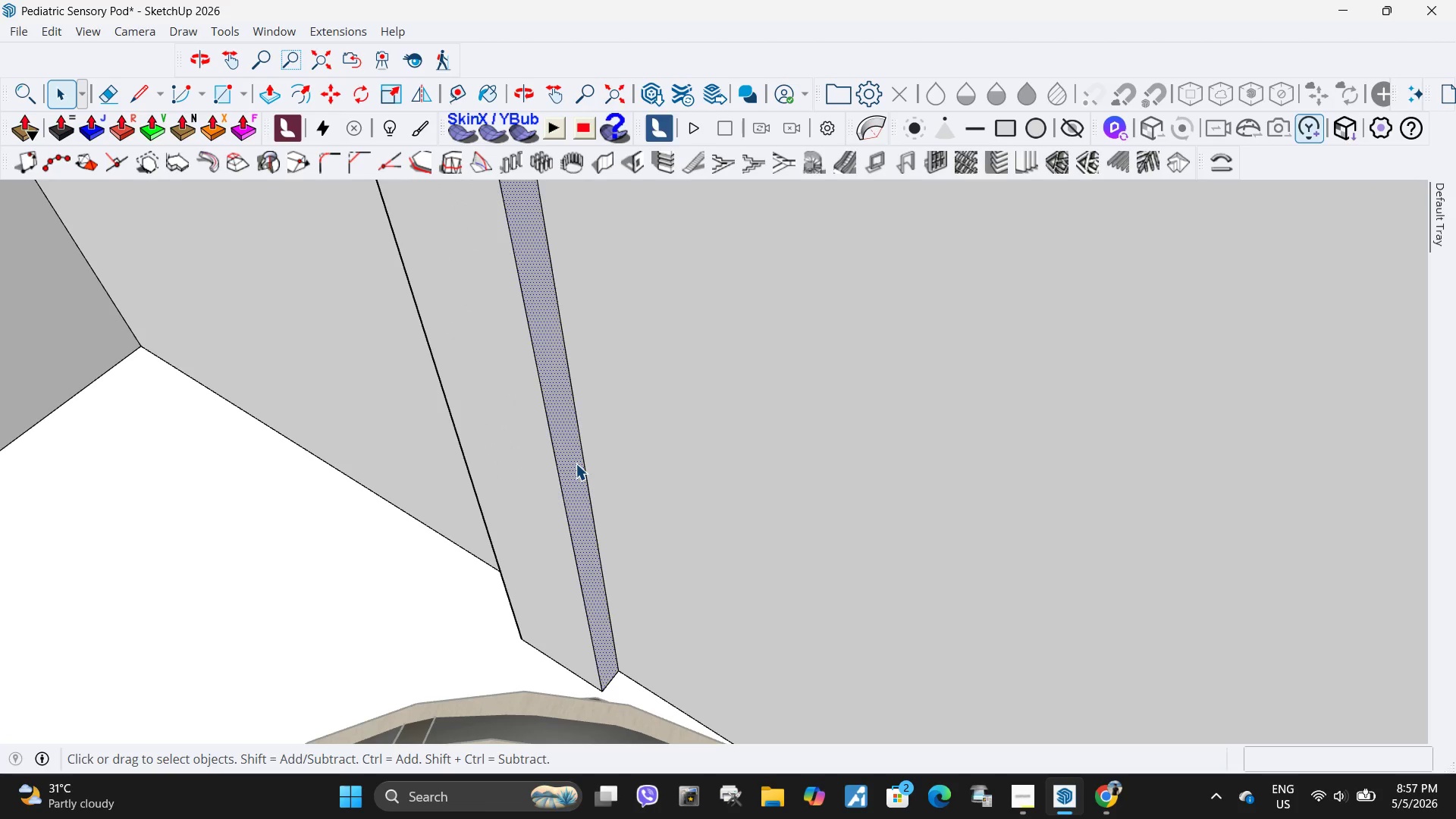 
scroll: coordinate [548, 452], scroll_direction: up, amount: 2.0
 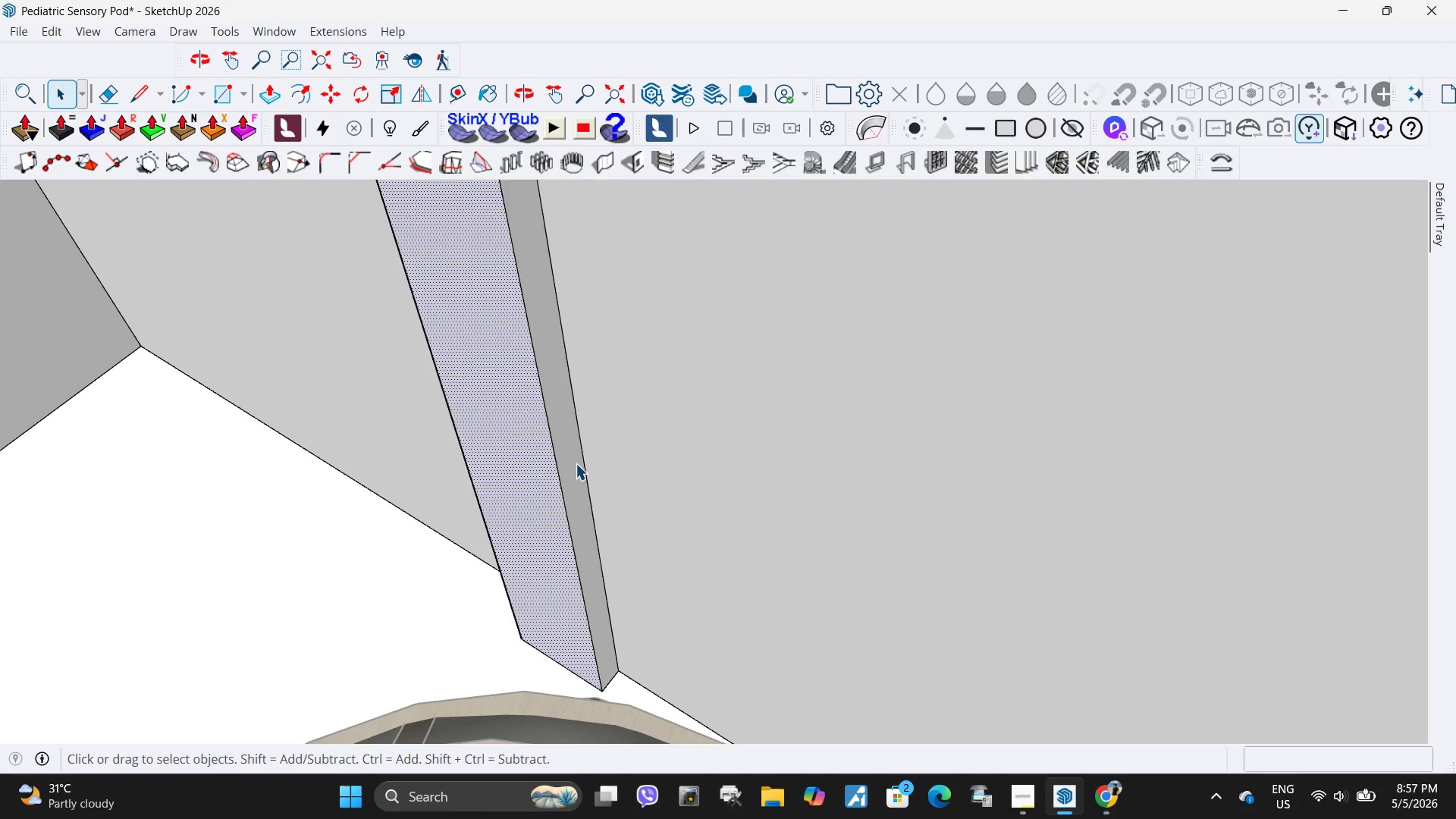 
key(P)
 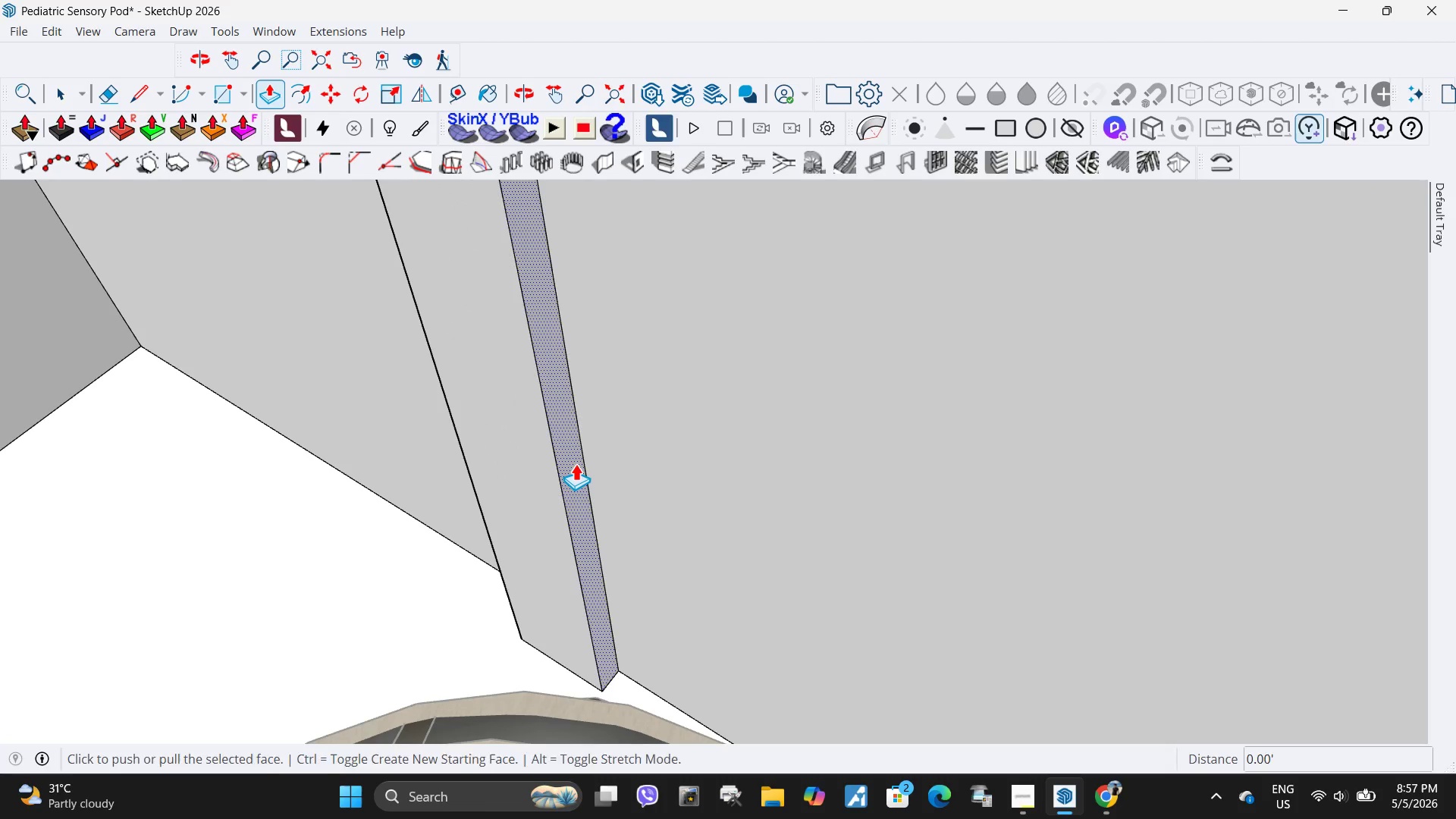 
left_click([576, 463])
 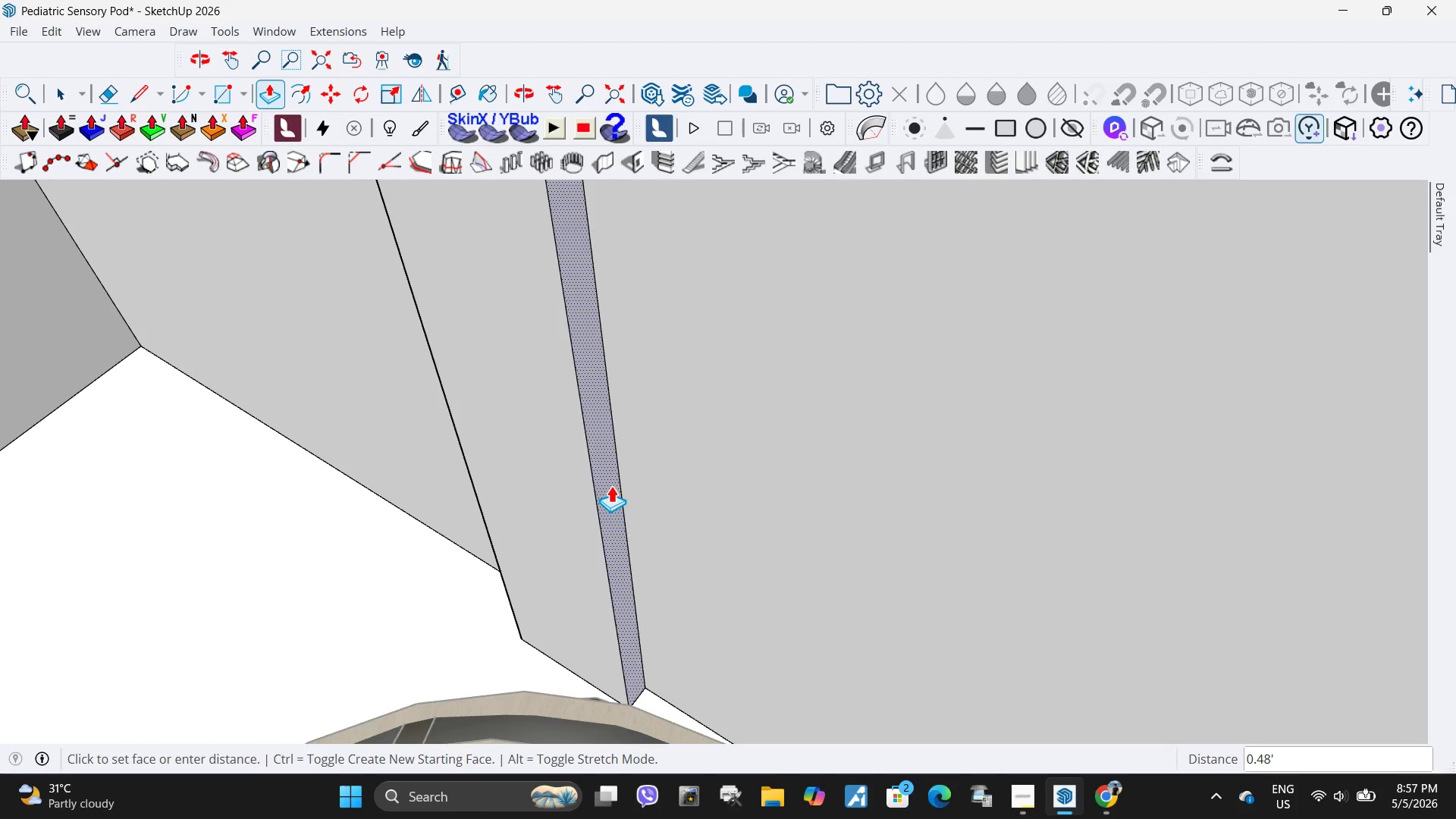 
key(NumpadDecimal)
 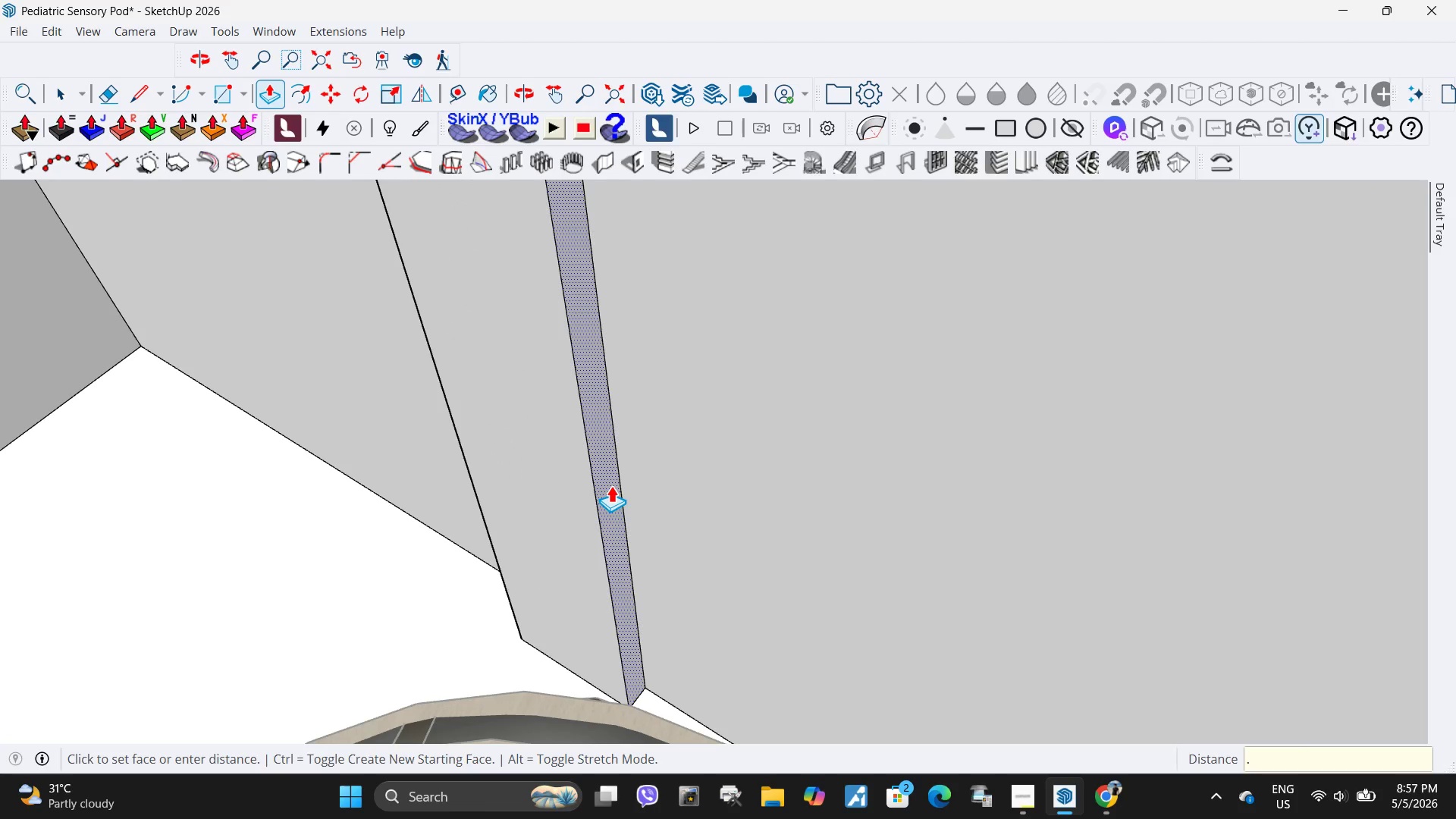 
key(Numpad5)
 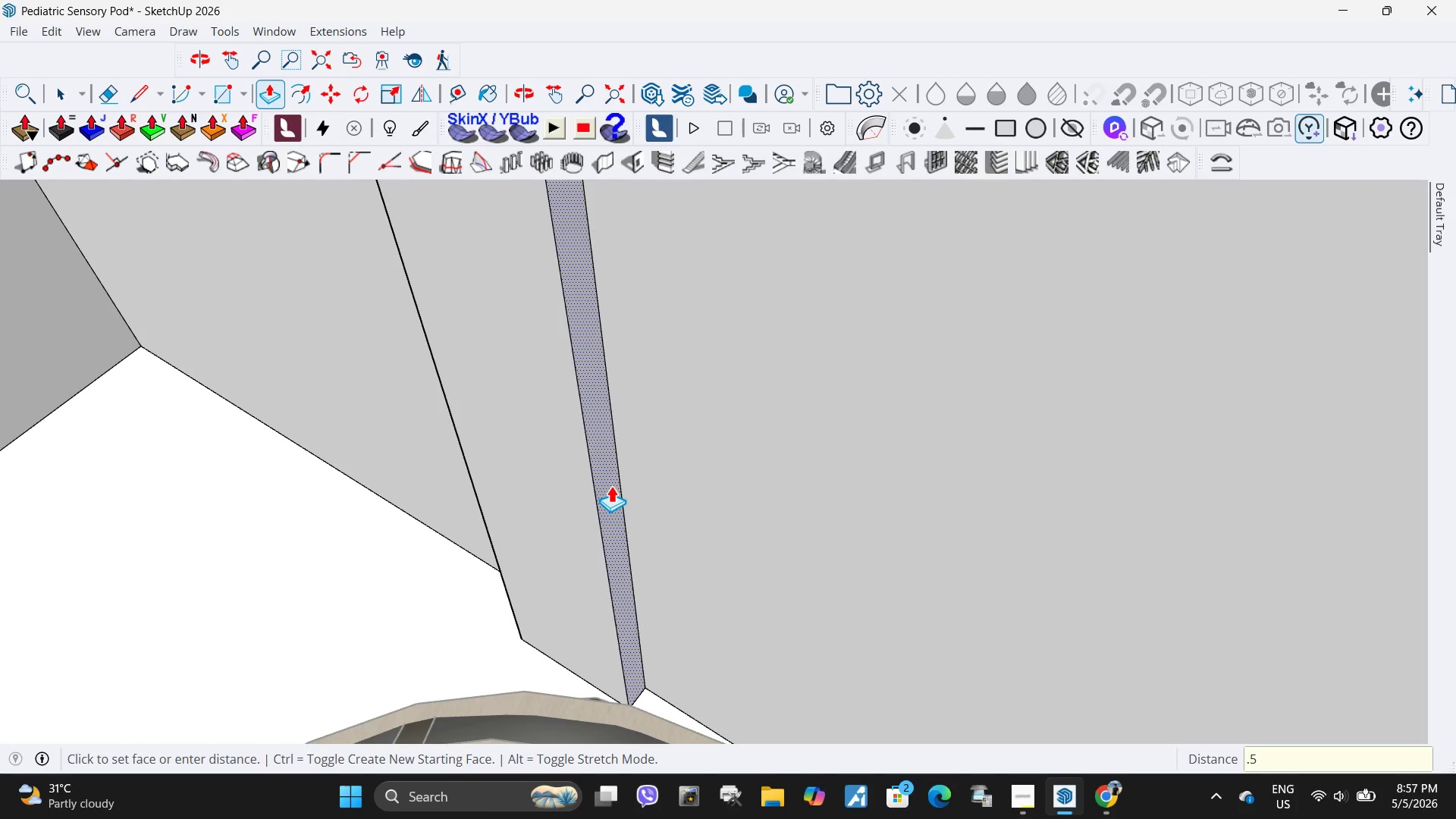 
key(Numpad0)
 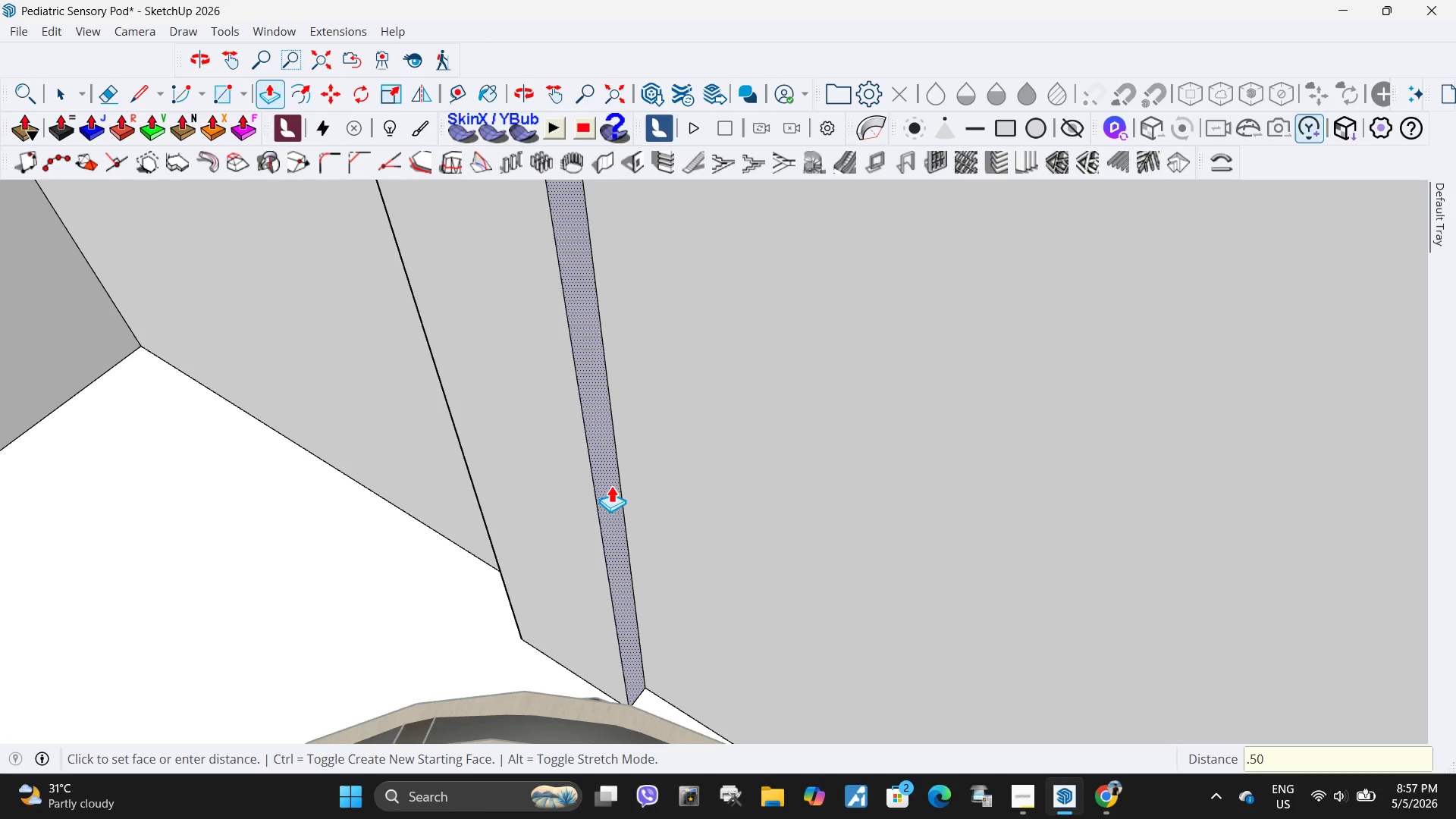 
key(NumpadEnter)
 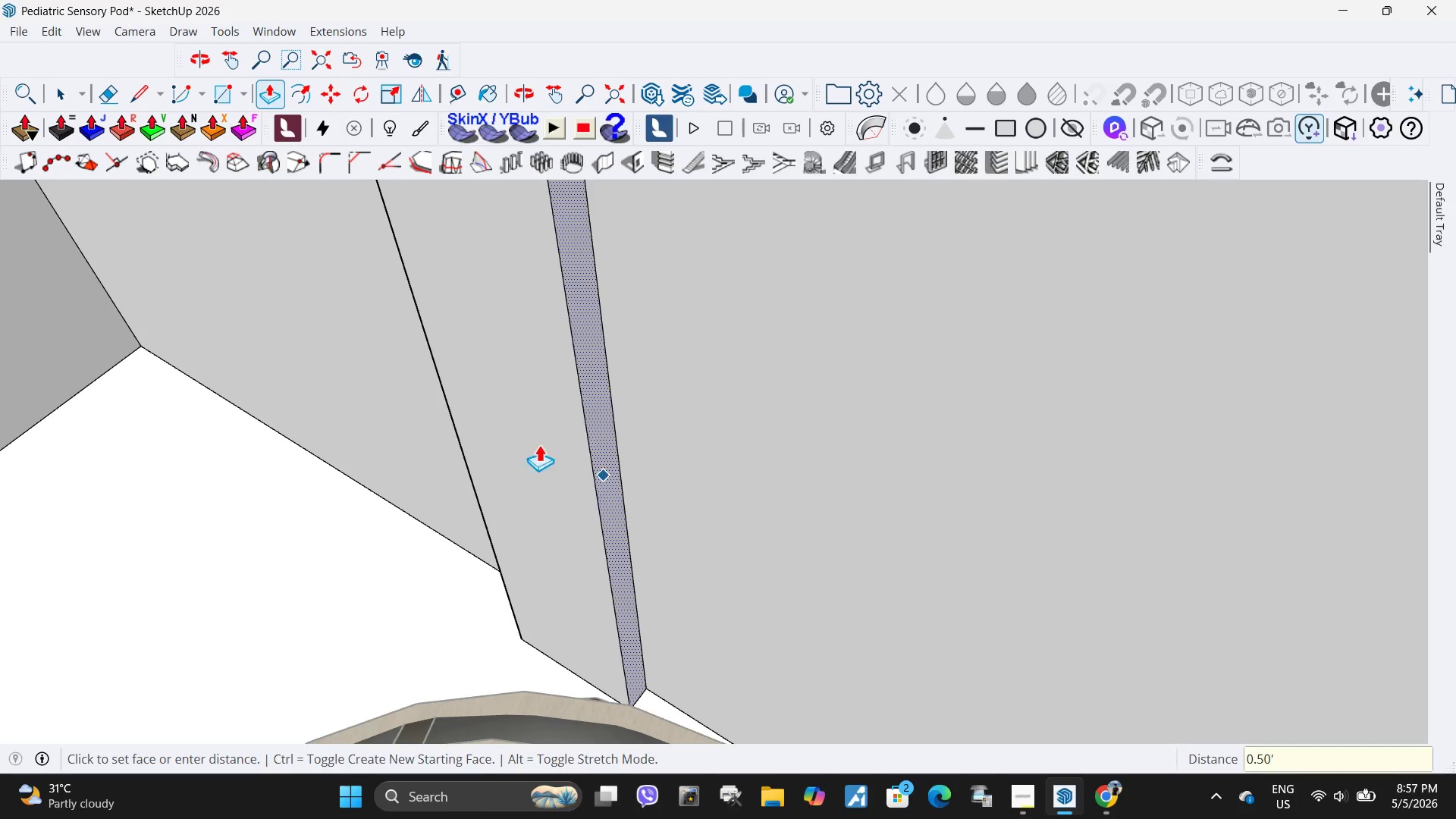 
scroll: coordinate [548, 517], scroll_direction: down, amount: 8.0
 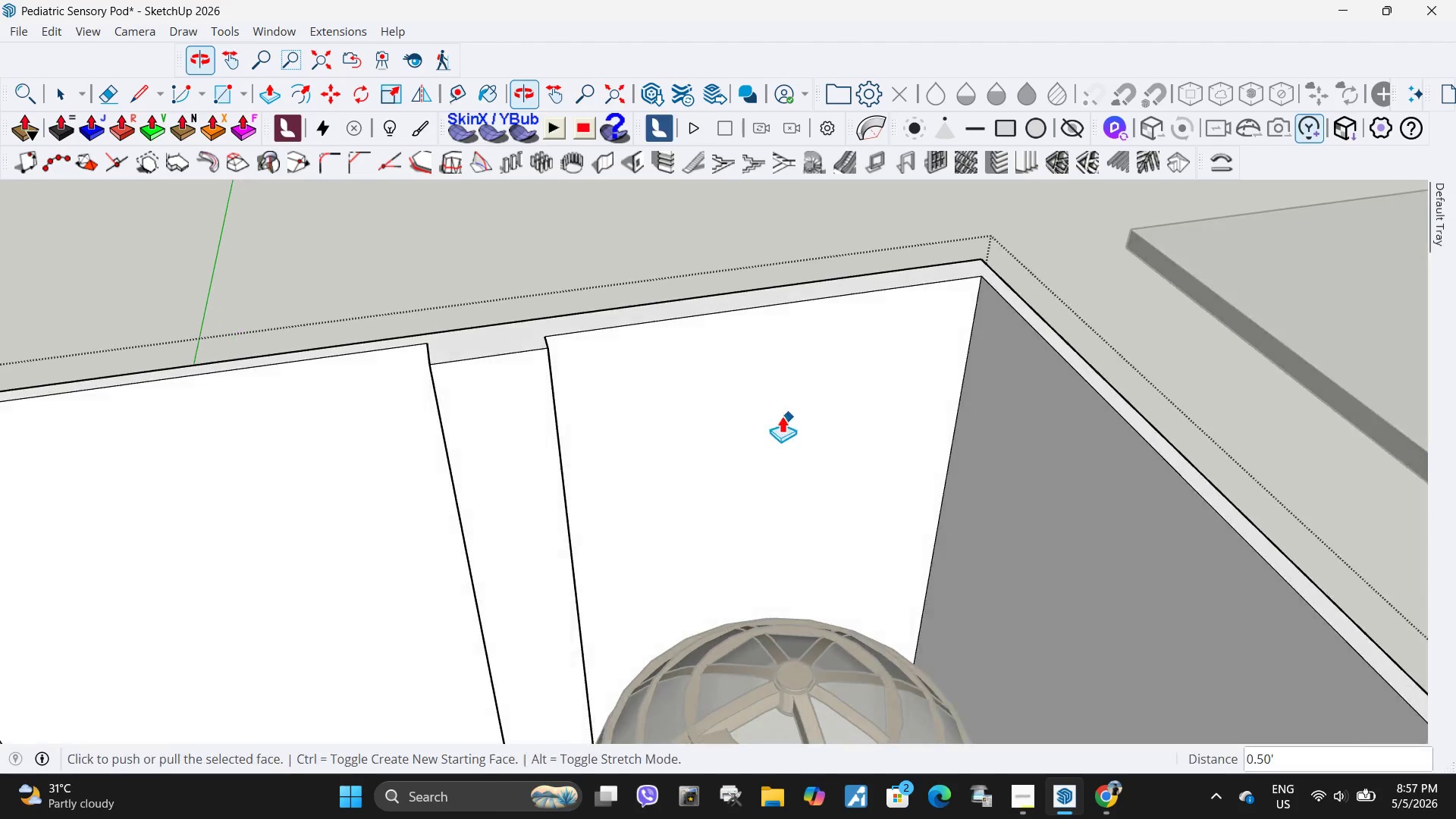 
key(Space)
 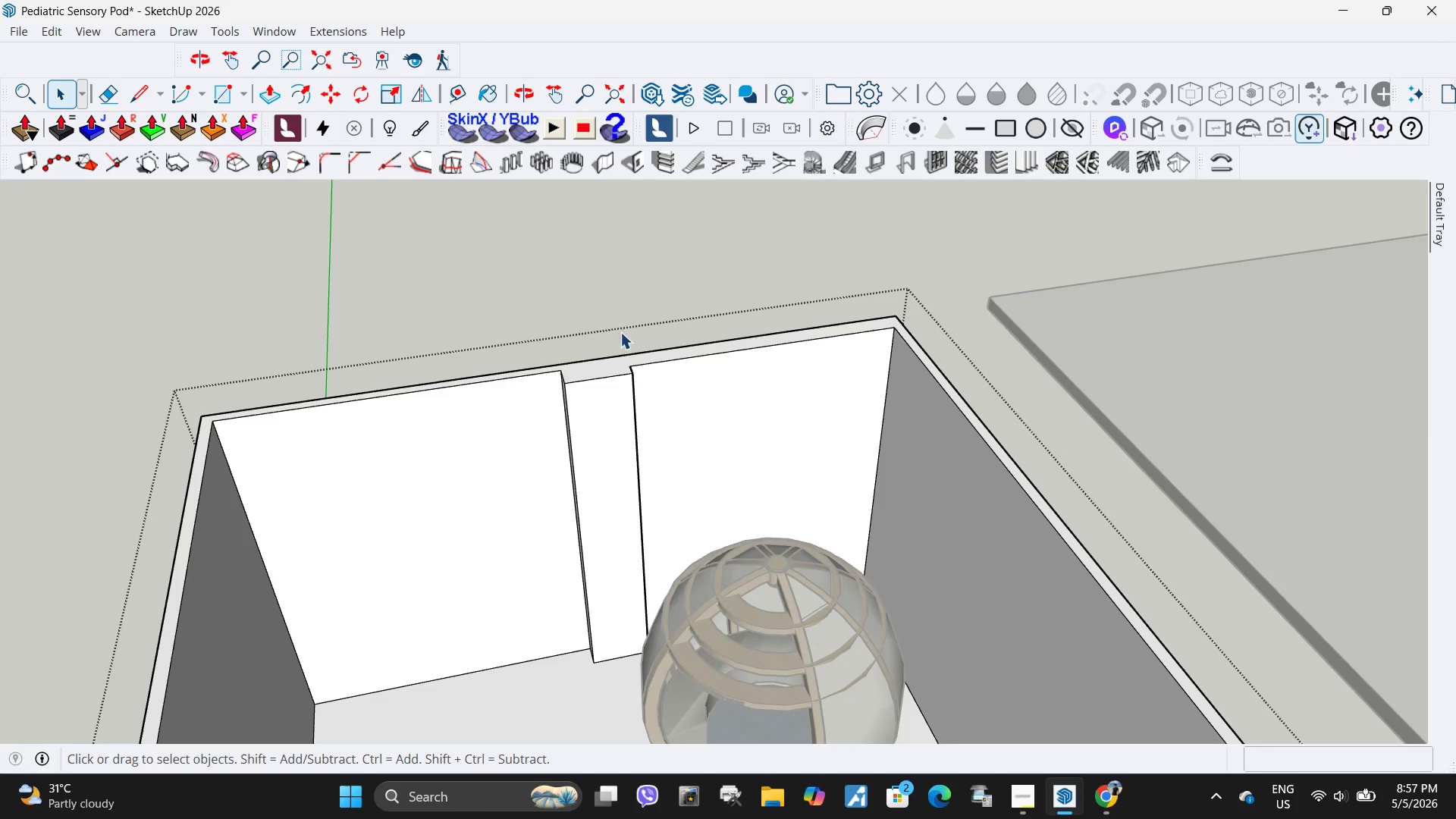 
left_click([622, 278])
 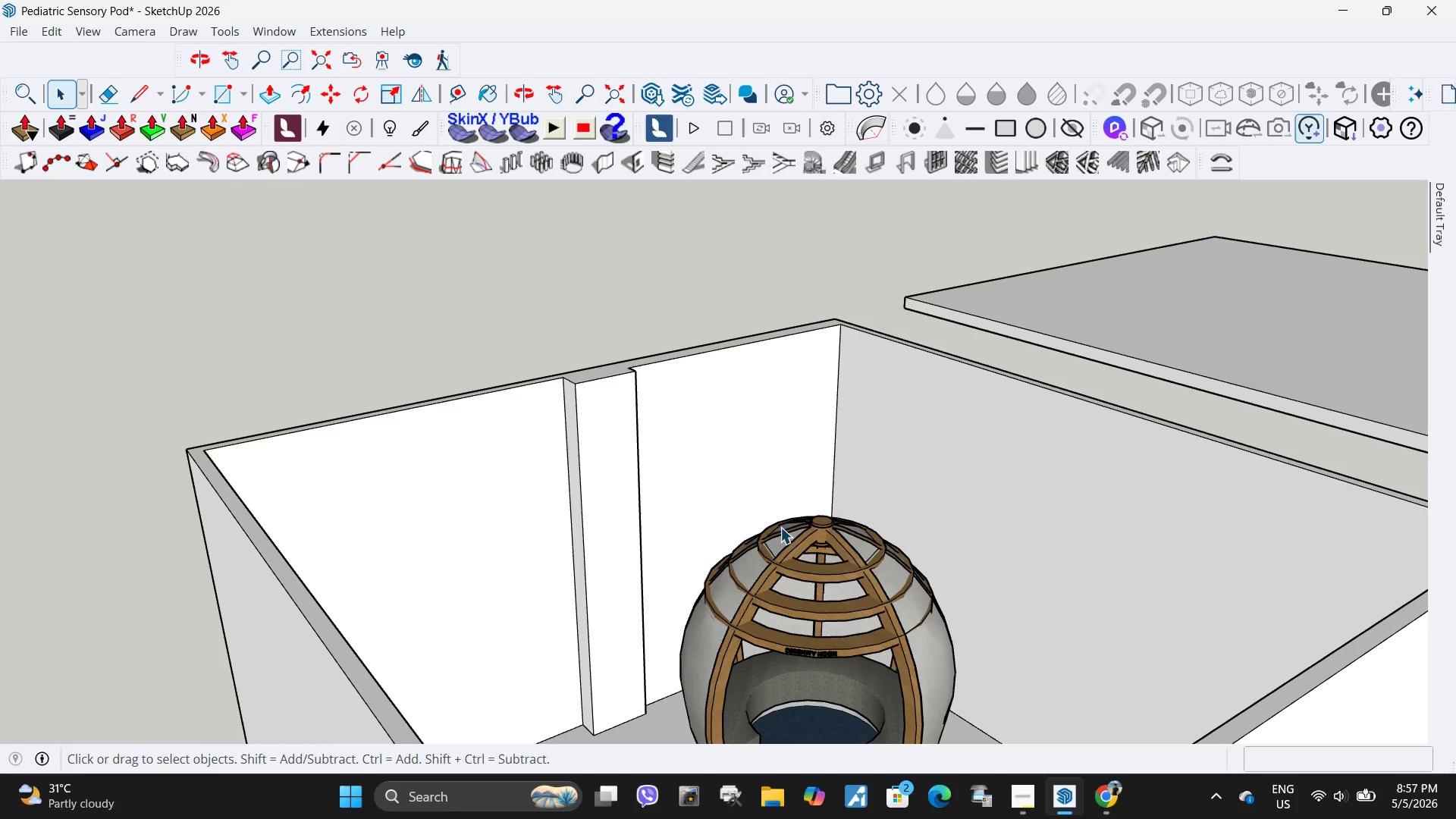 
scroll: coordinate [752, 405], scroll_direction: down, amount: 5.0
 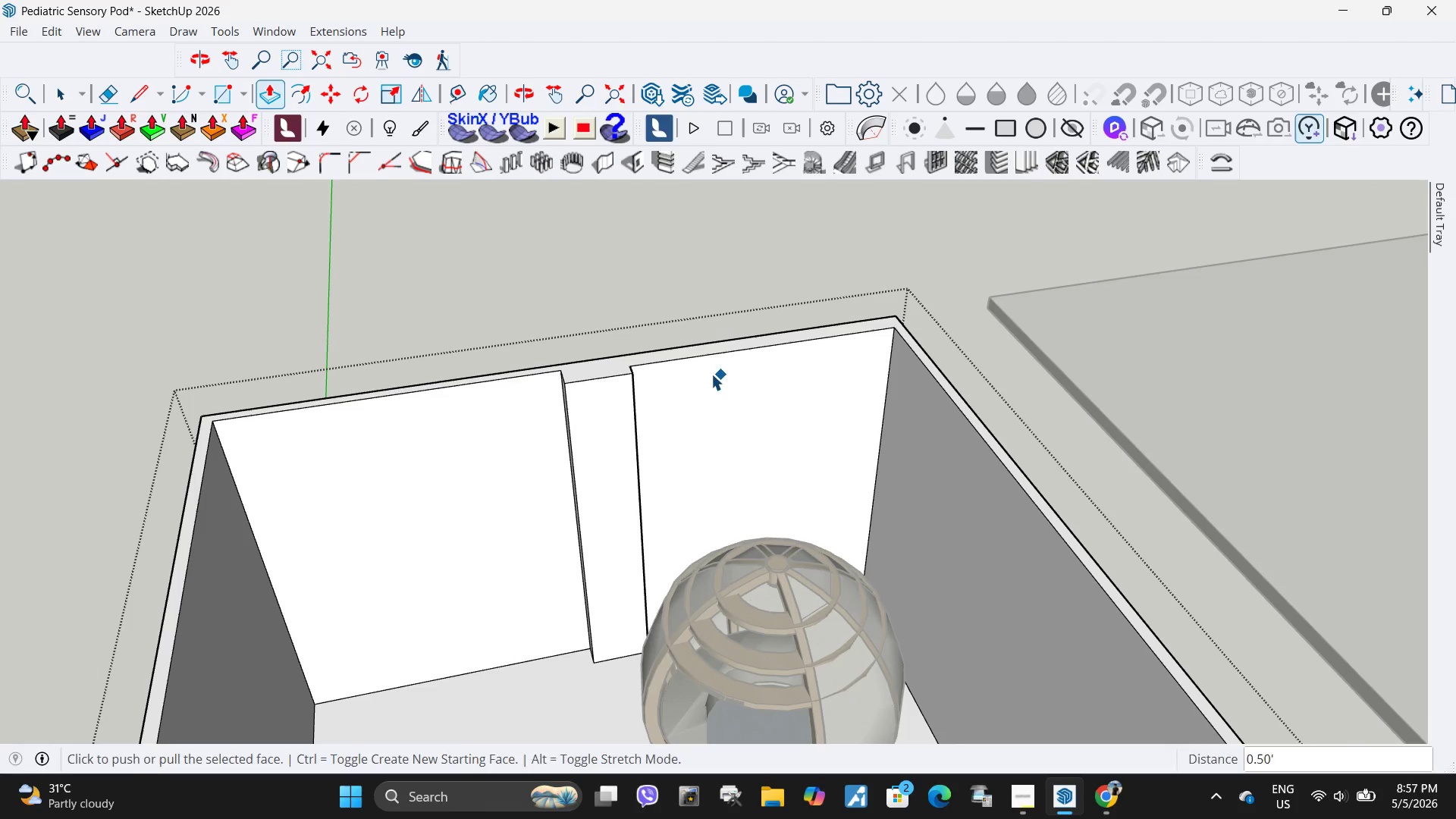 
left_click([1110, 791])
 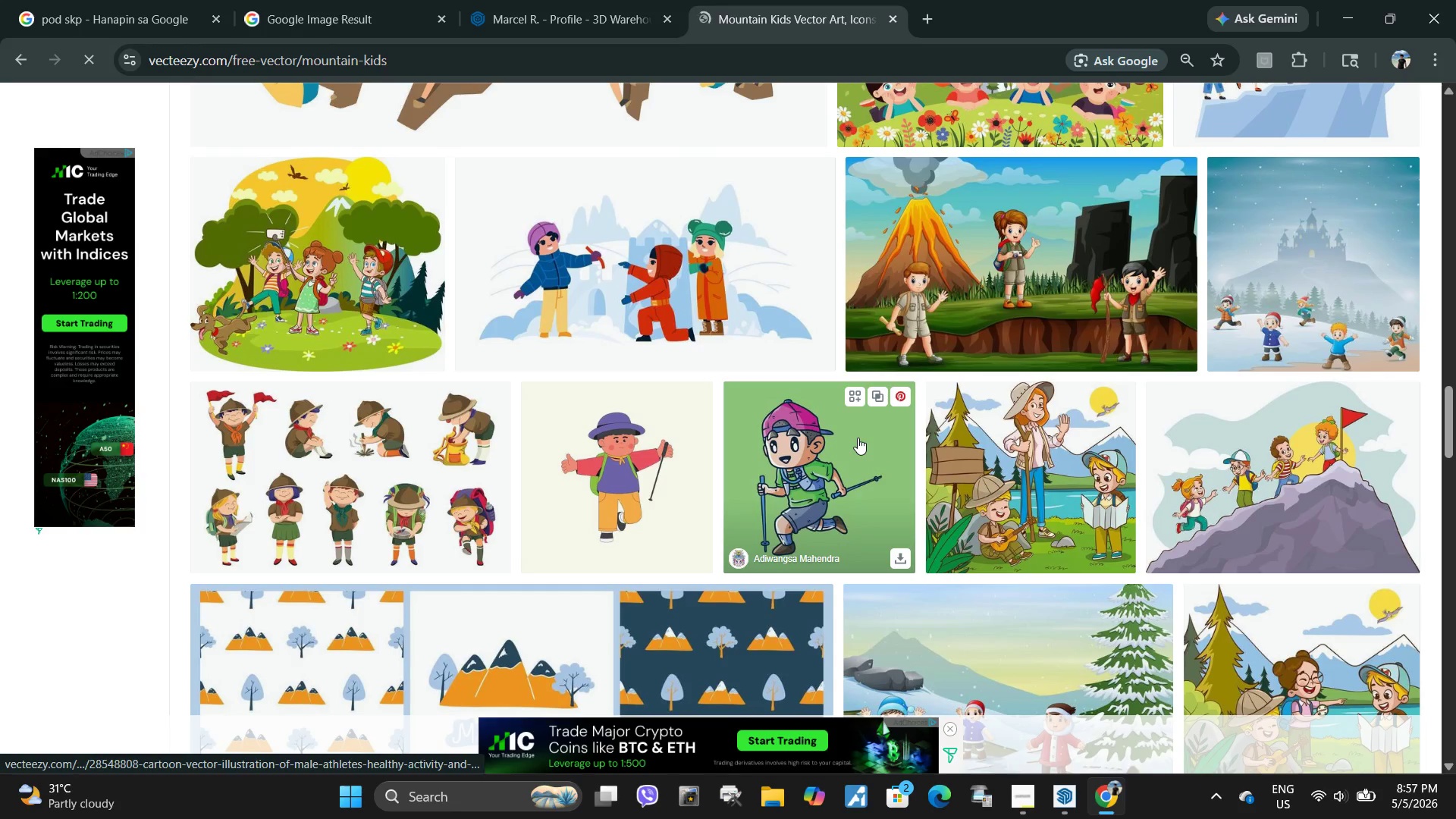 
scroll: coordinate [836, 476], scroll_direction: down, amount: 13.0
 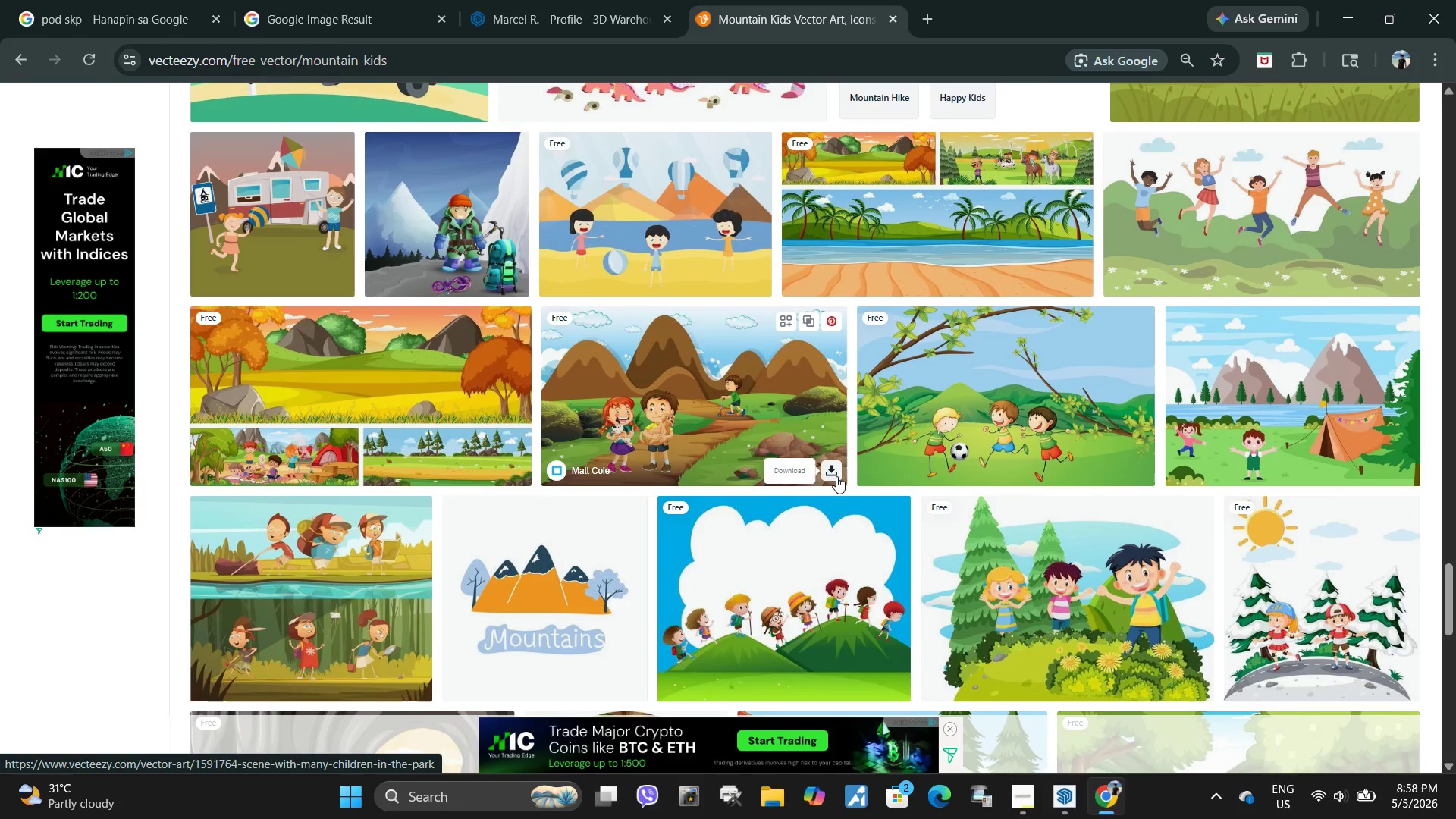 
scroll: coordinate [836, 482], scroll_direction: down, amount: 4.0
 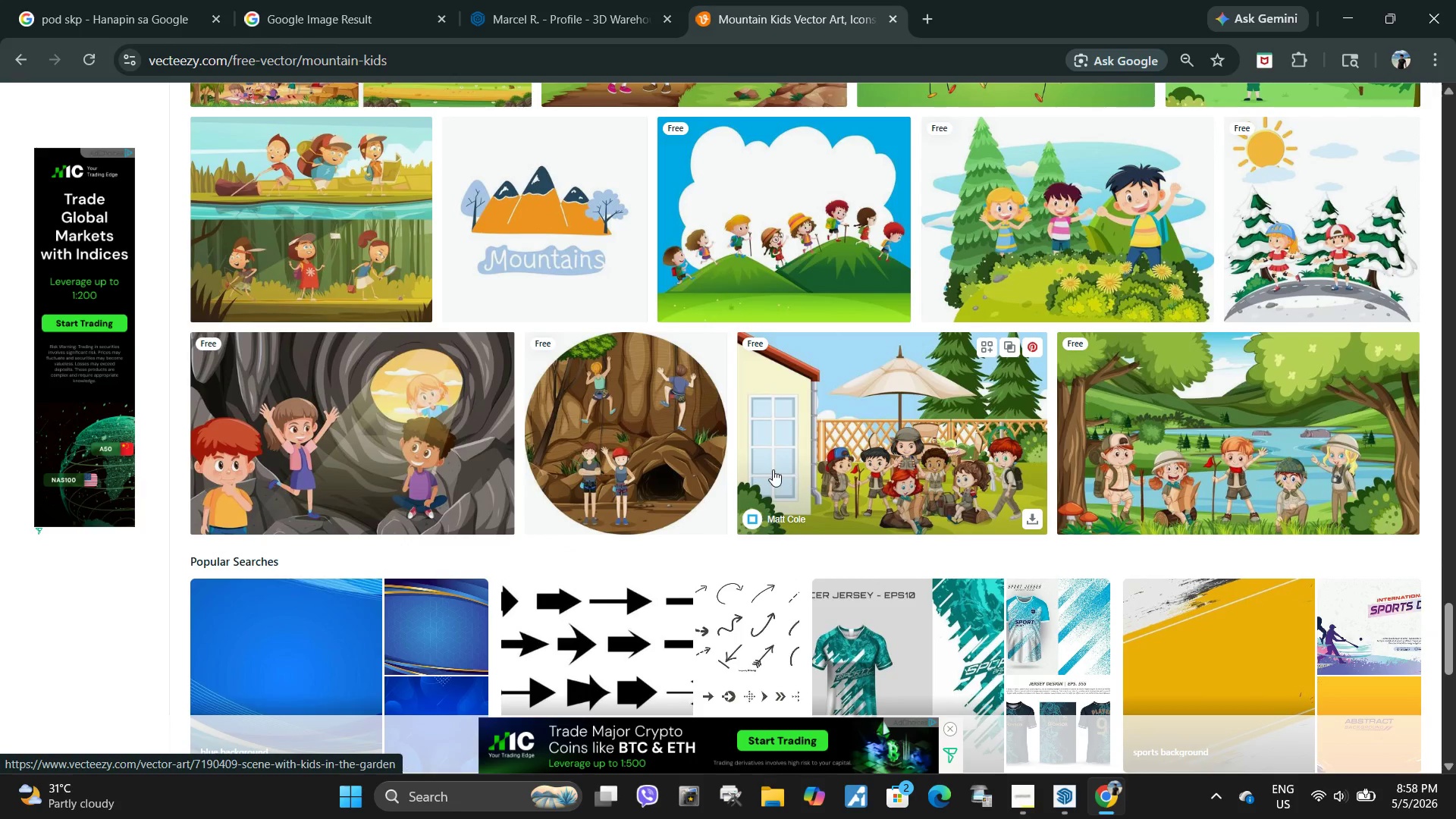 
scroll: coordinate [501, 289], scroll_direction: up, amount: 15.0
 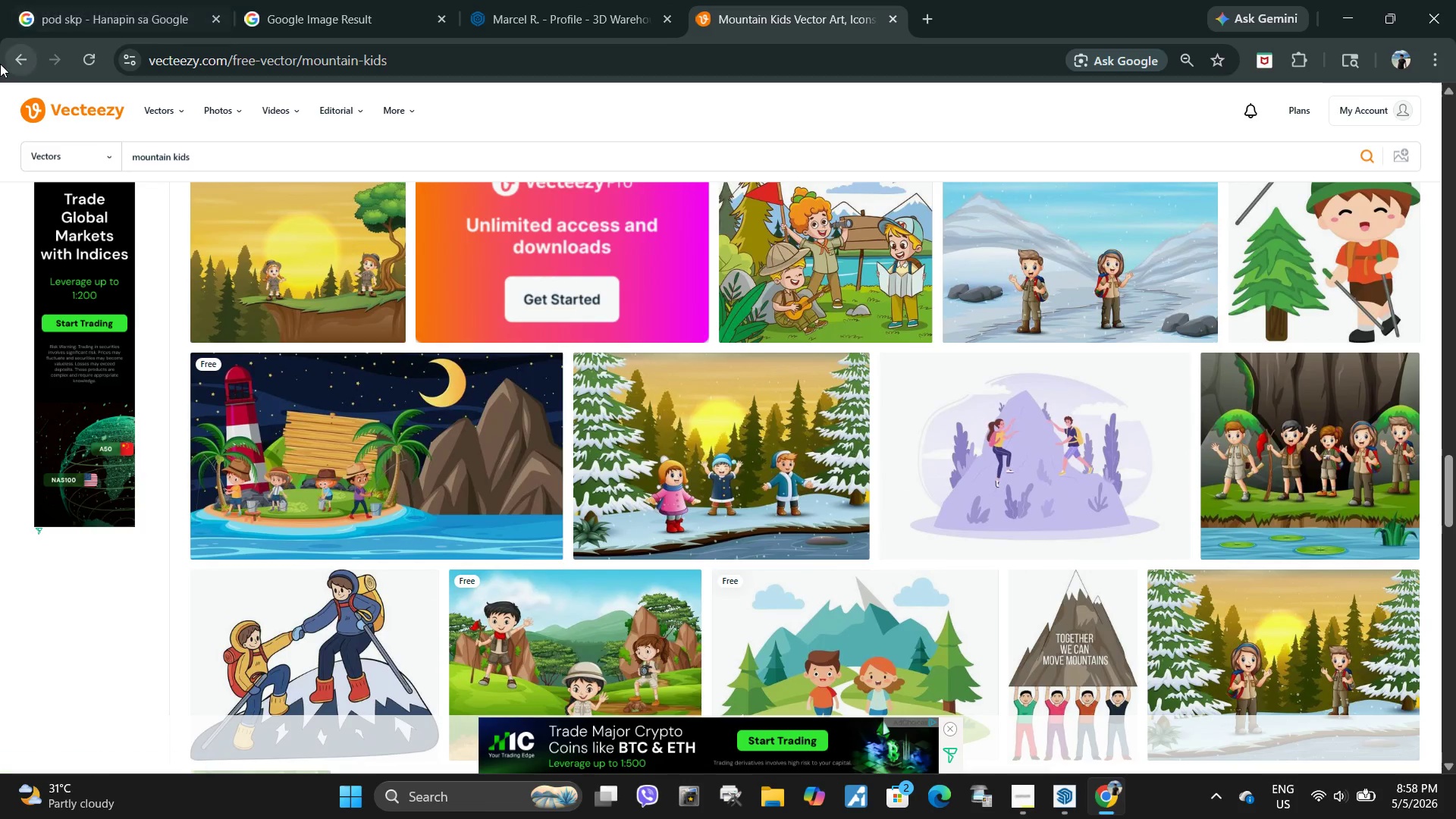 
left_click([12, 56])
 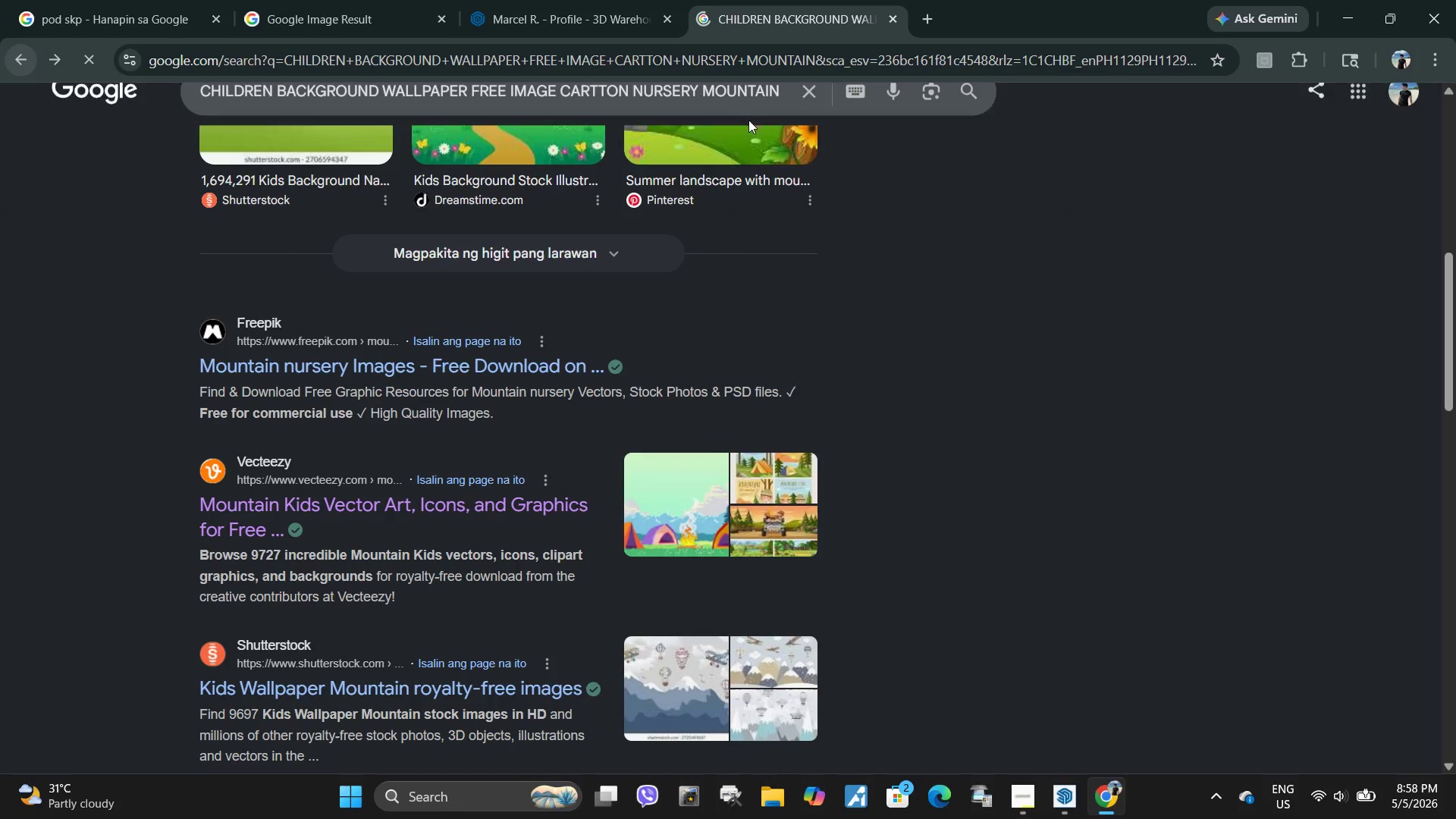 
scroll: coordinate [569, 202], scroll_direction: up, amount: 8.0
 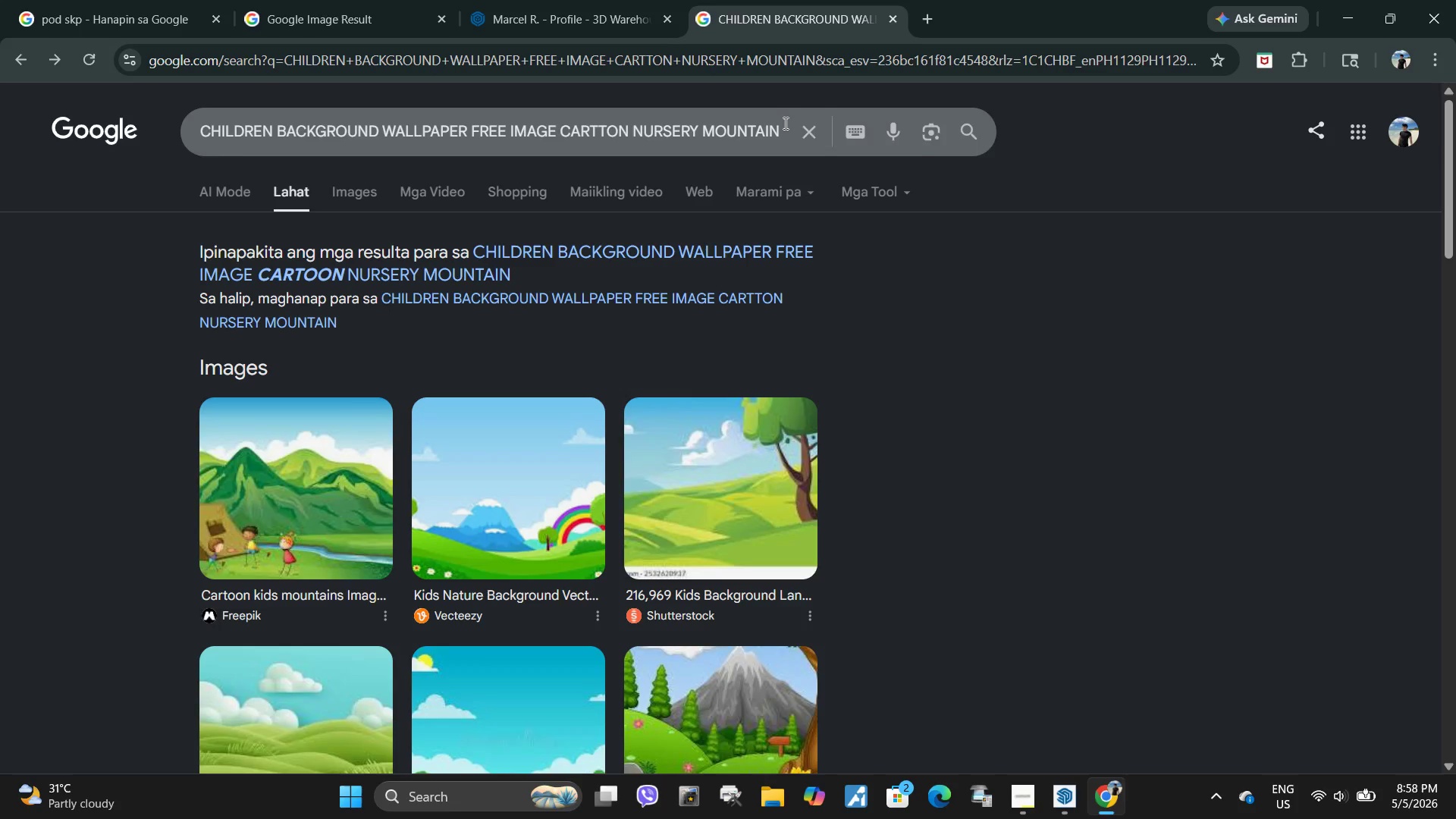 
left_click([782, 123])
 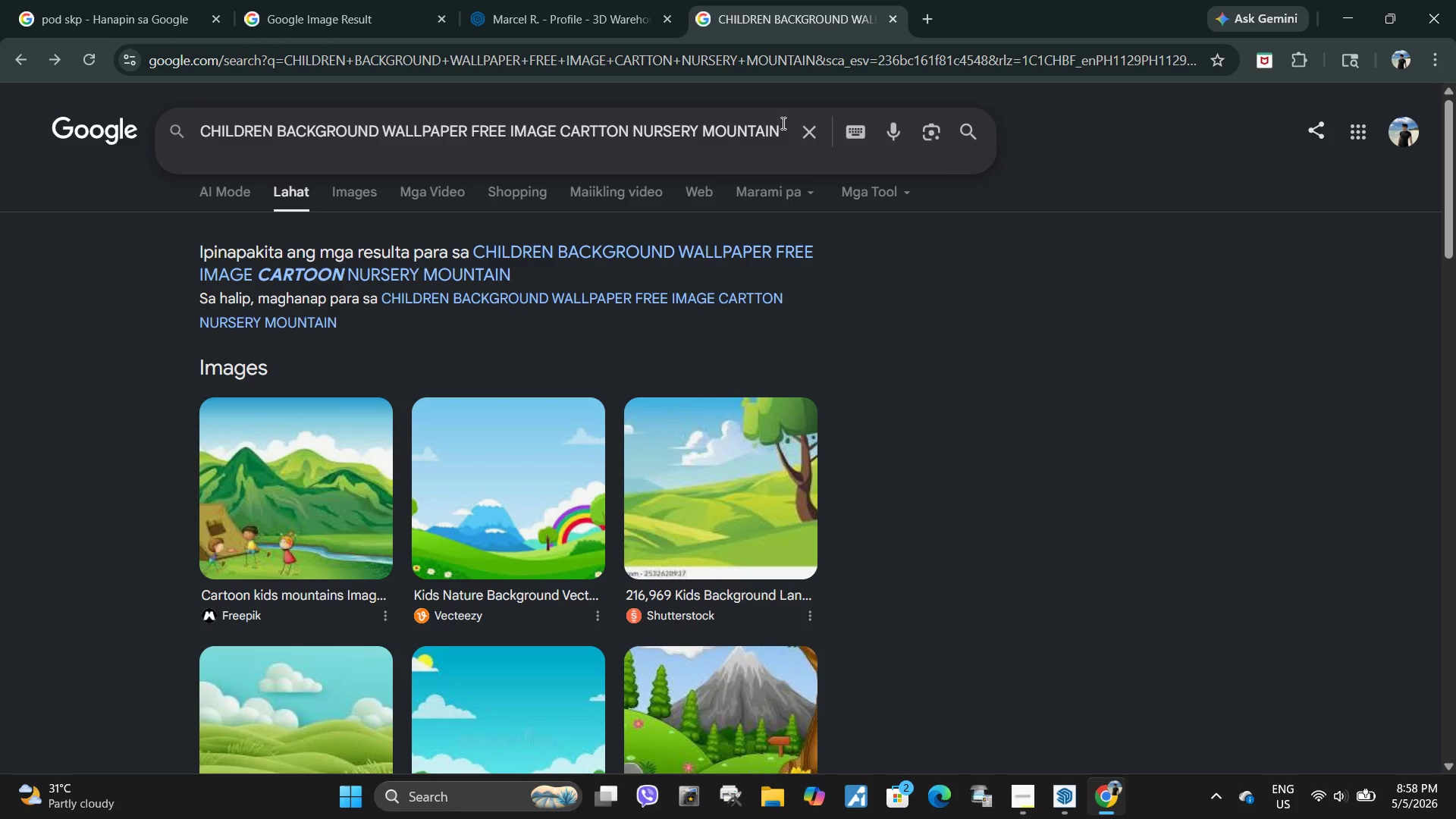 
type( POSTER)
 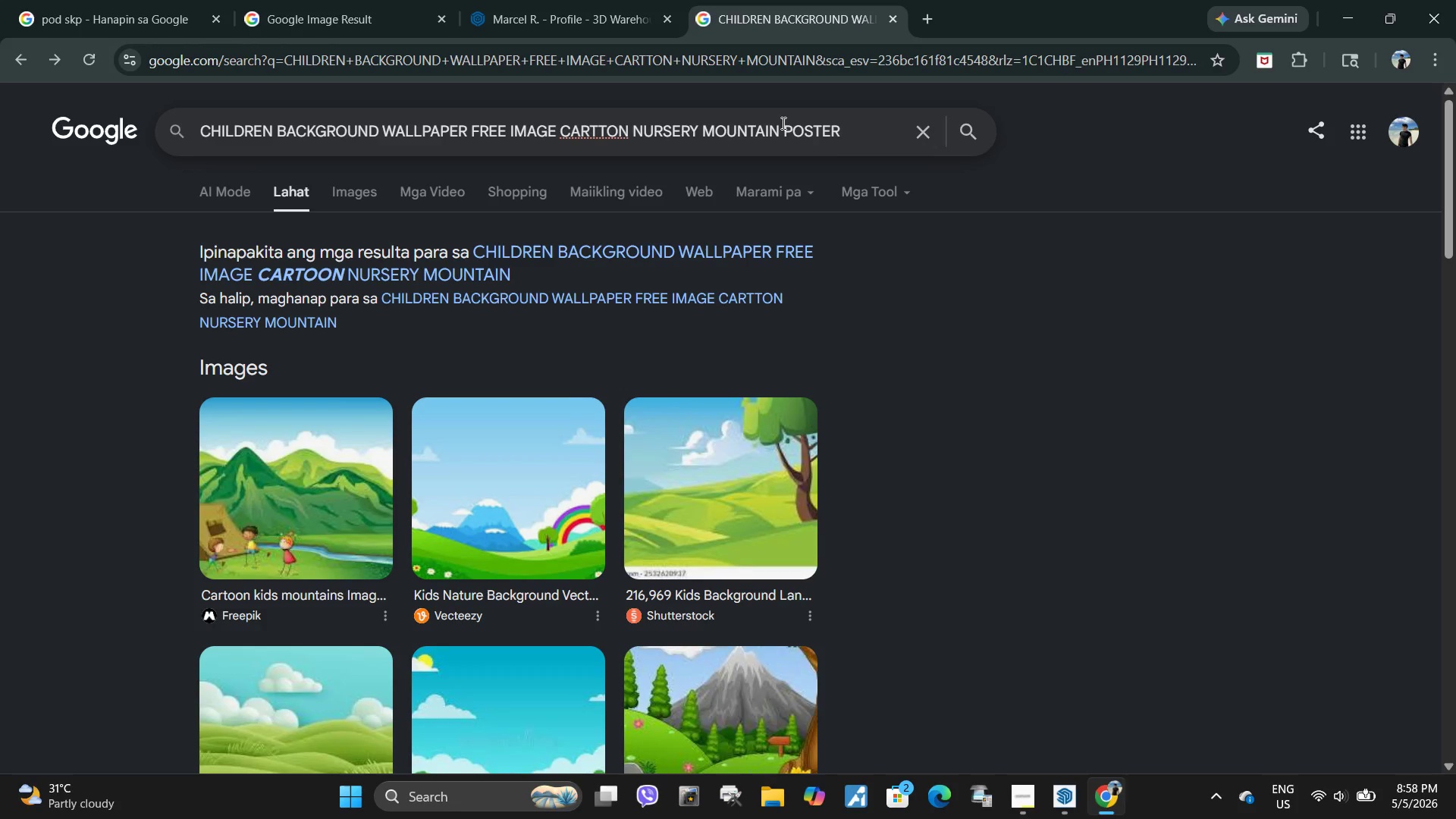 
key(Enter)
 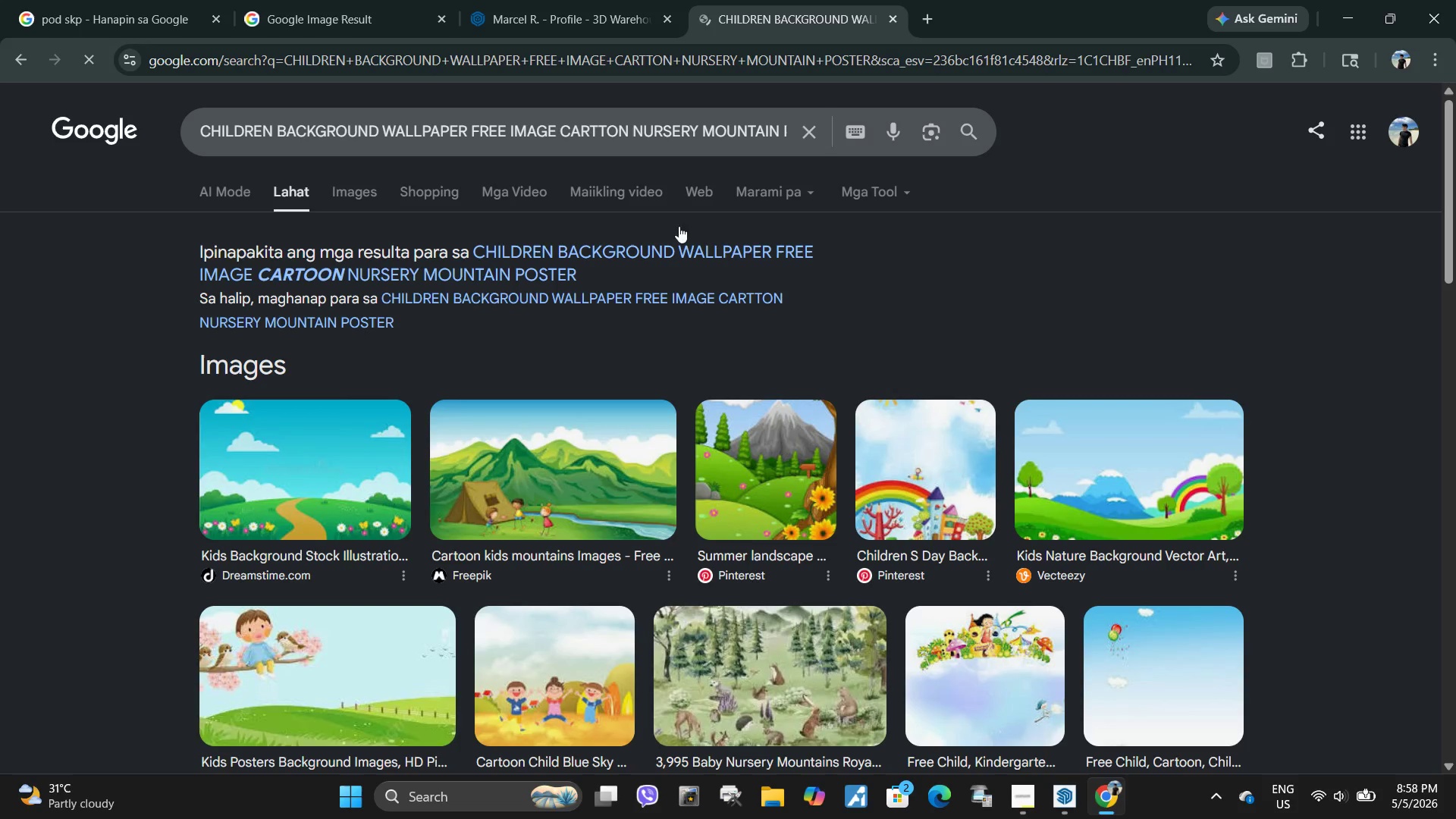 
scroll: coordinate [517, 339], scroll_direction: down, amount: 7.0
 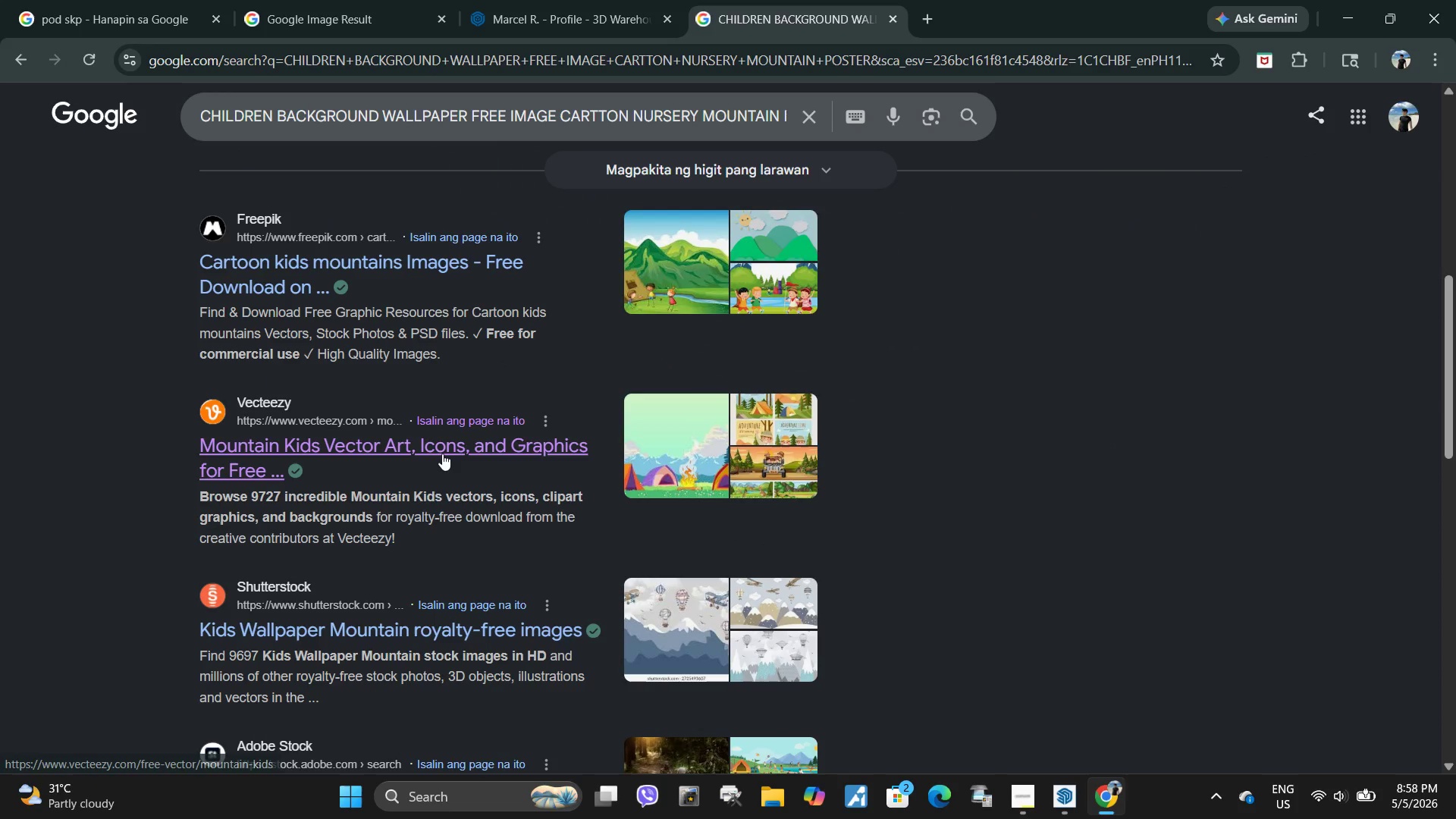 
left_click([442, 453])
 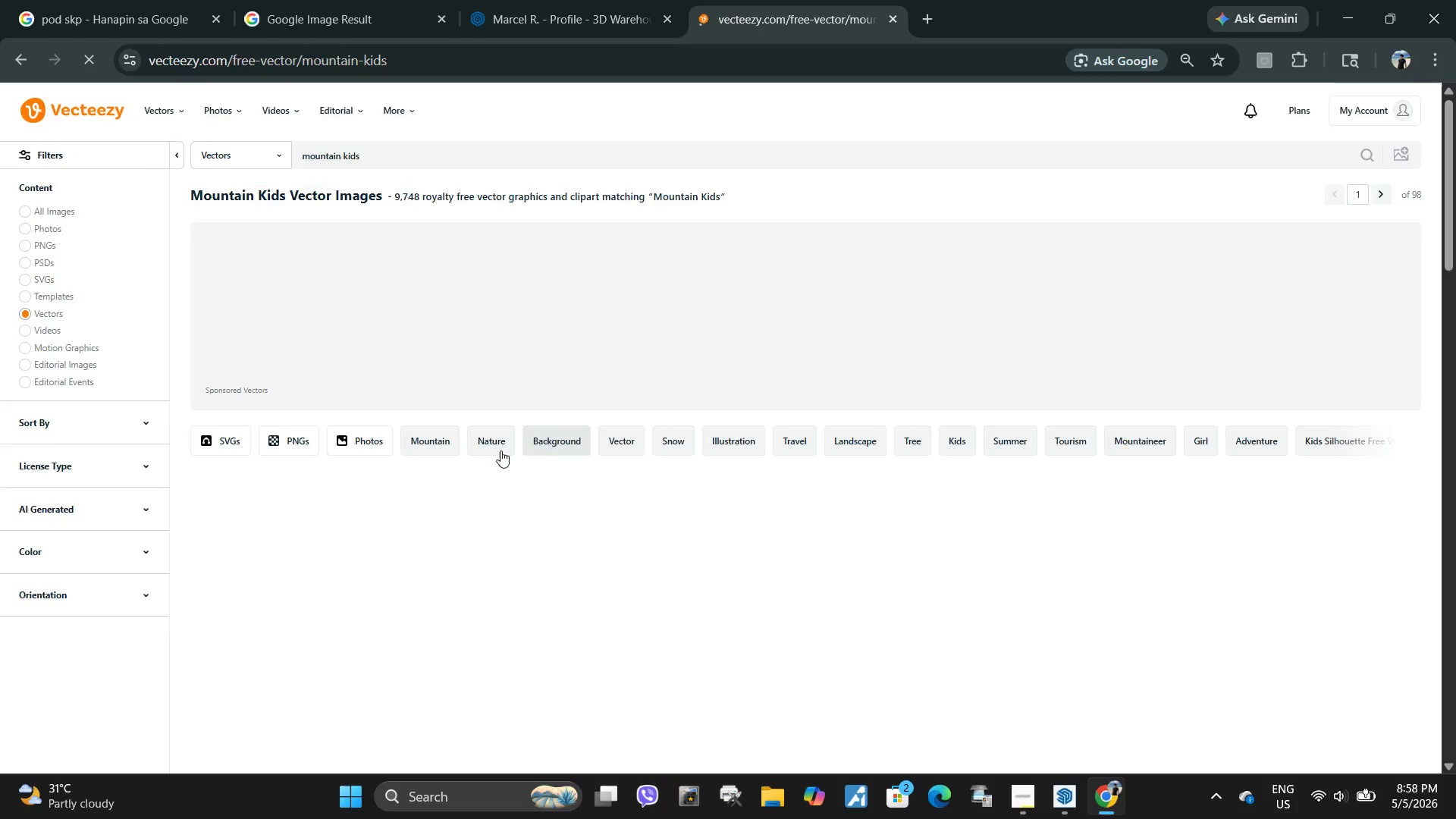 
scroll: coordinate [488, 439], scroll_direction: down, amount: 2.0
 